 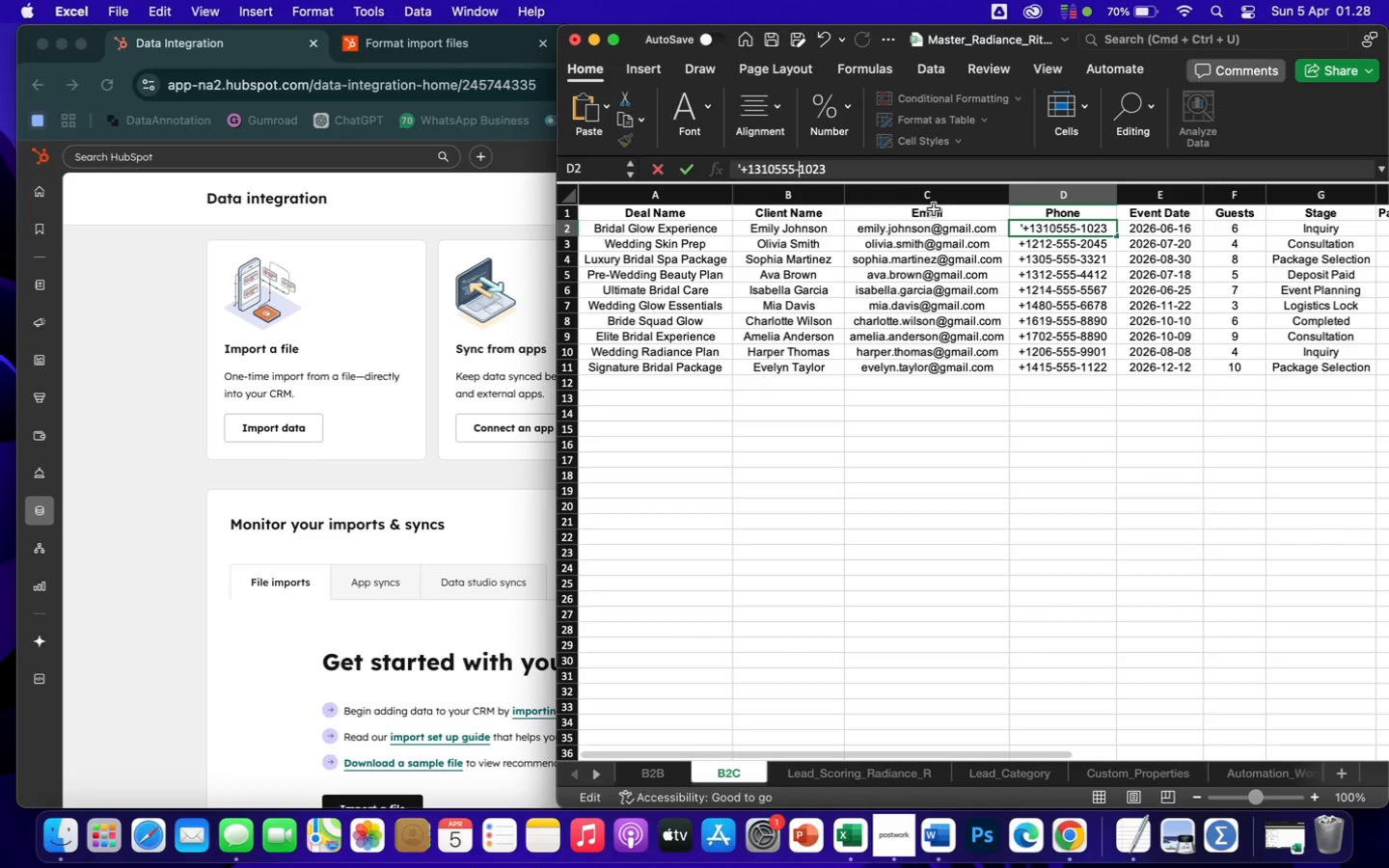 
key(Backspace)
 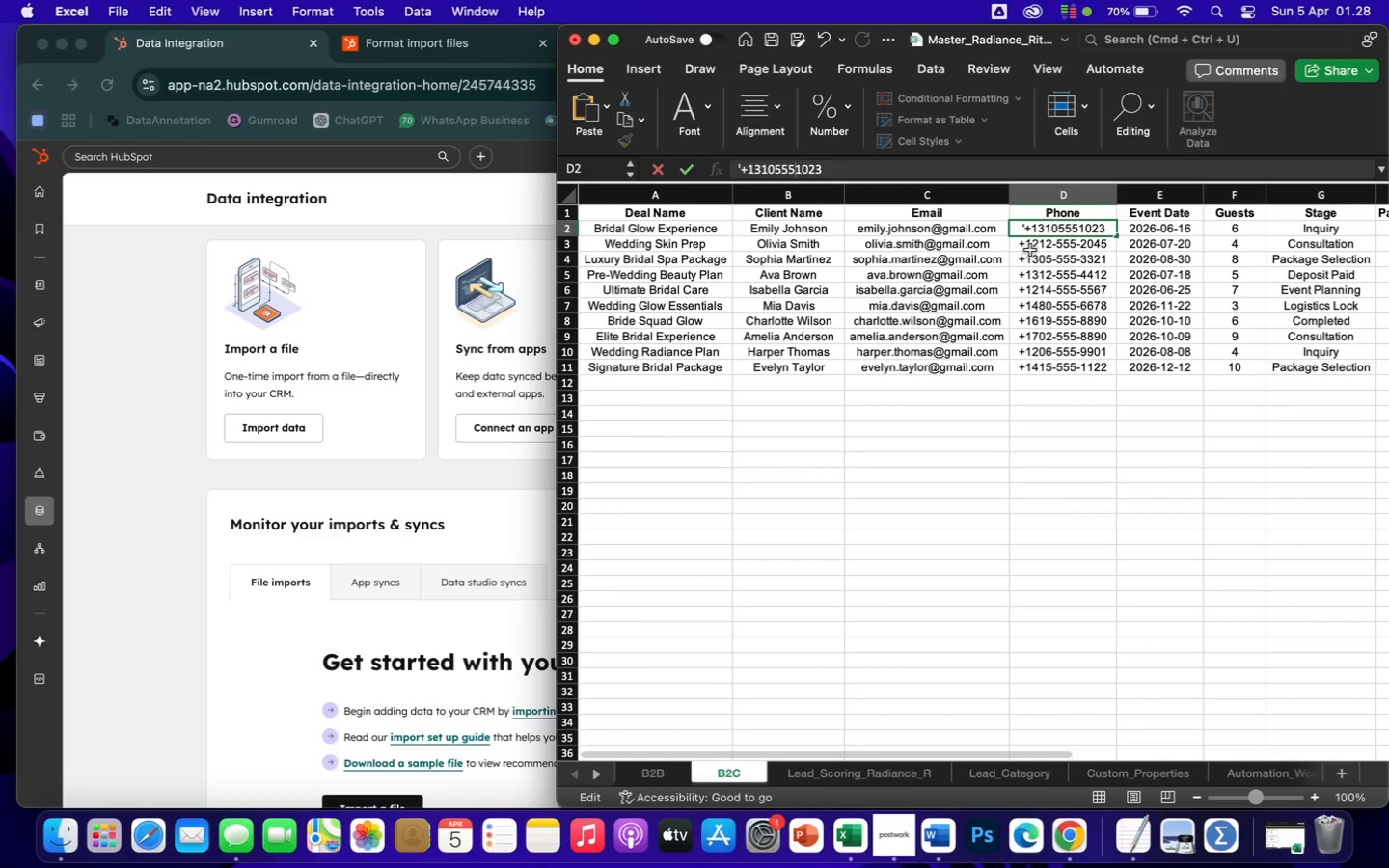 
left_click([1047, 246])
 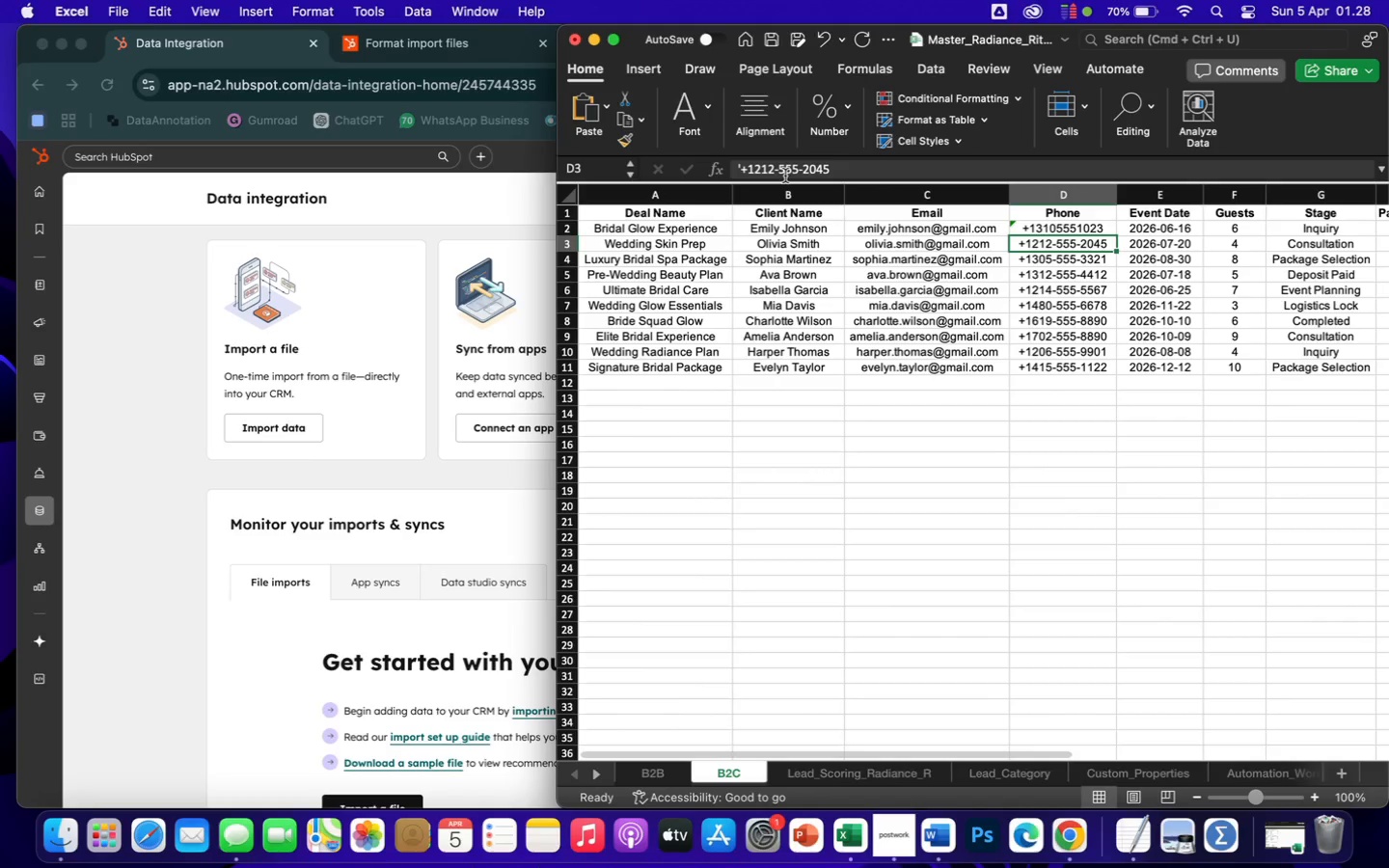 
left_click([782, 175])
 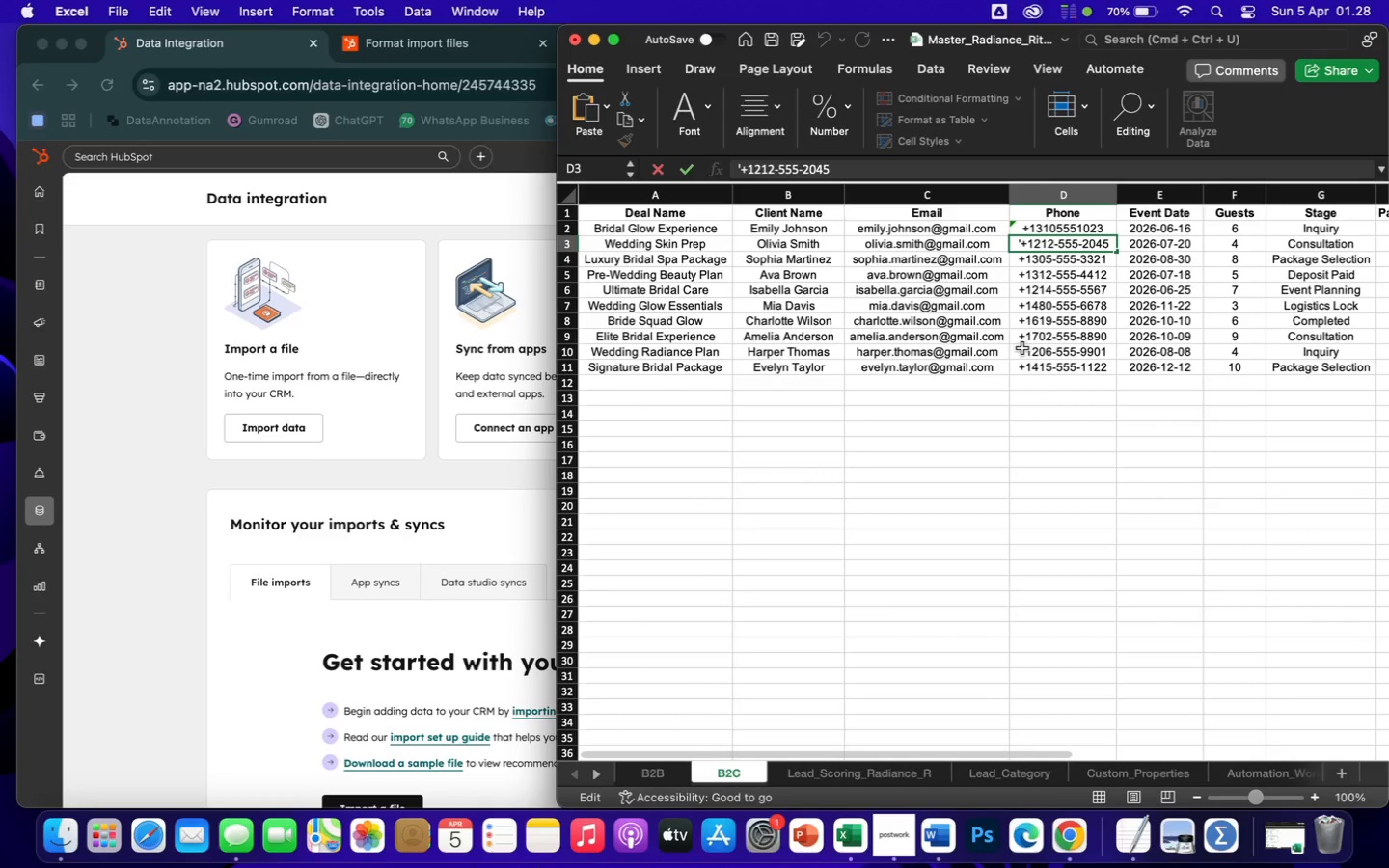 
key(ArrowLeft)
 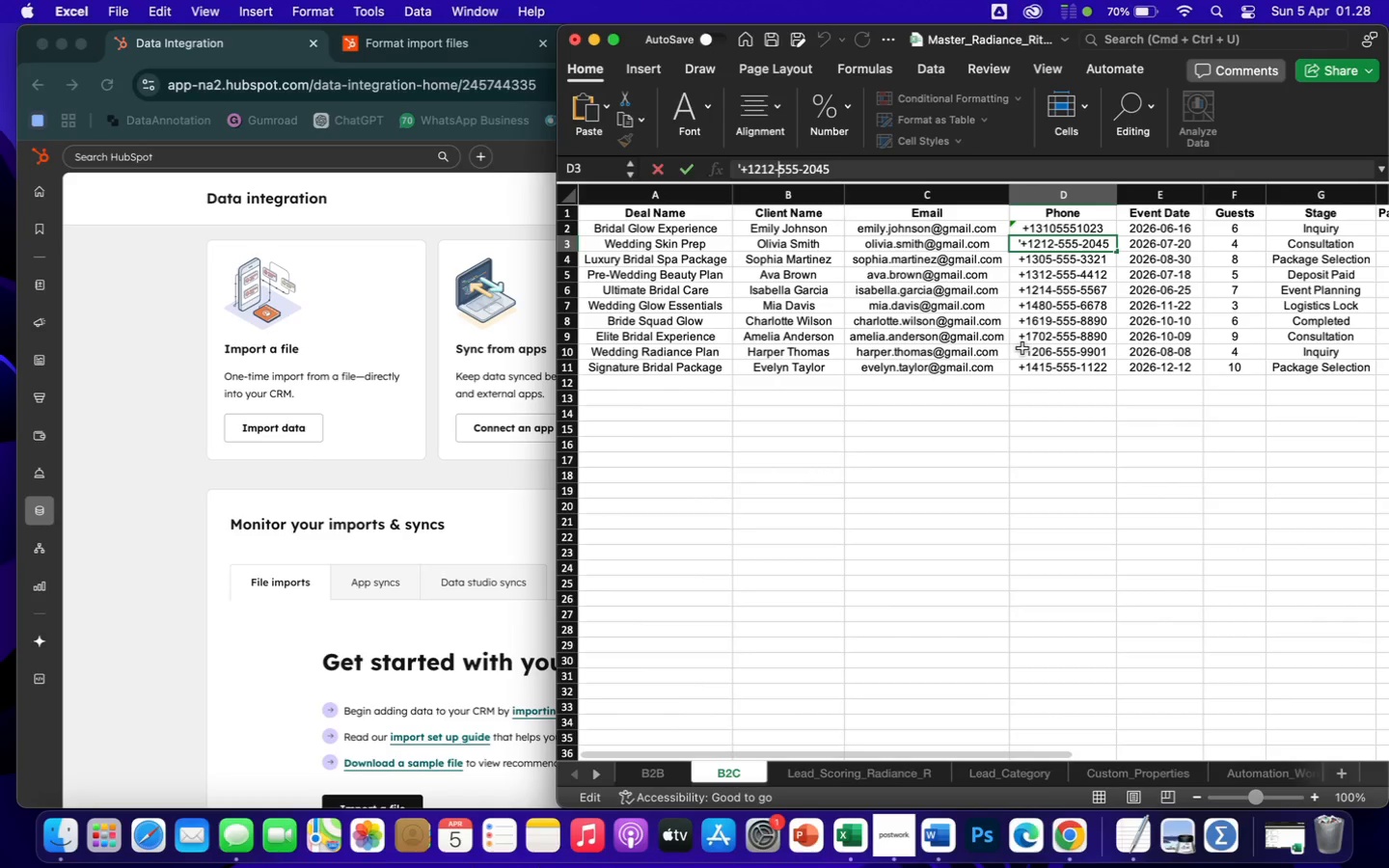 
key(Backspace)
 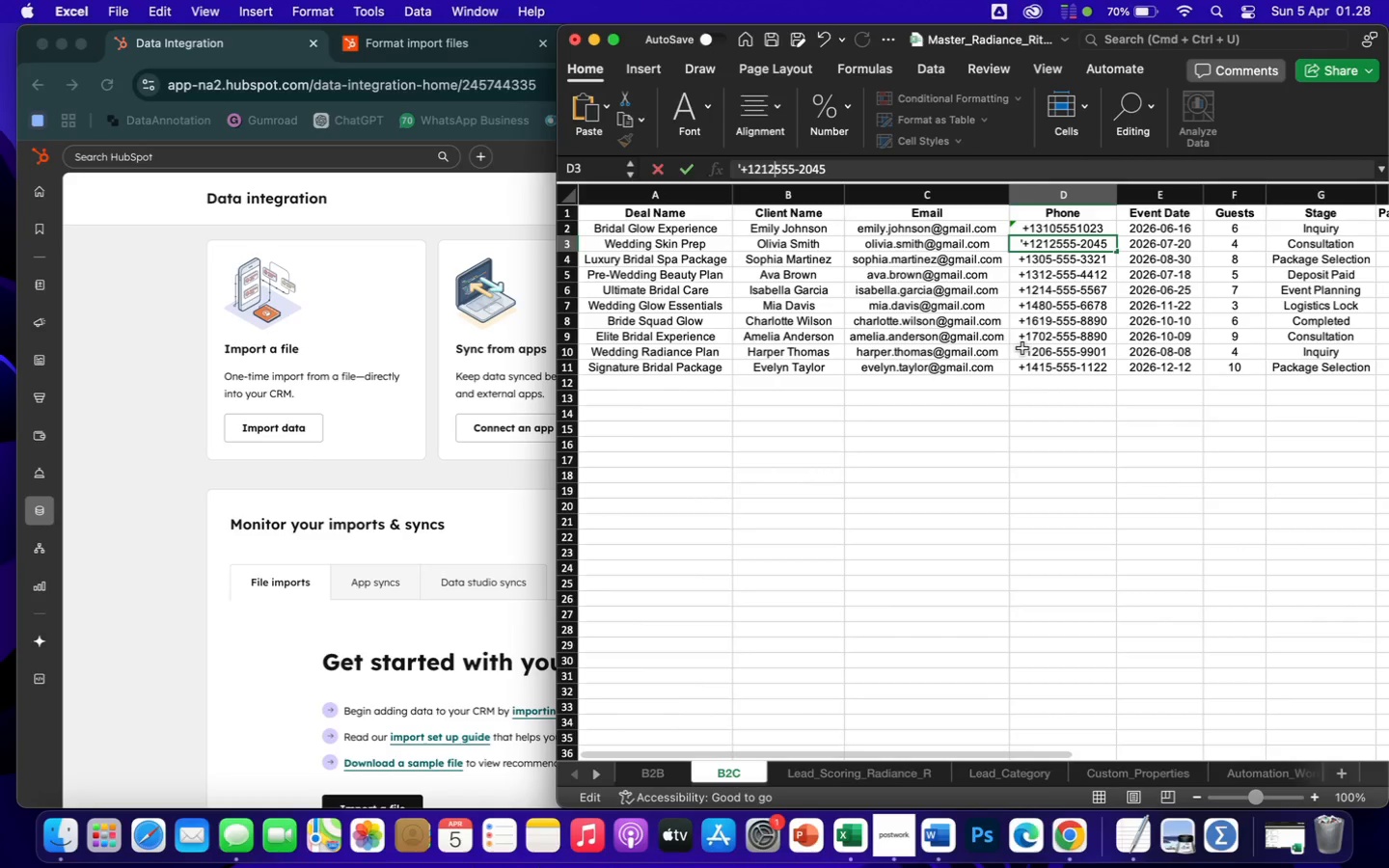 
key(ArrowRight)
 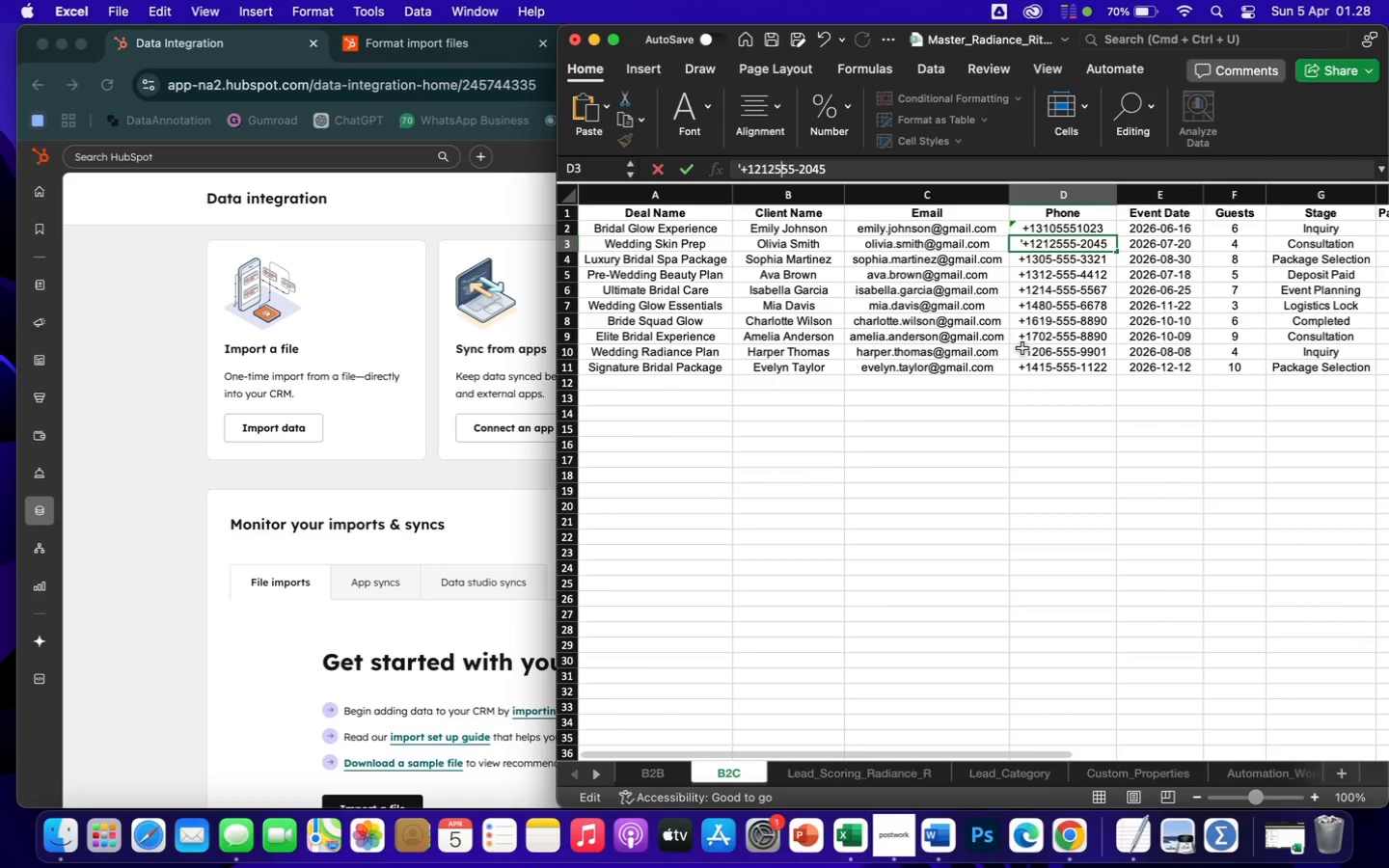 
key(ArrowRight)
 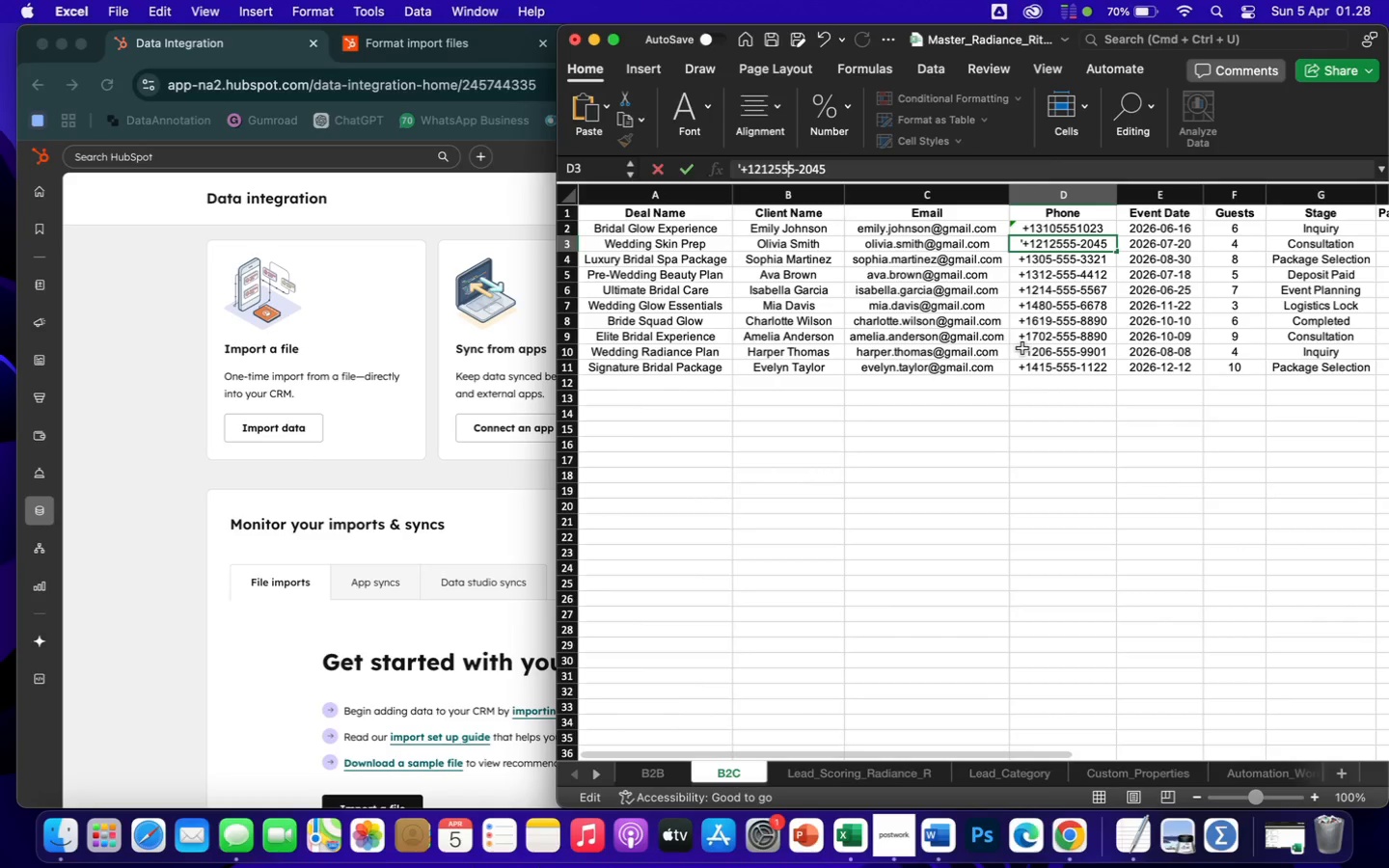 
key(ArrowRight)
 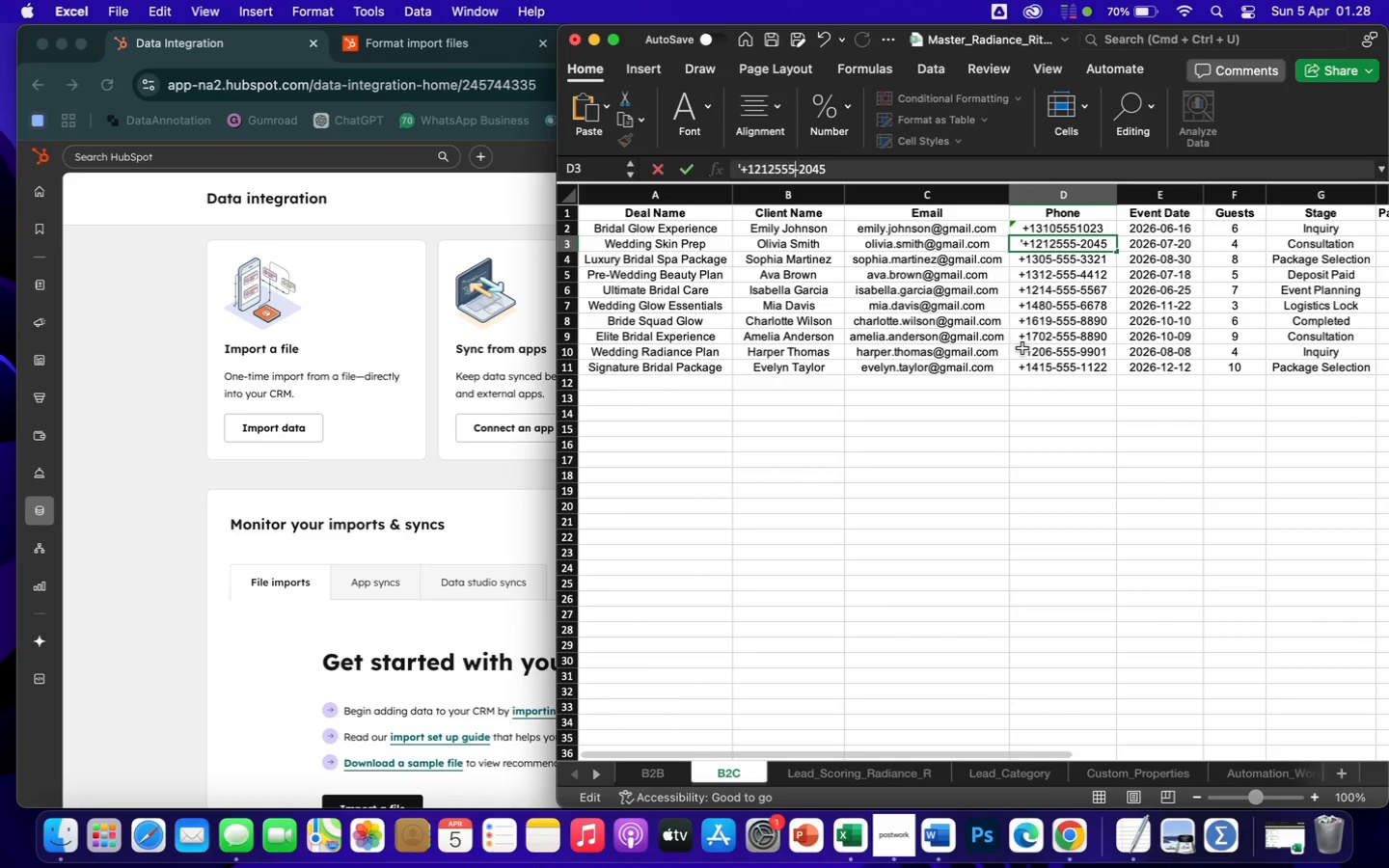 
key(ArrowRight)
 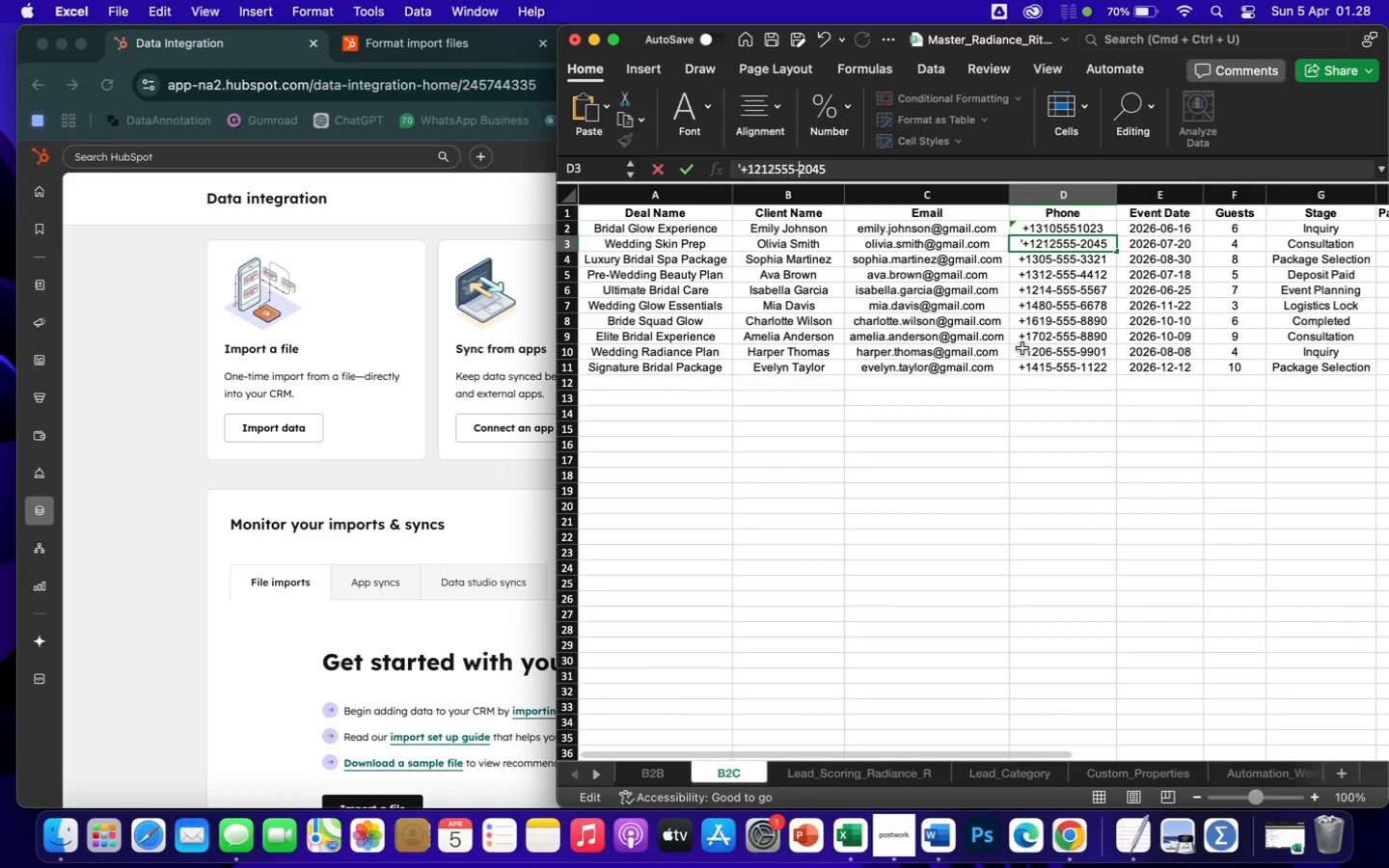 
key(Backspace)
 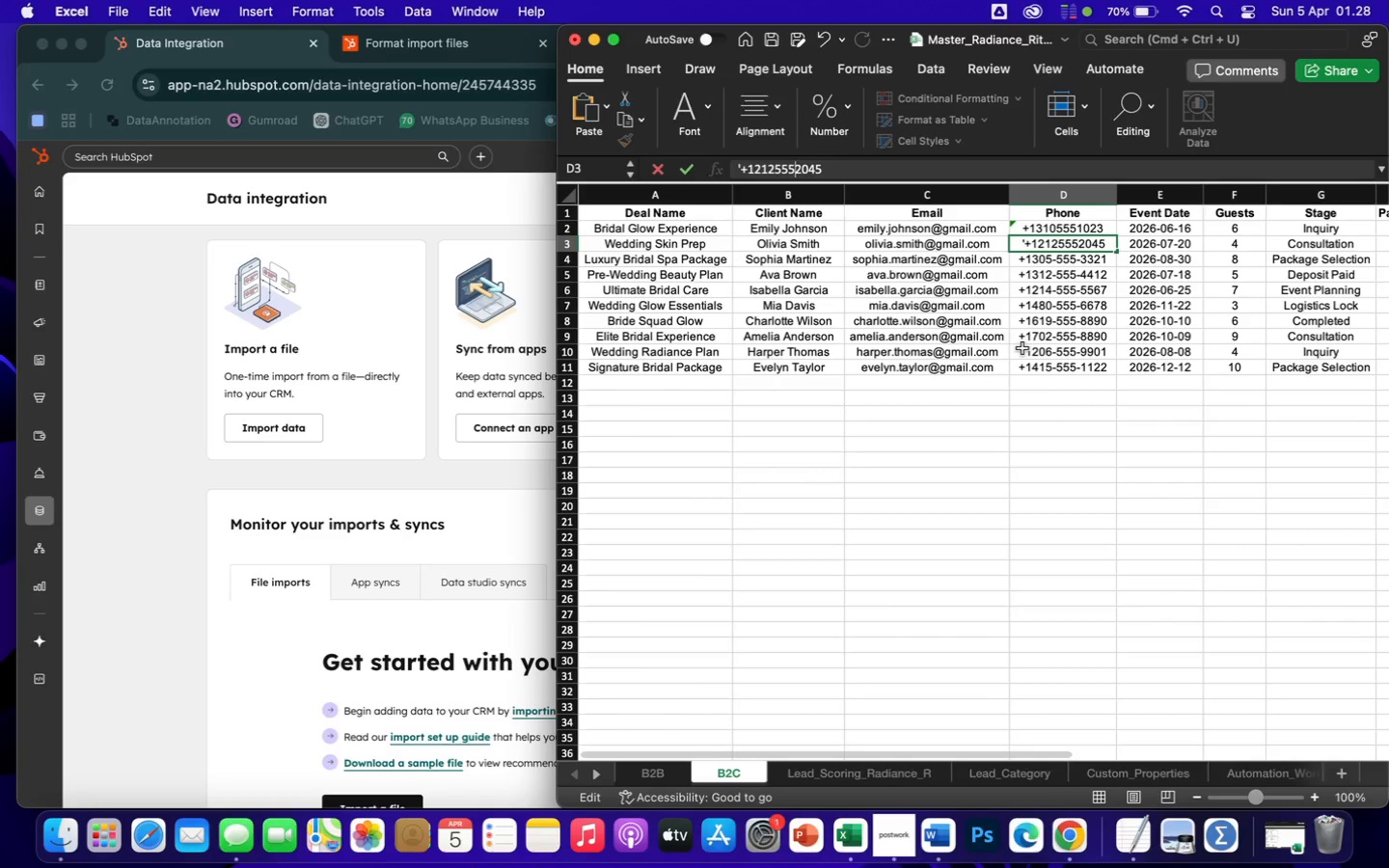 
key(Enter)
 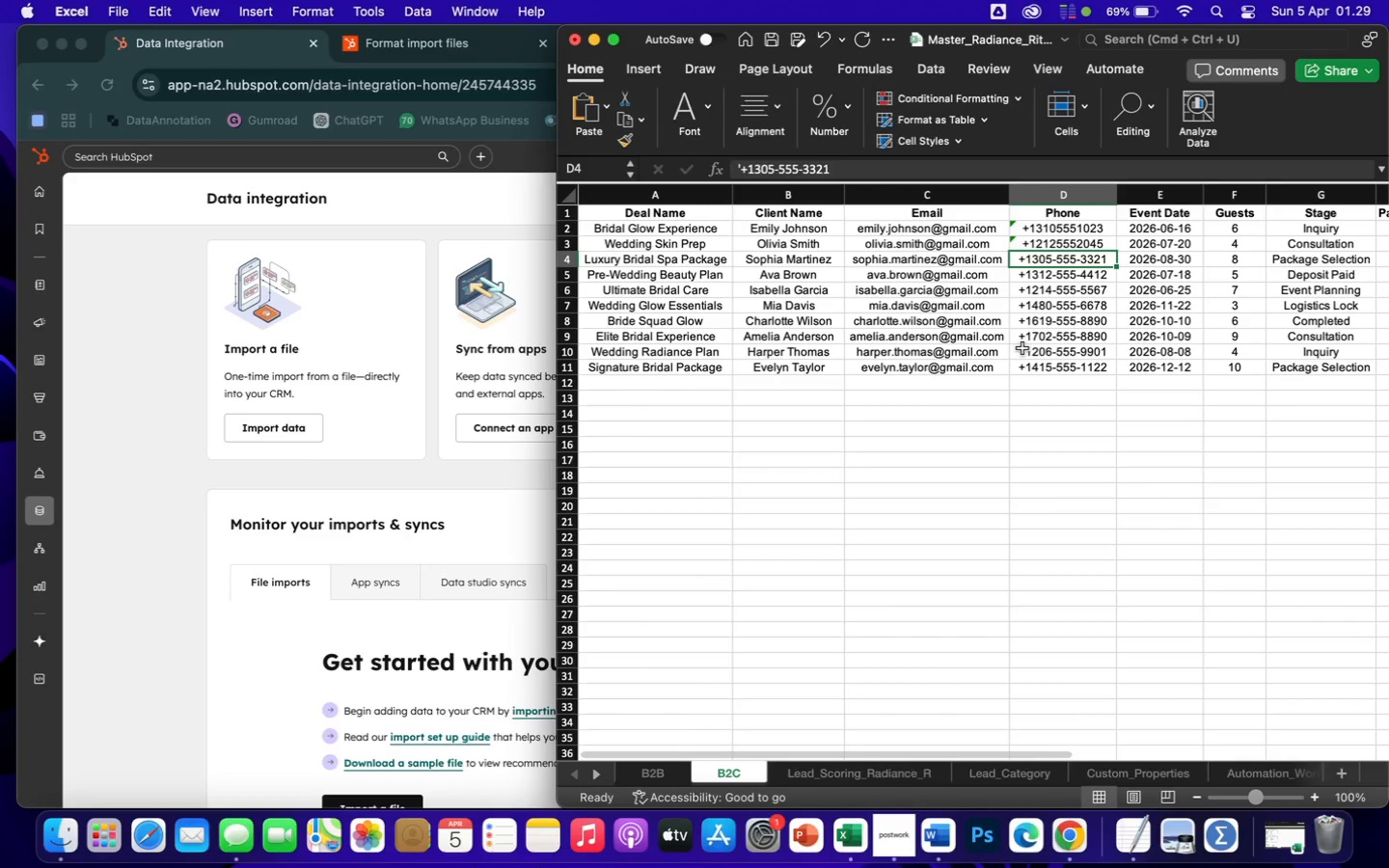 
wait(25.68)
 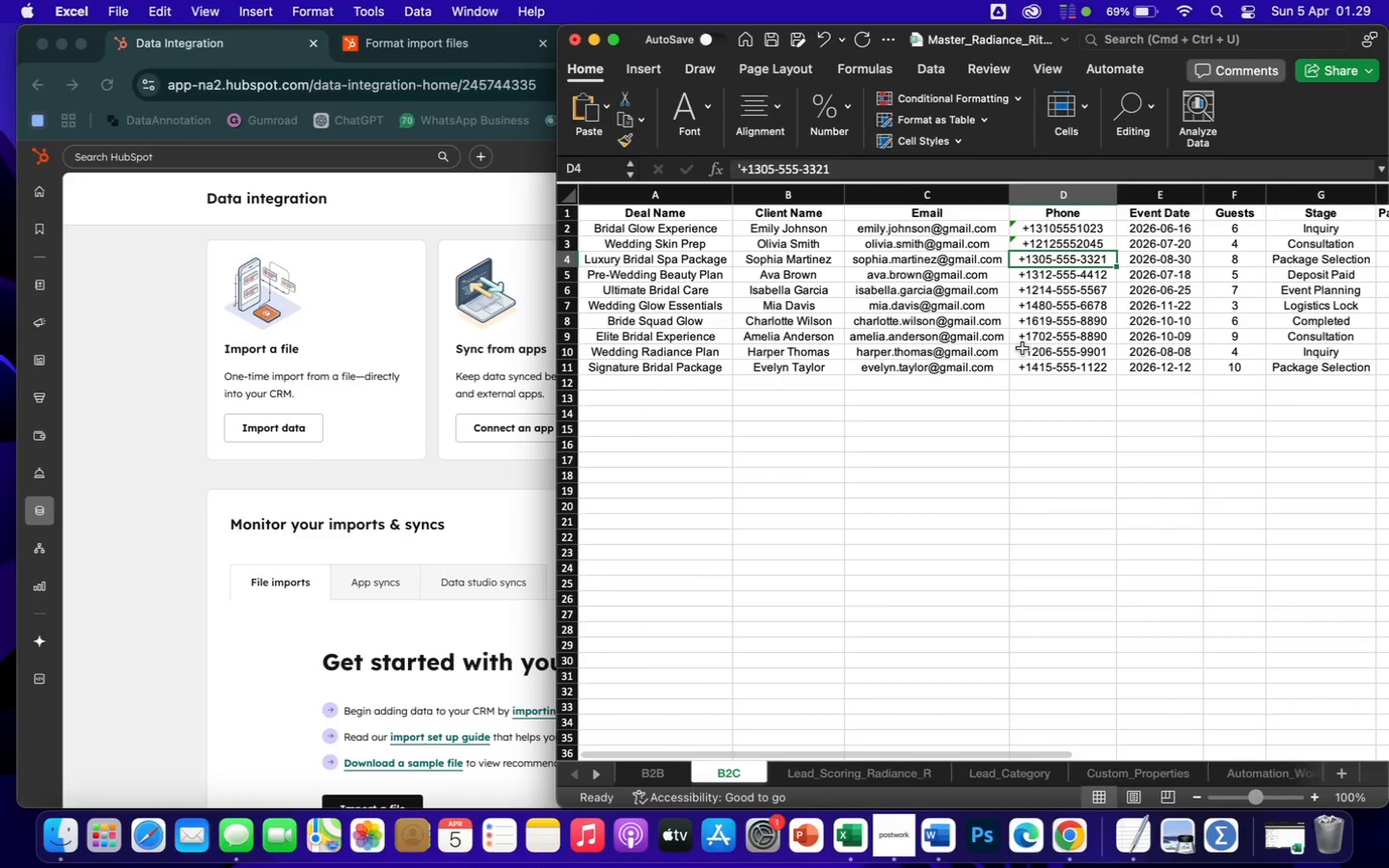 
left_click([779, 170])
 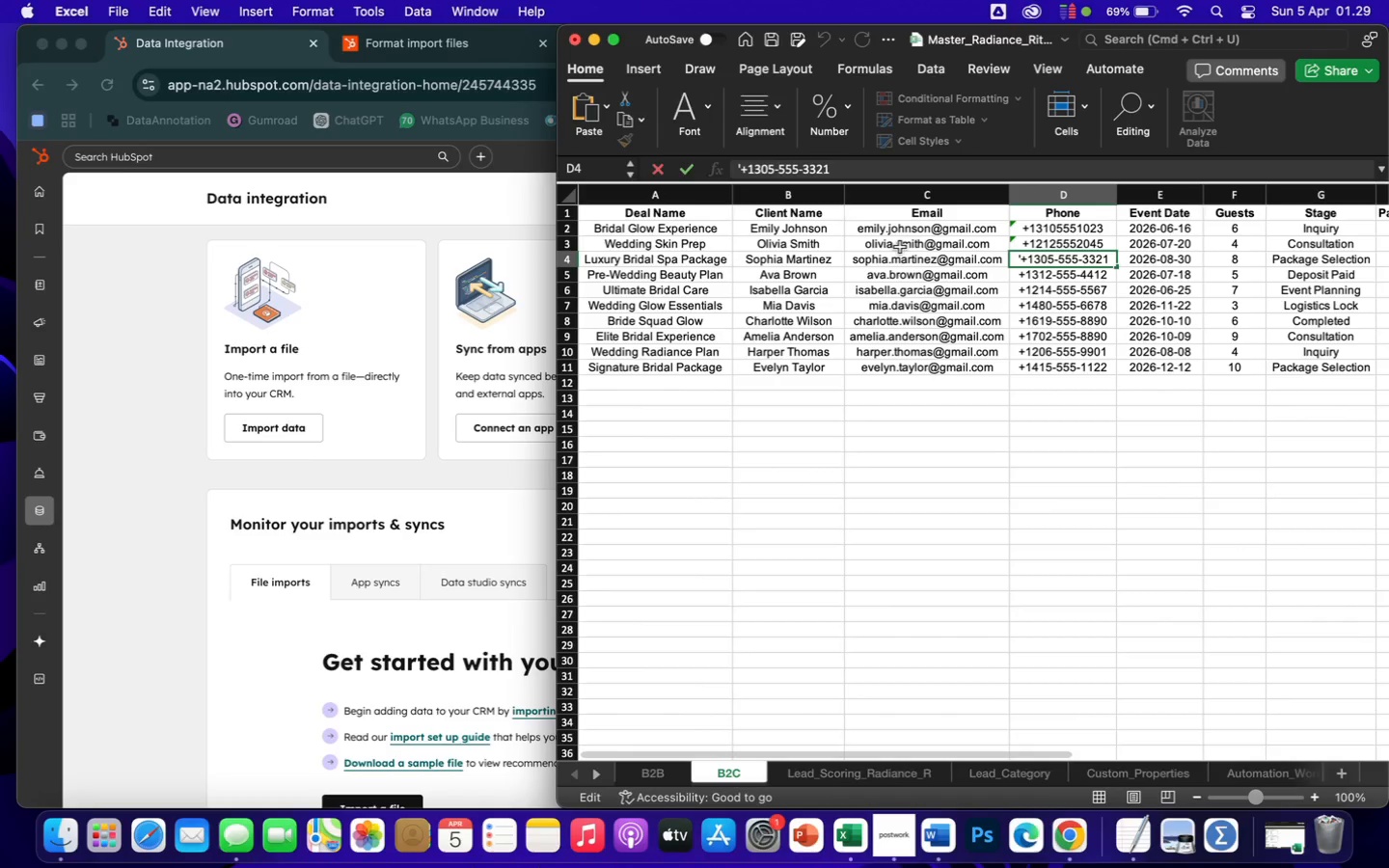 
key(Backspace)
 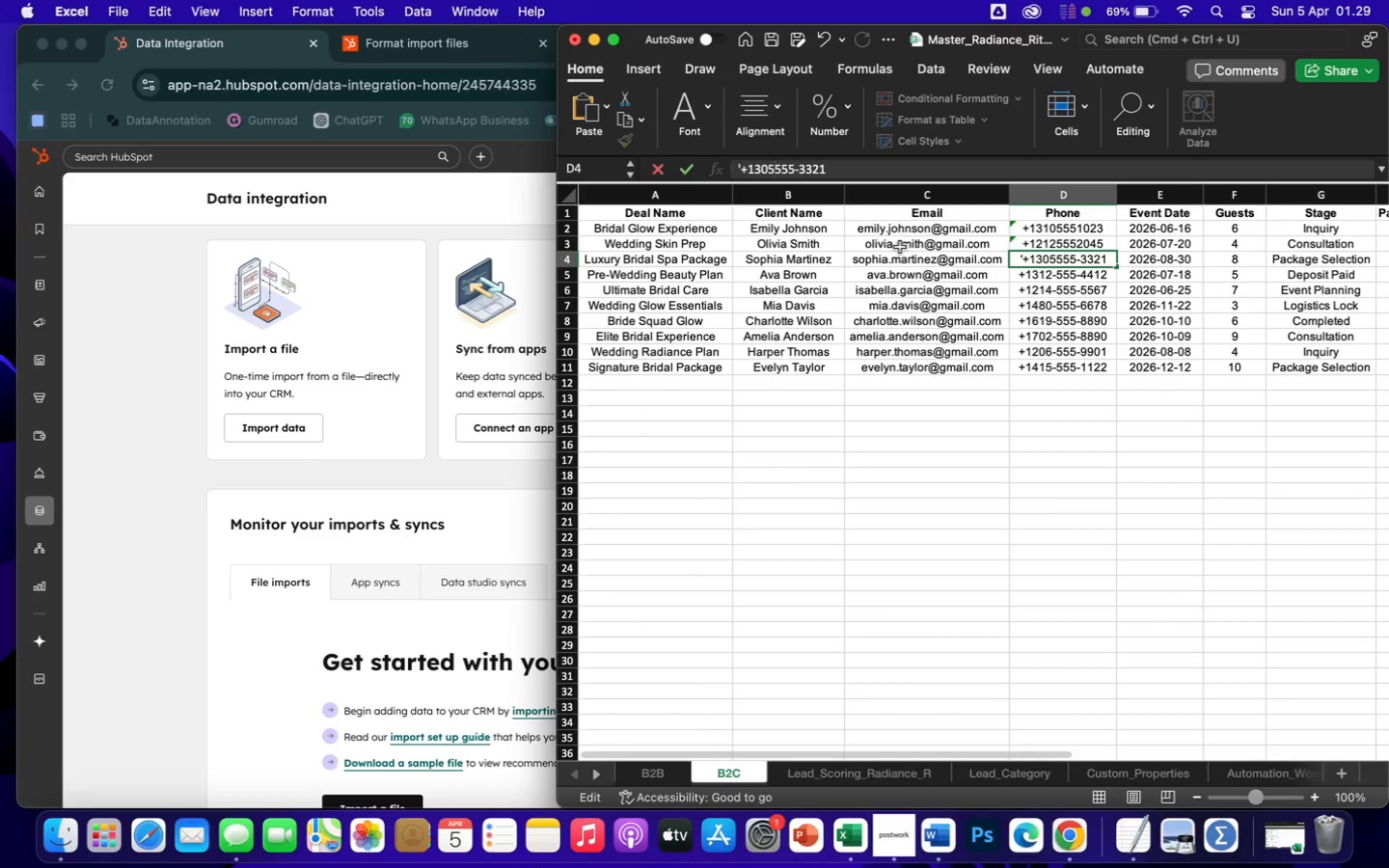 
key(ArrowRight)
 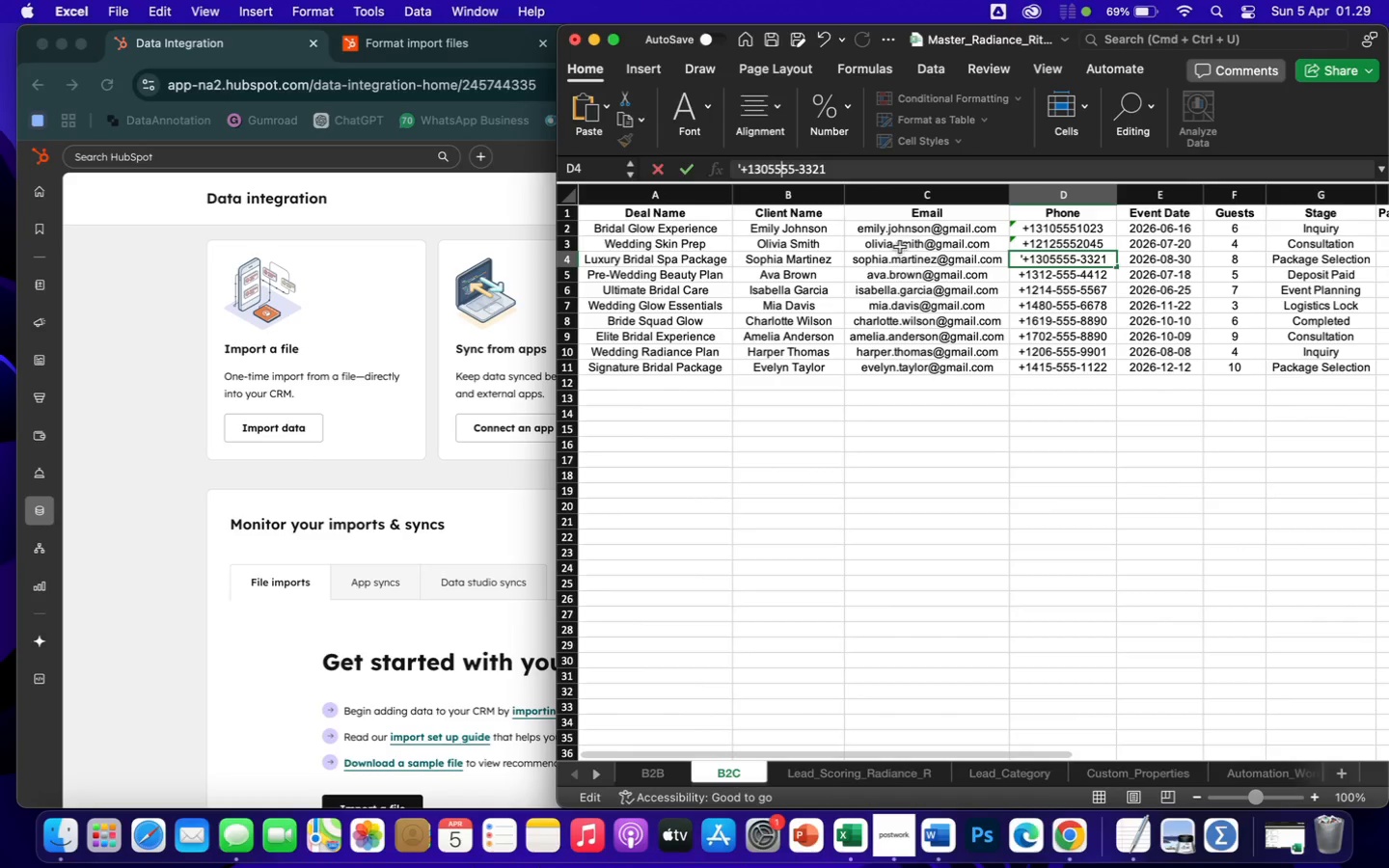 
key(ArrowRight)
 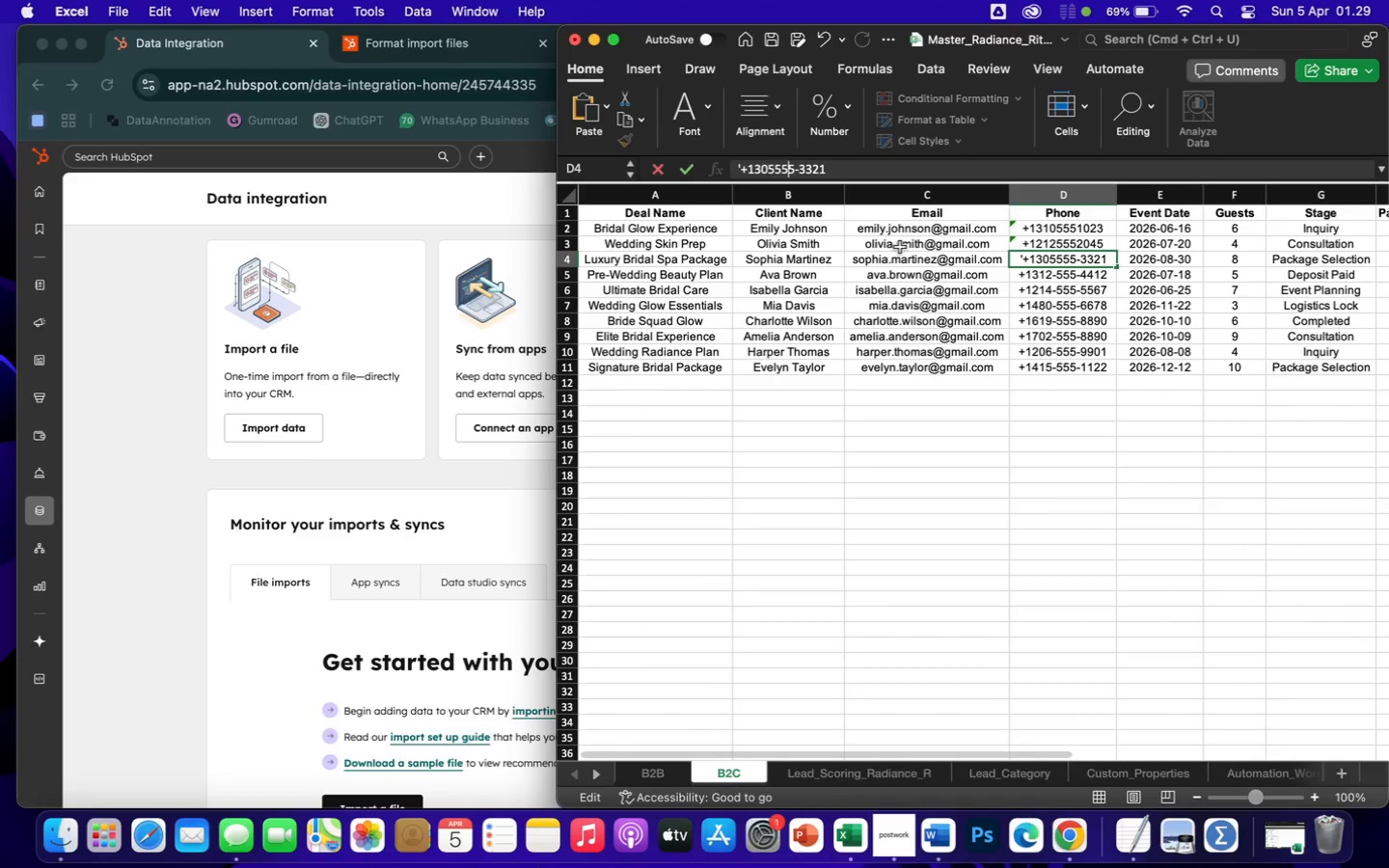 
key(ArrowRight)
 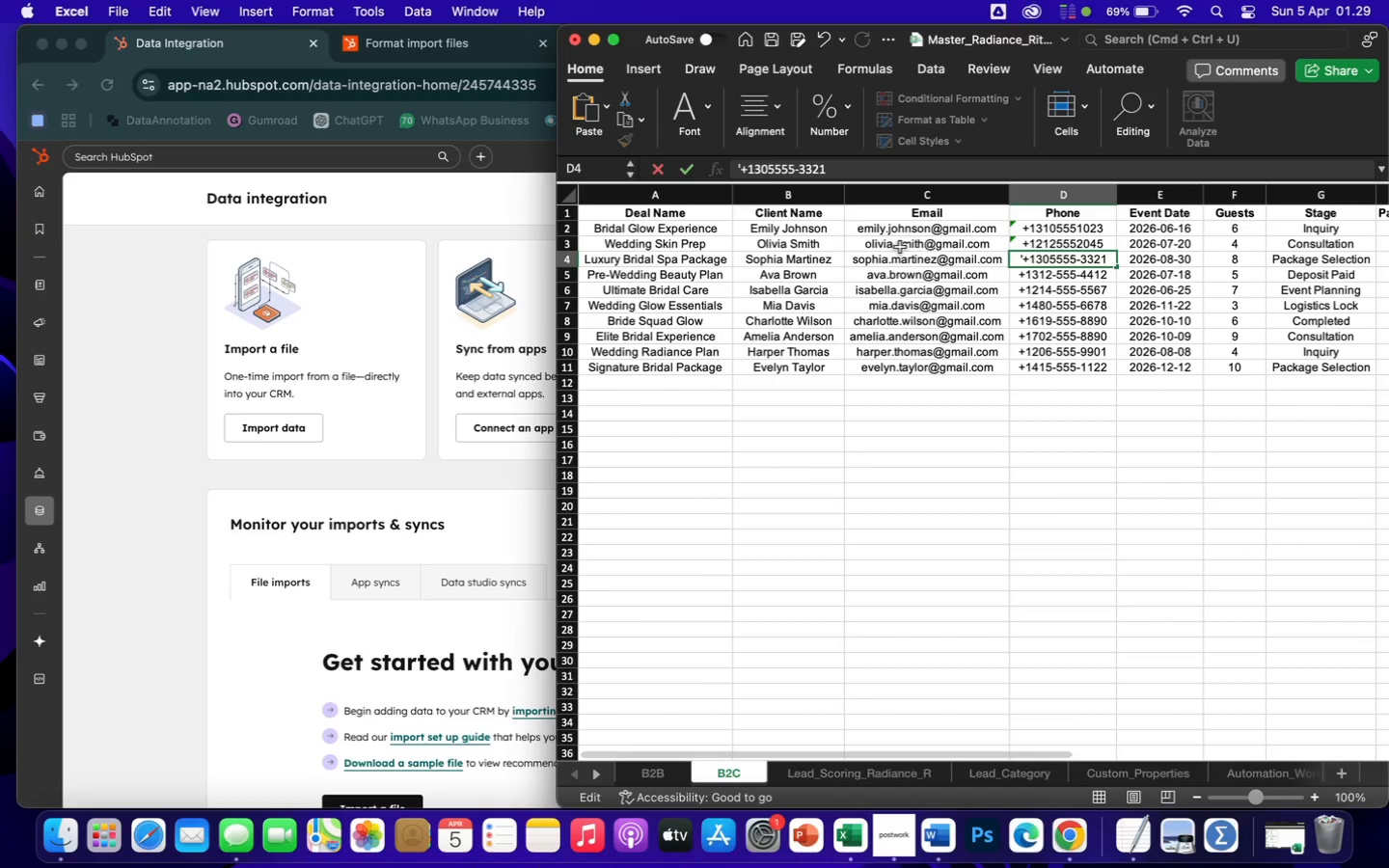 
key(ArrowRight)
 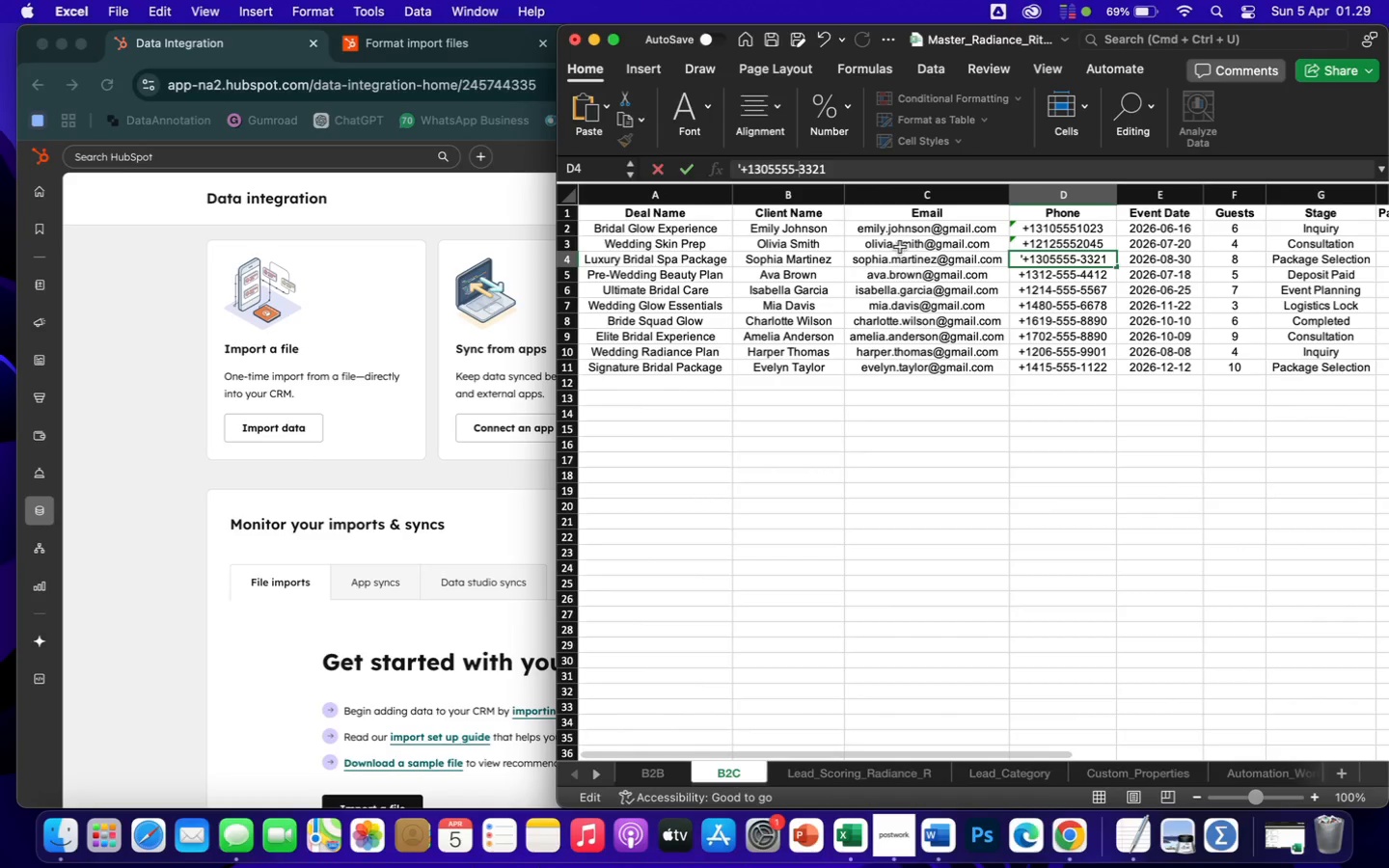 
key(Backspace)
 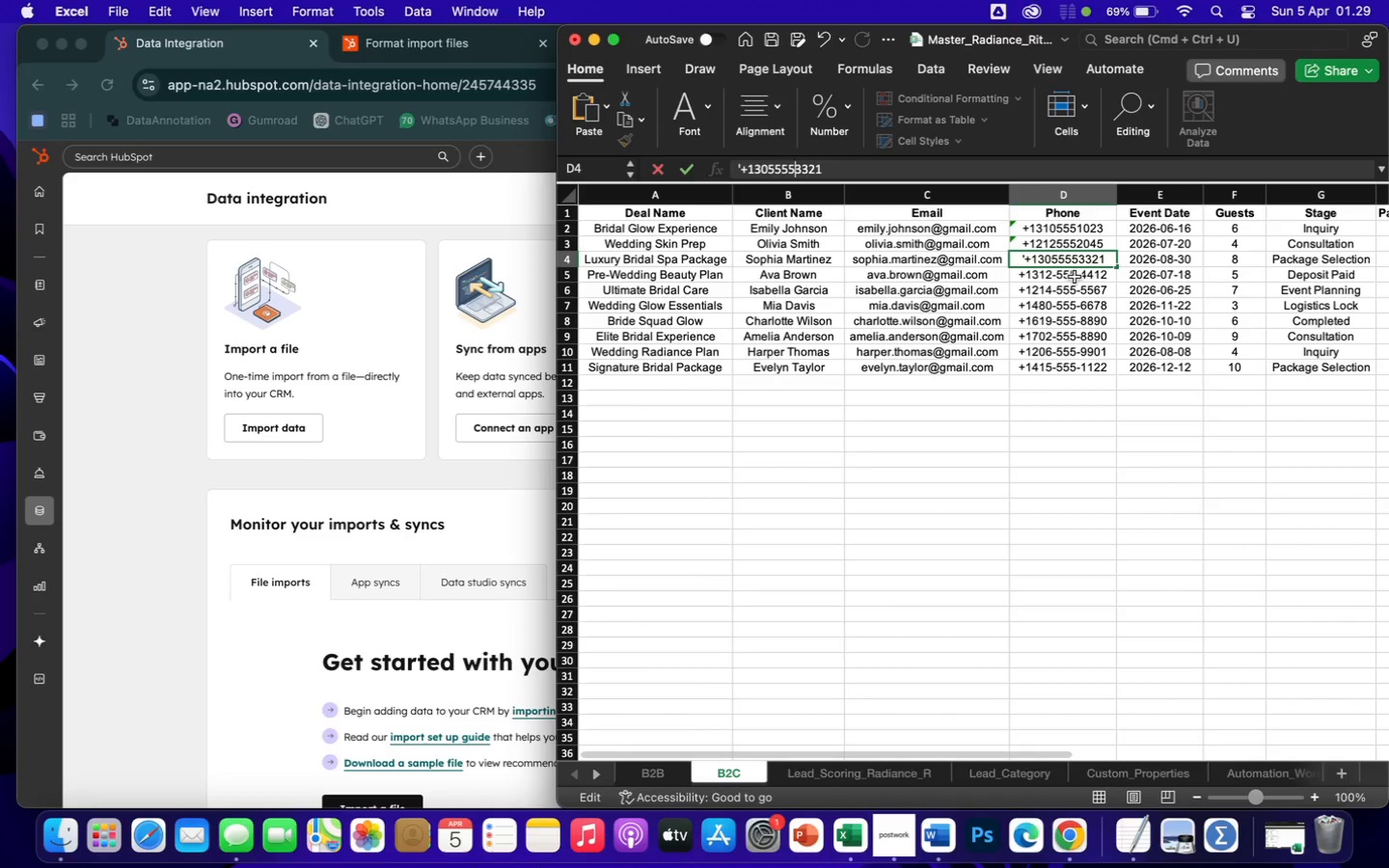 
left_click([1072, 279])
 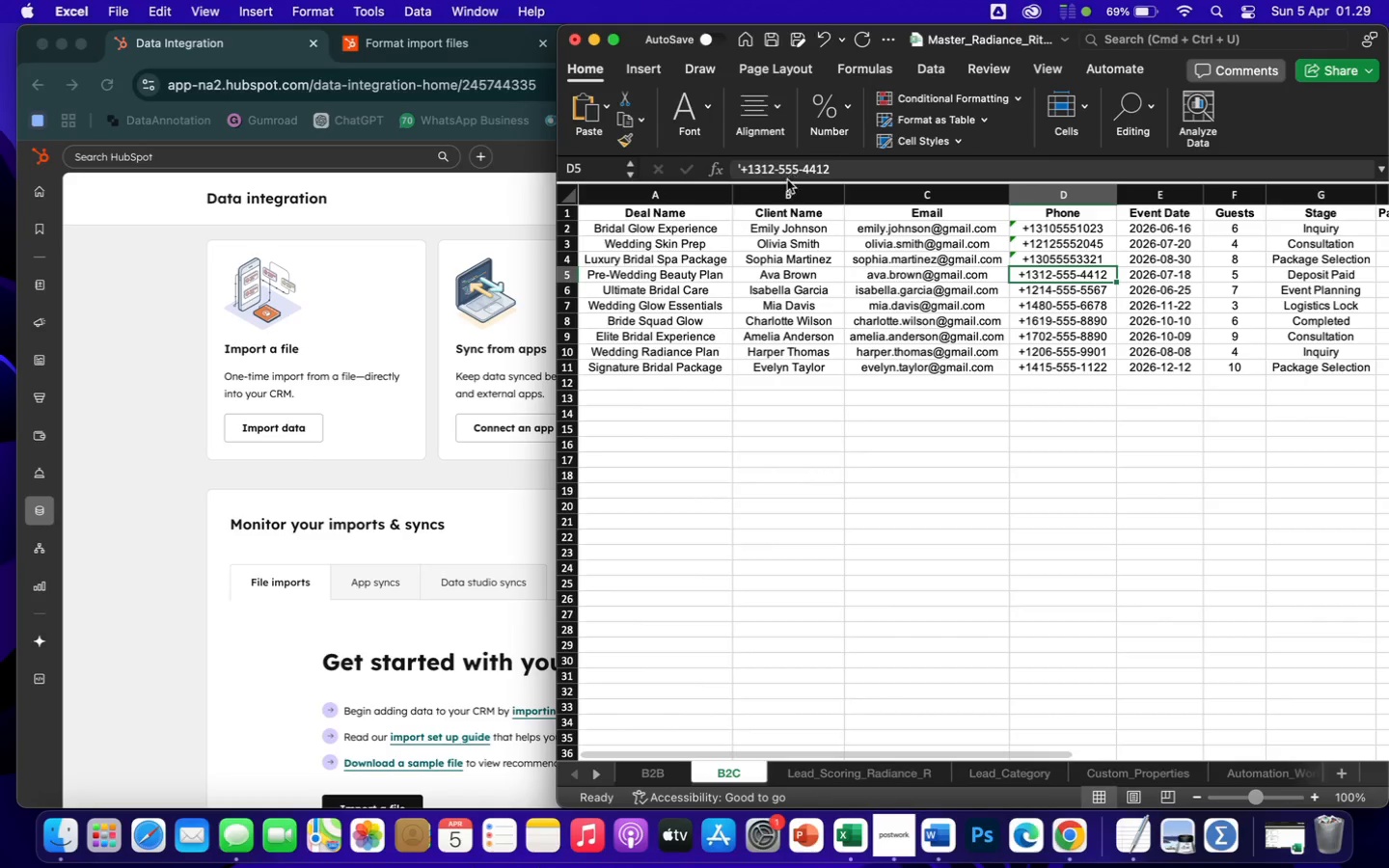 
left_click([780, 171])
 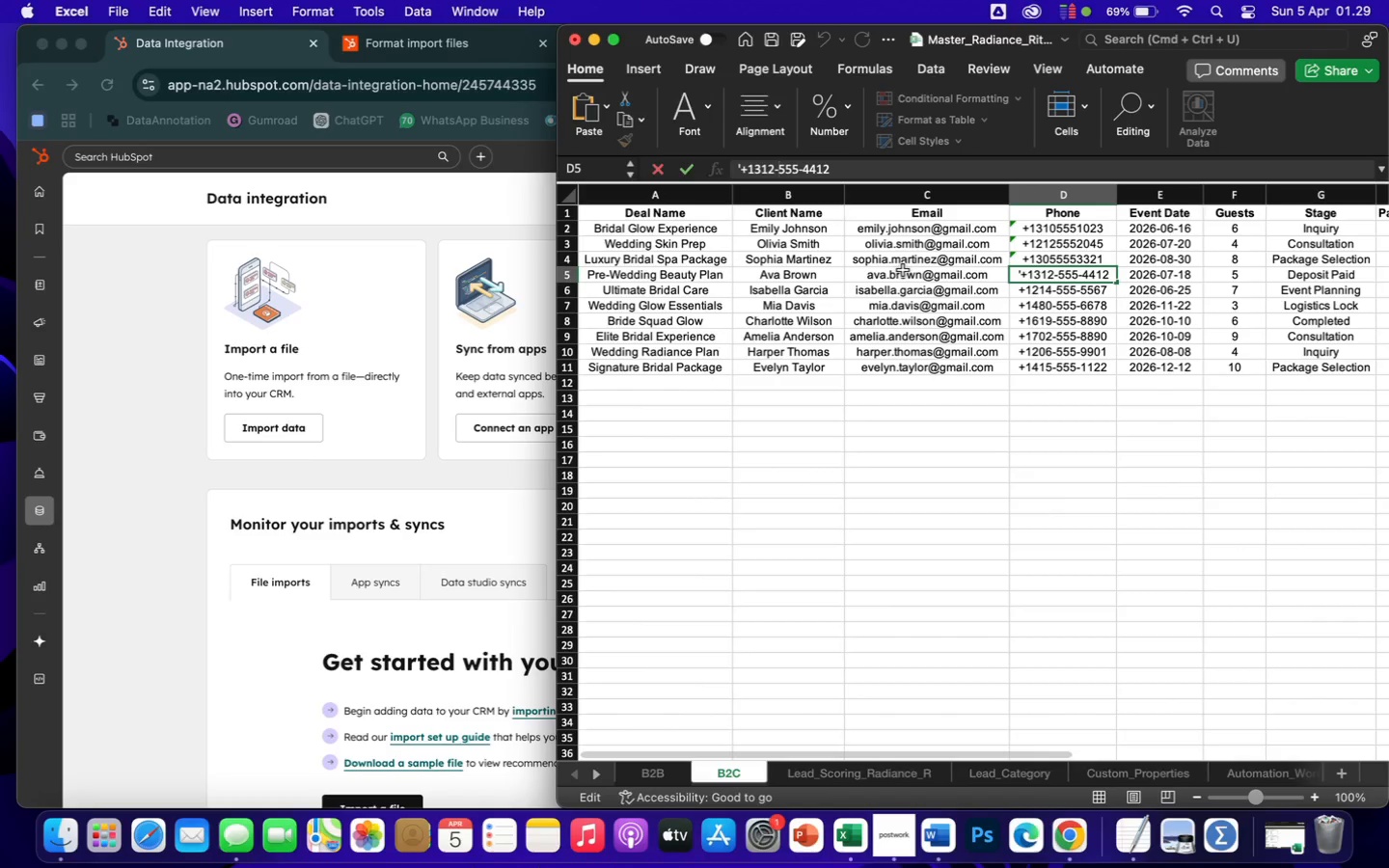 
key(Backspace)
 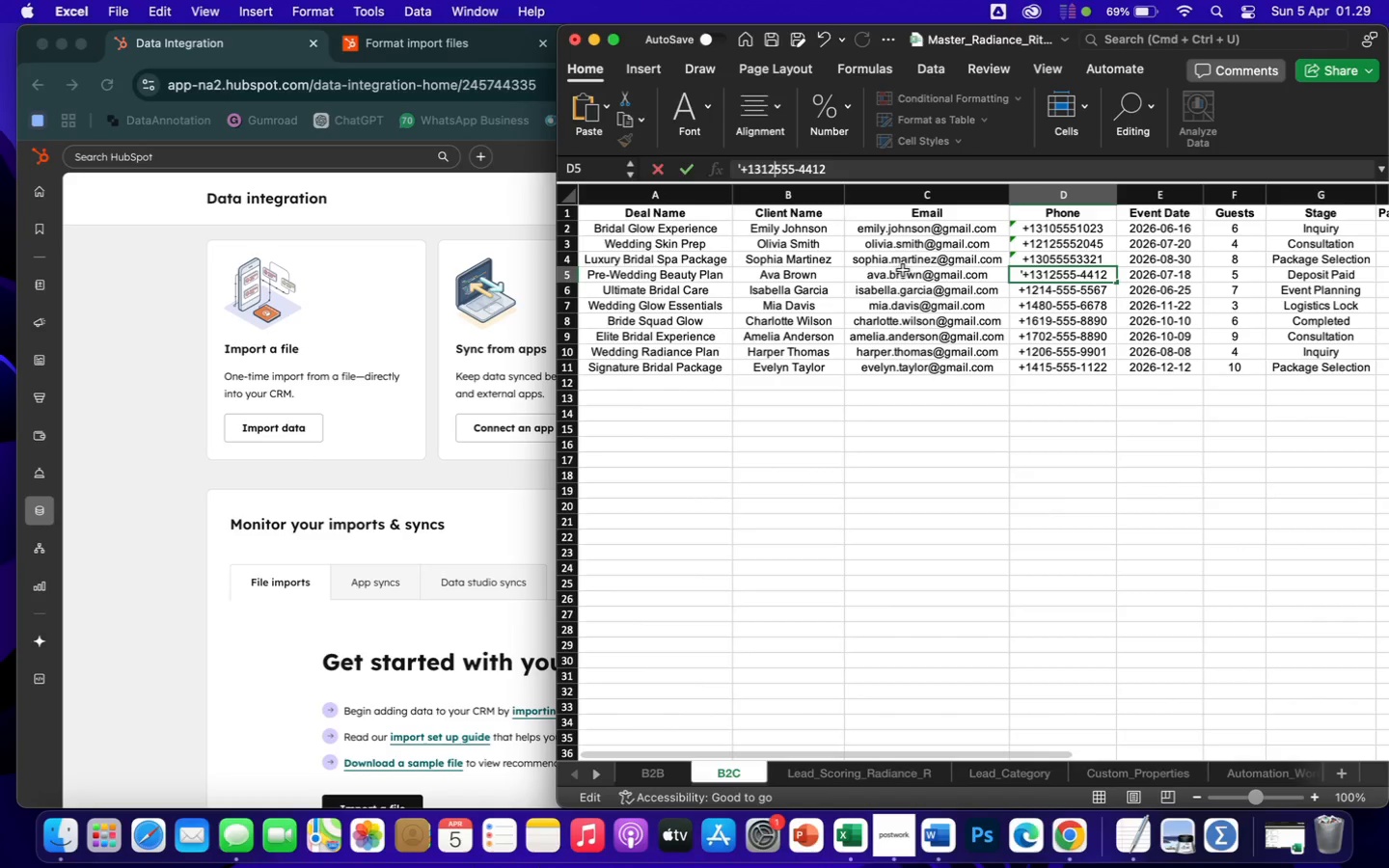 
key(ArrowRight)
 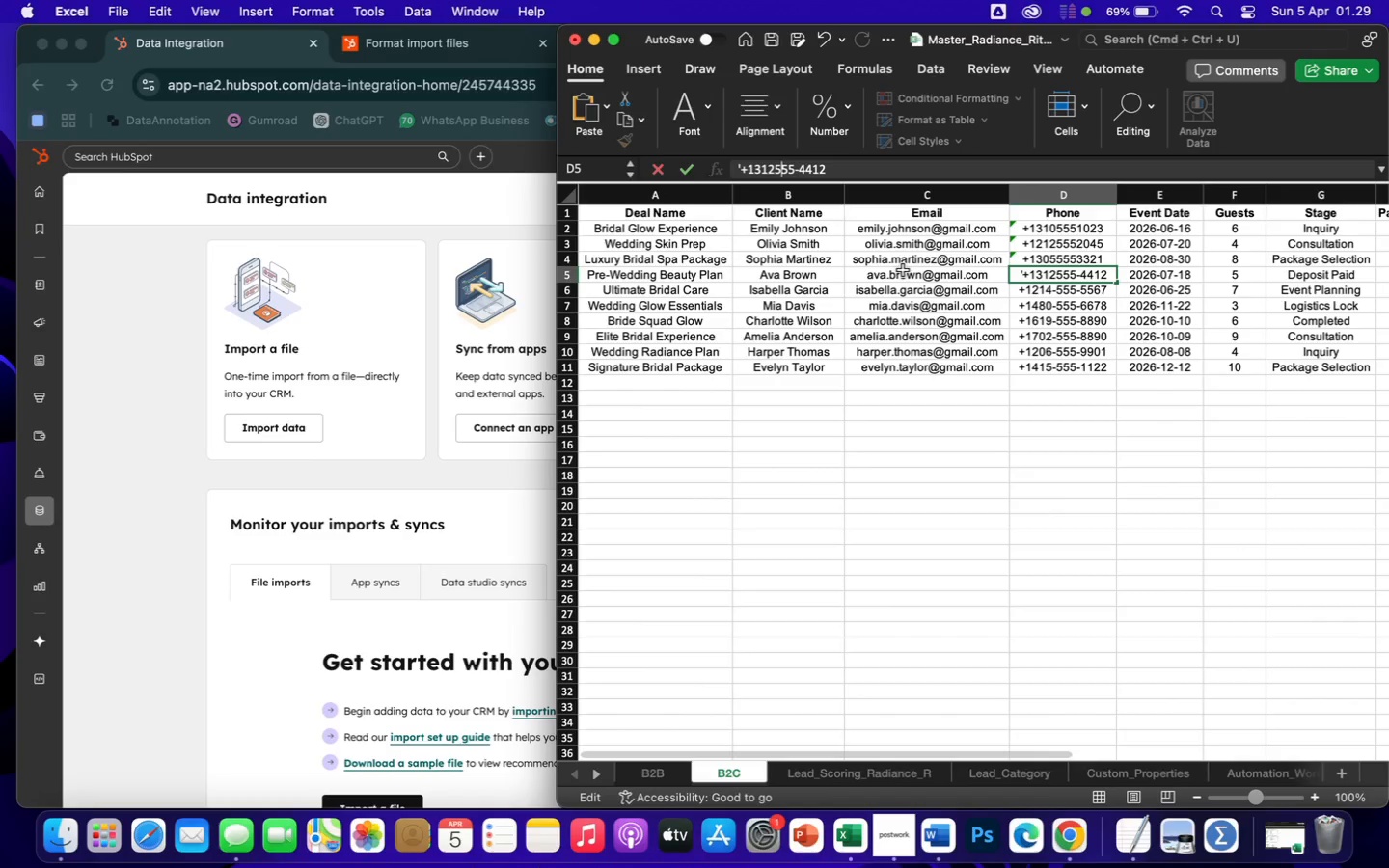 
key(ArrowRight)
 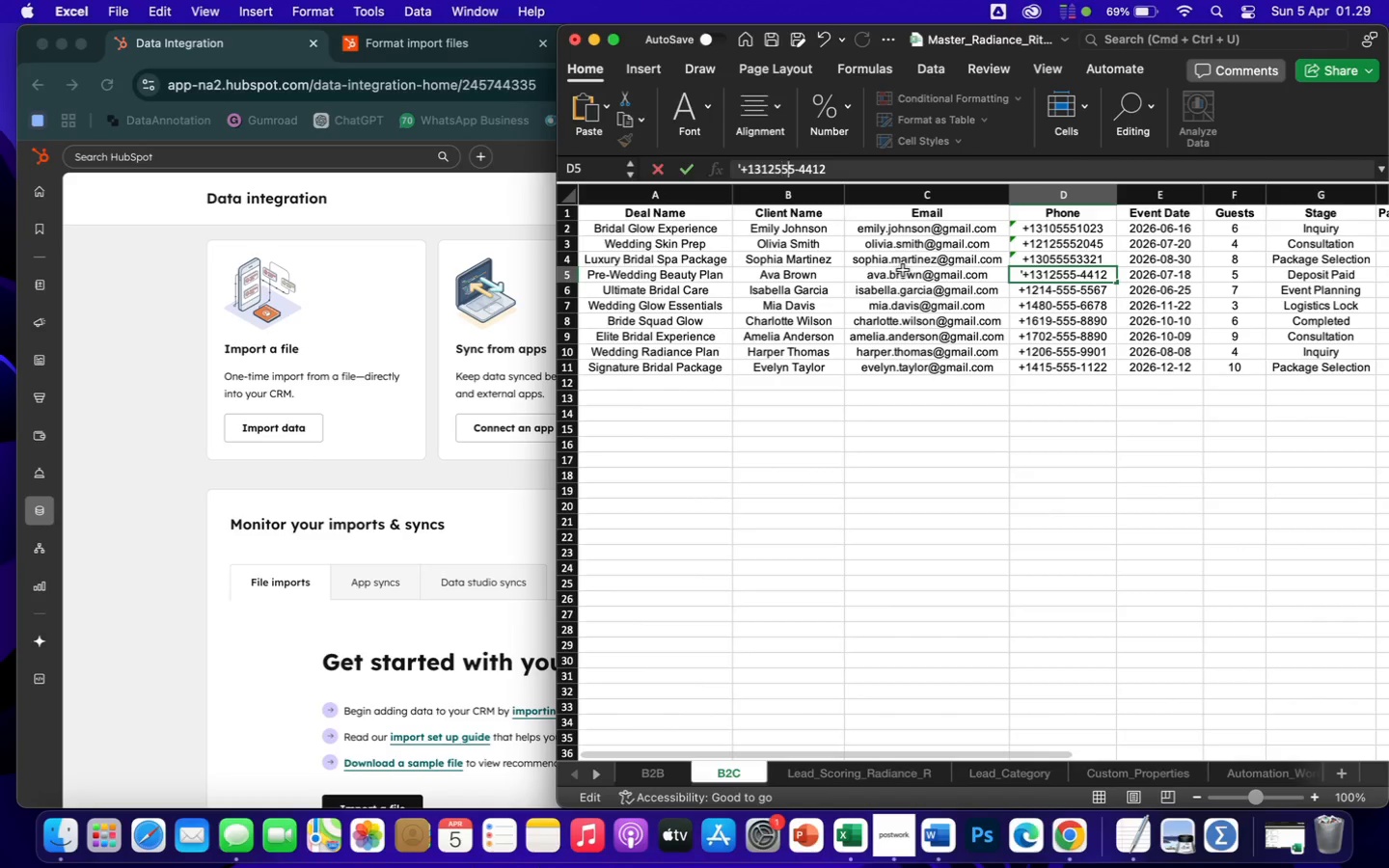 
key(ArrowRight)
 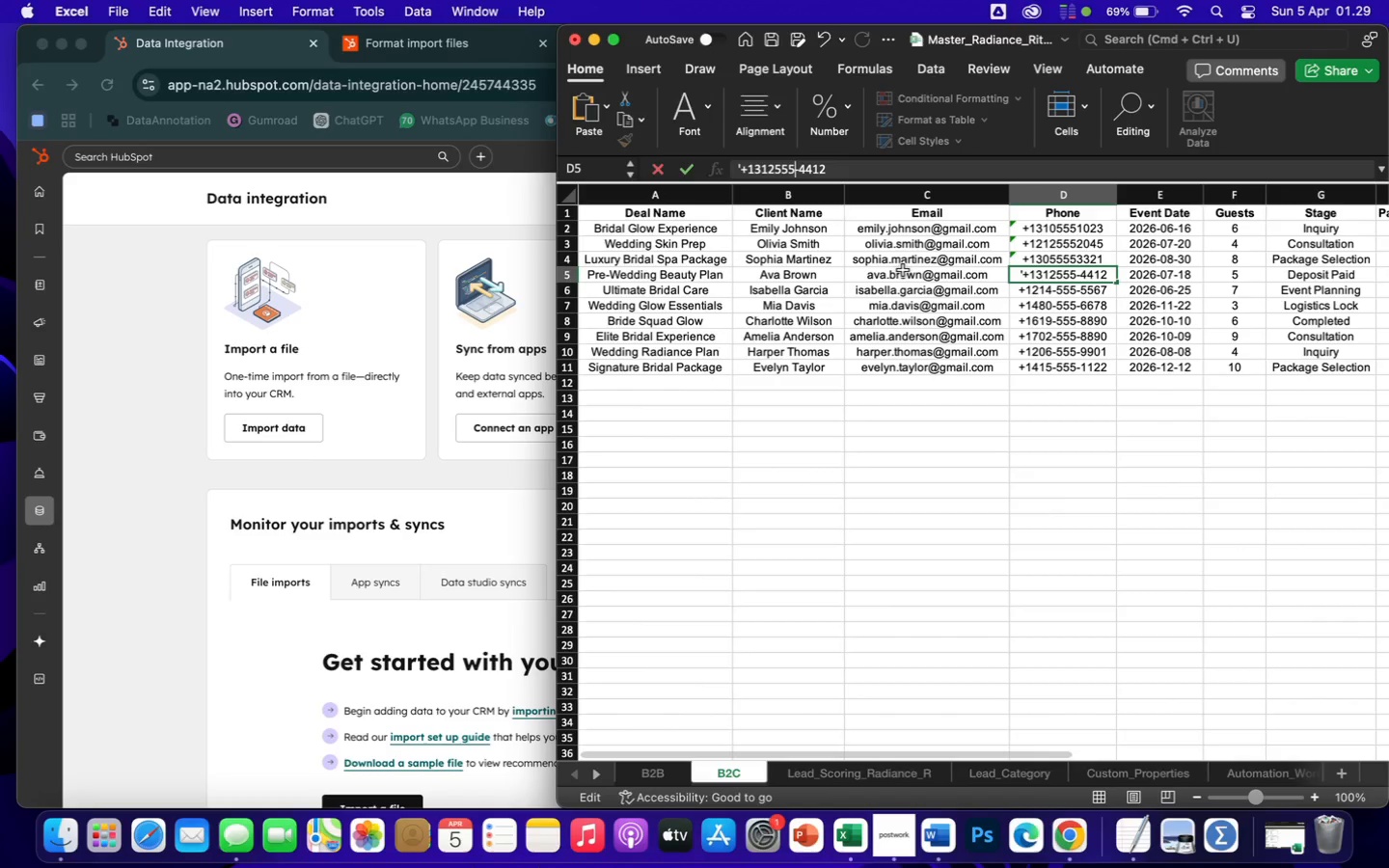 
key(ArrowRight)
 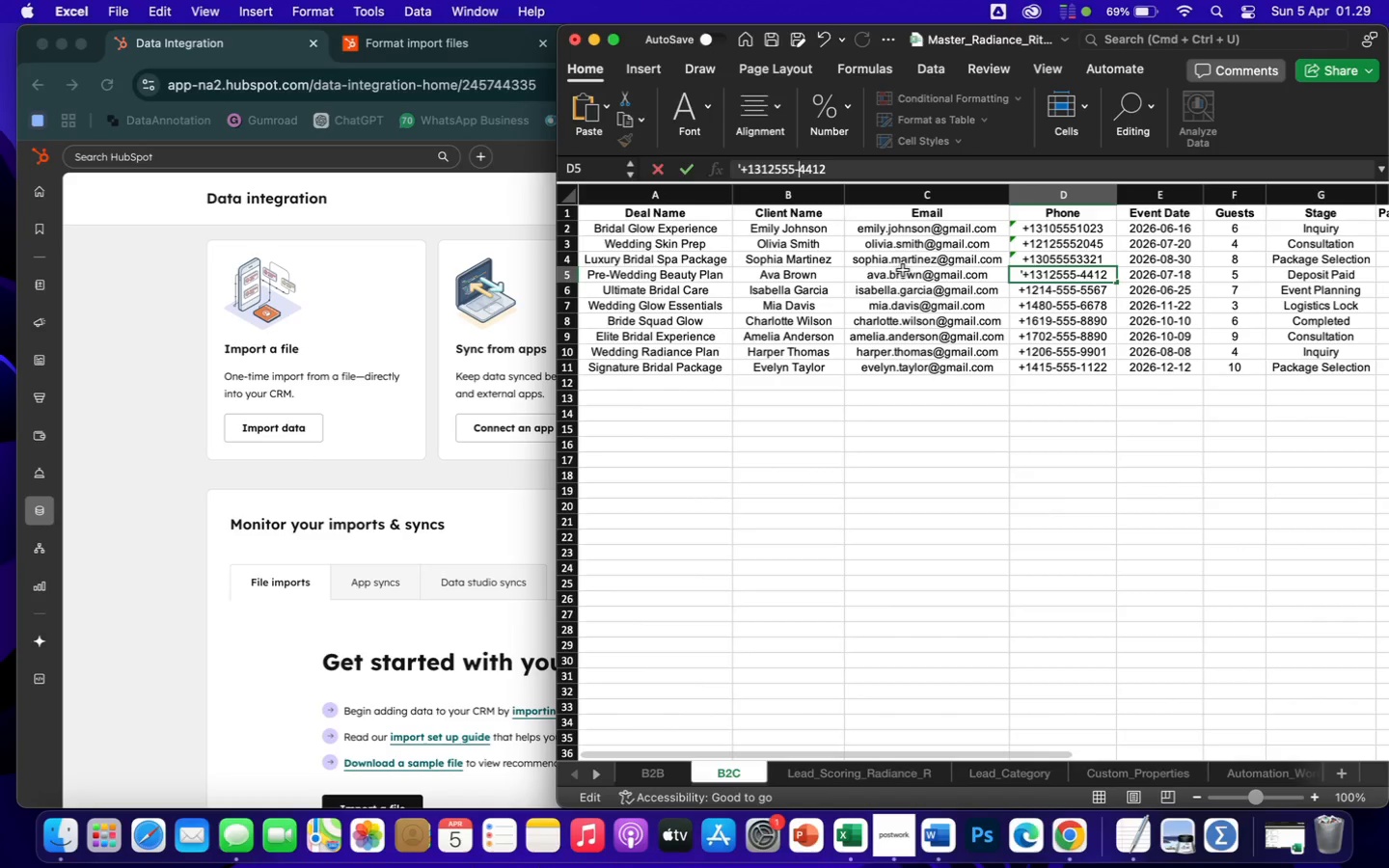 
key(Backspace)
 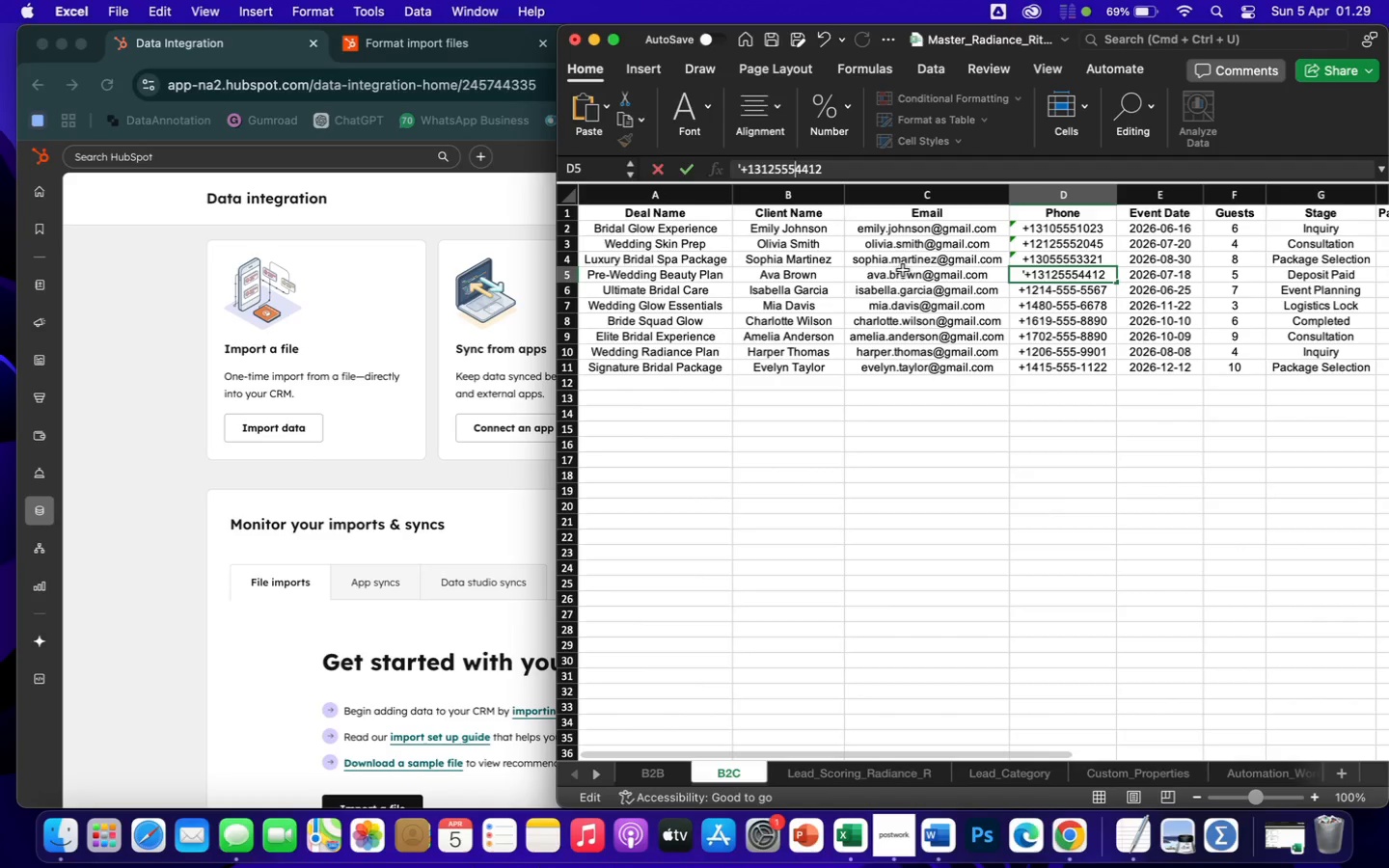 
key(Enter)
 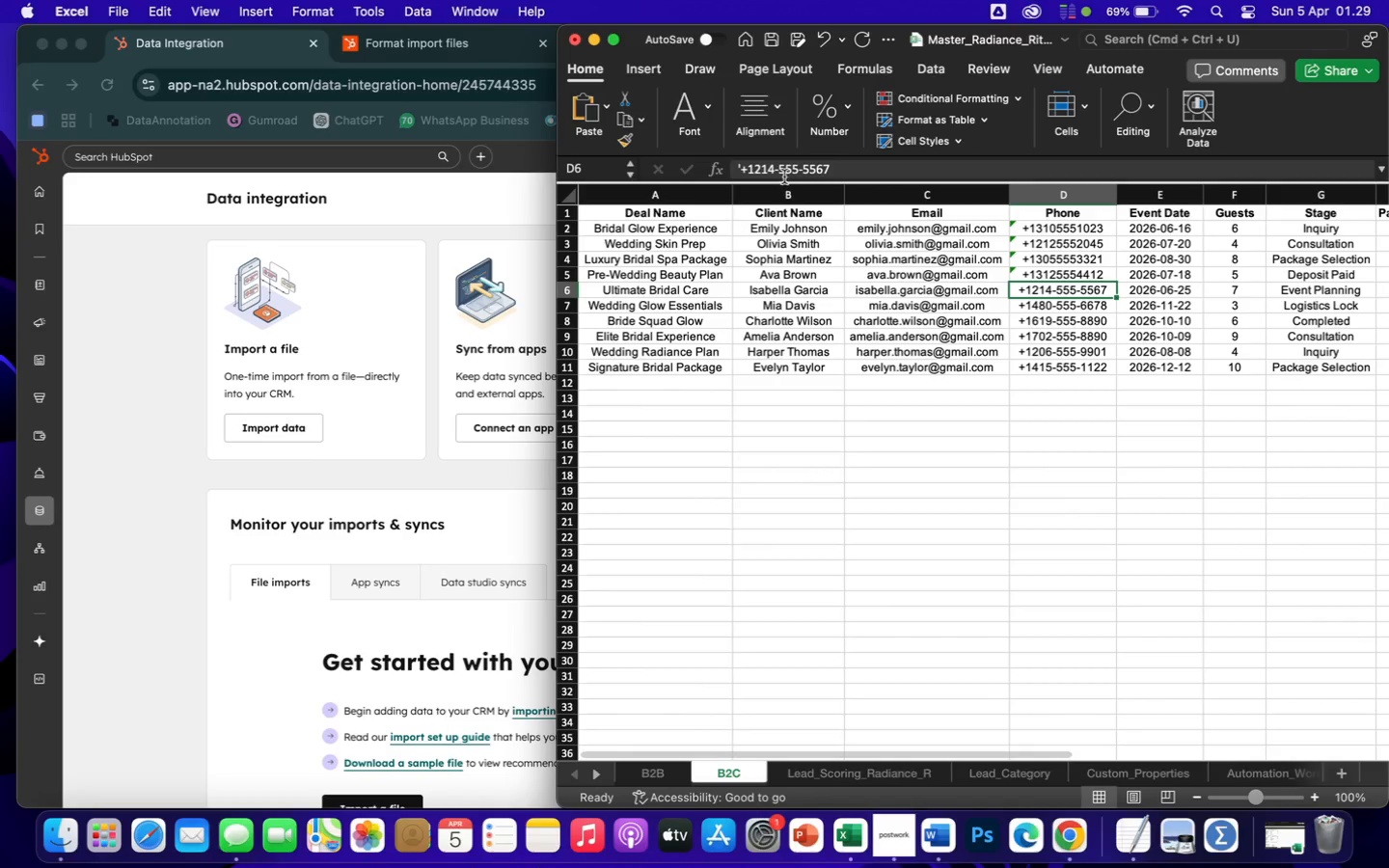 
left_click([783, 173])
 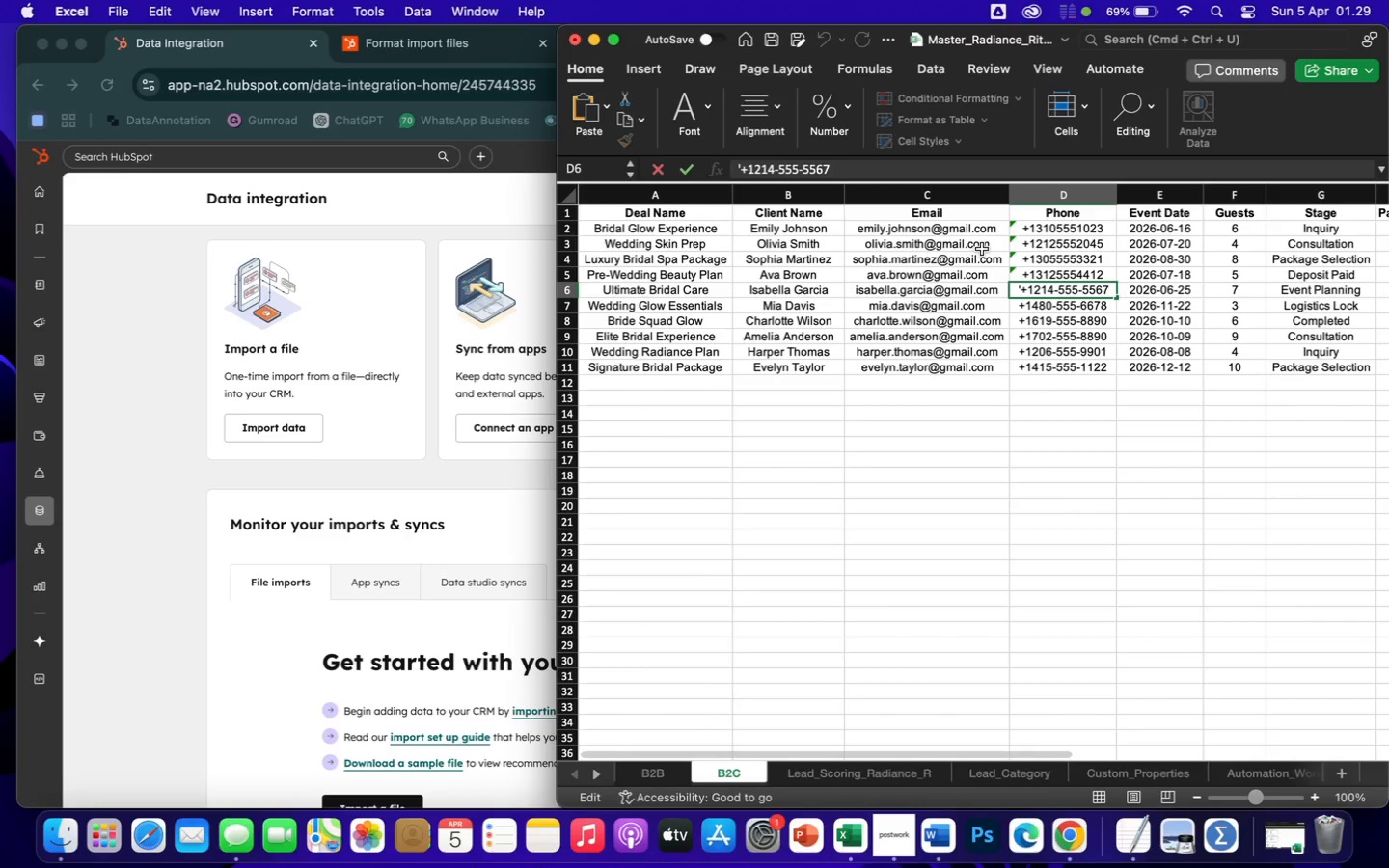 
key(ArrowLeft)
 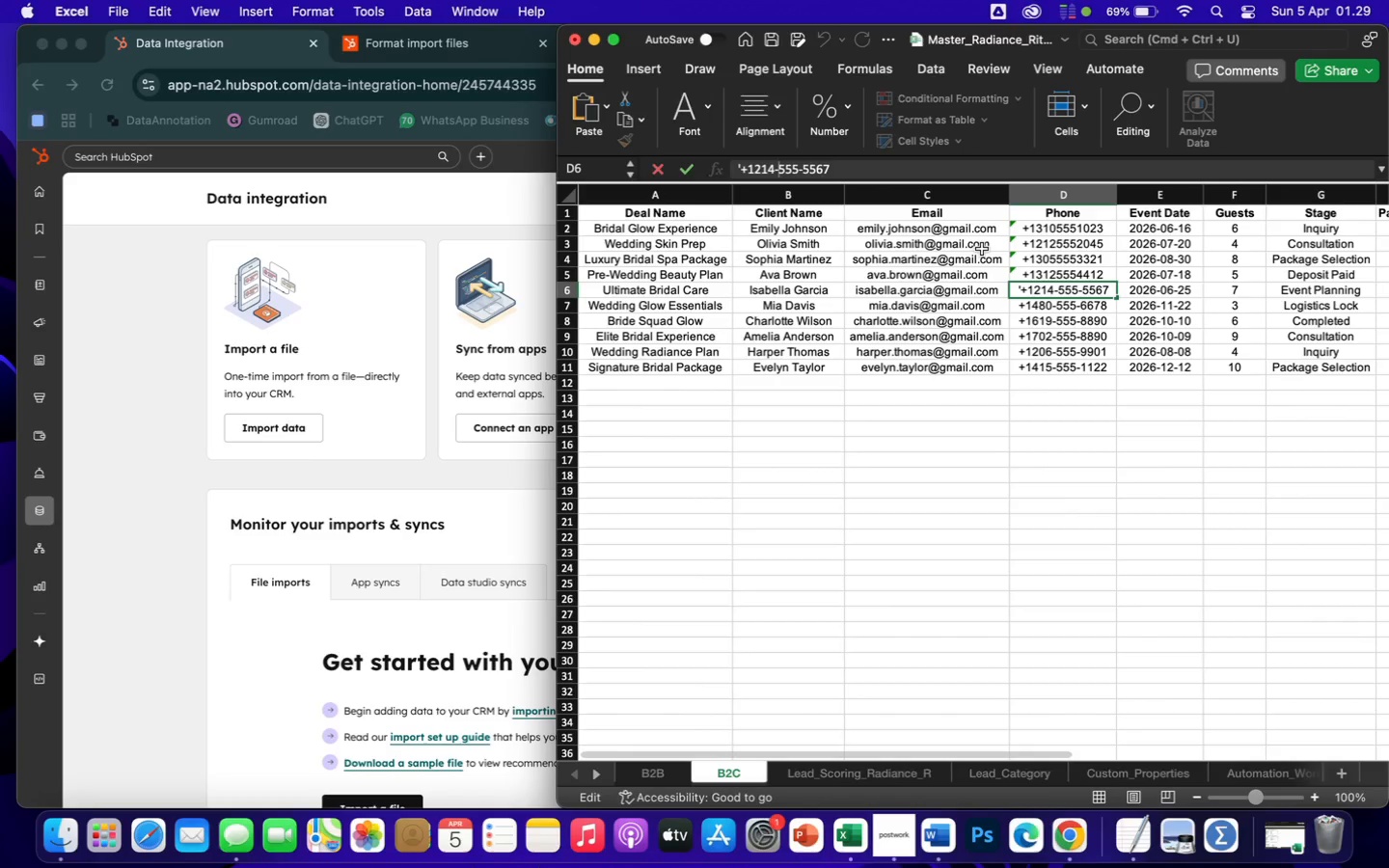 
key(Backspace)
 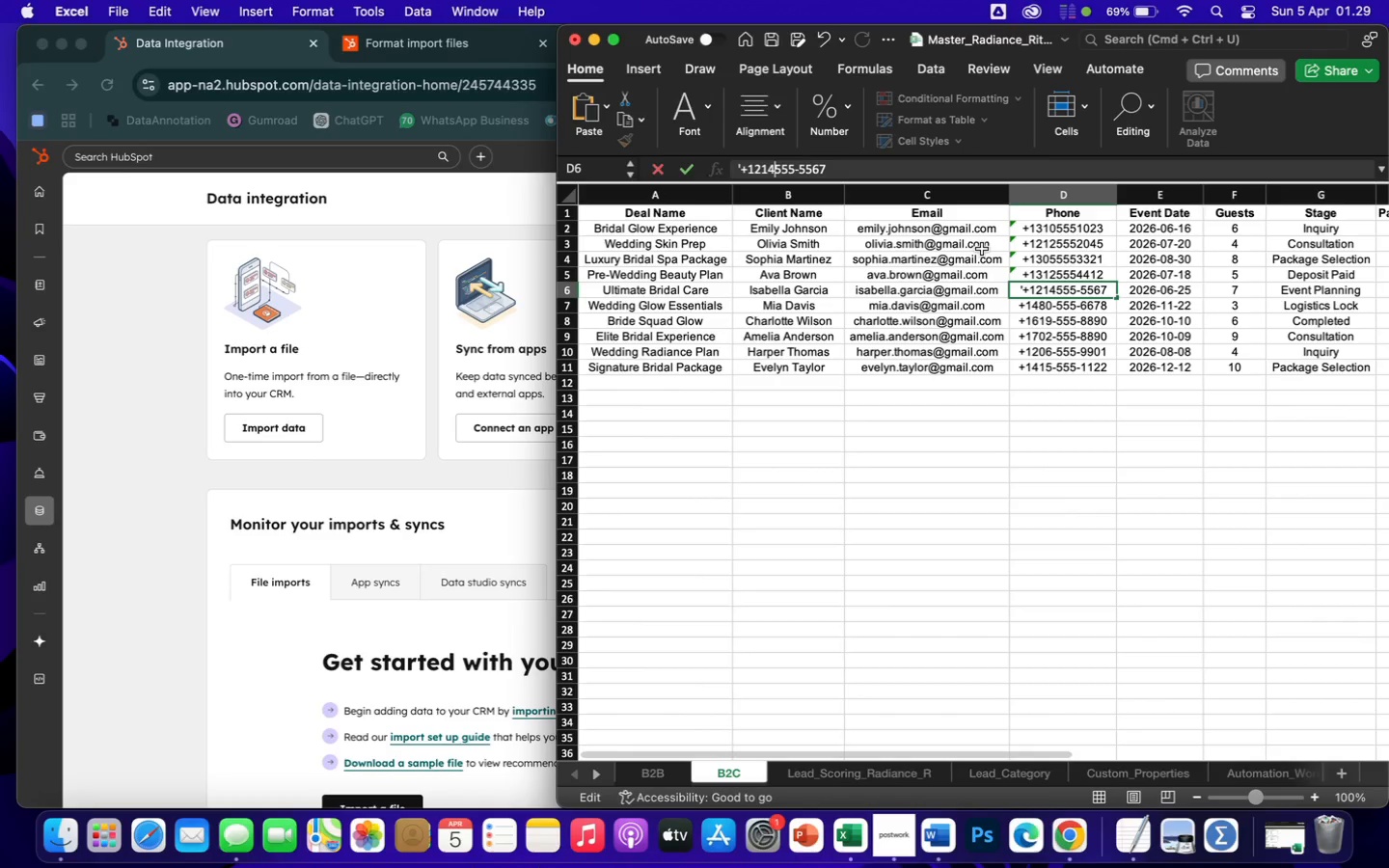 
key(ArrowRight)
 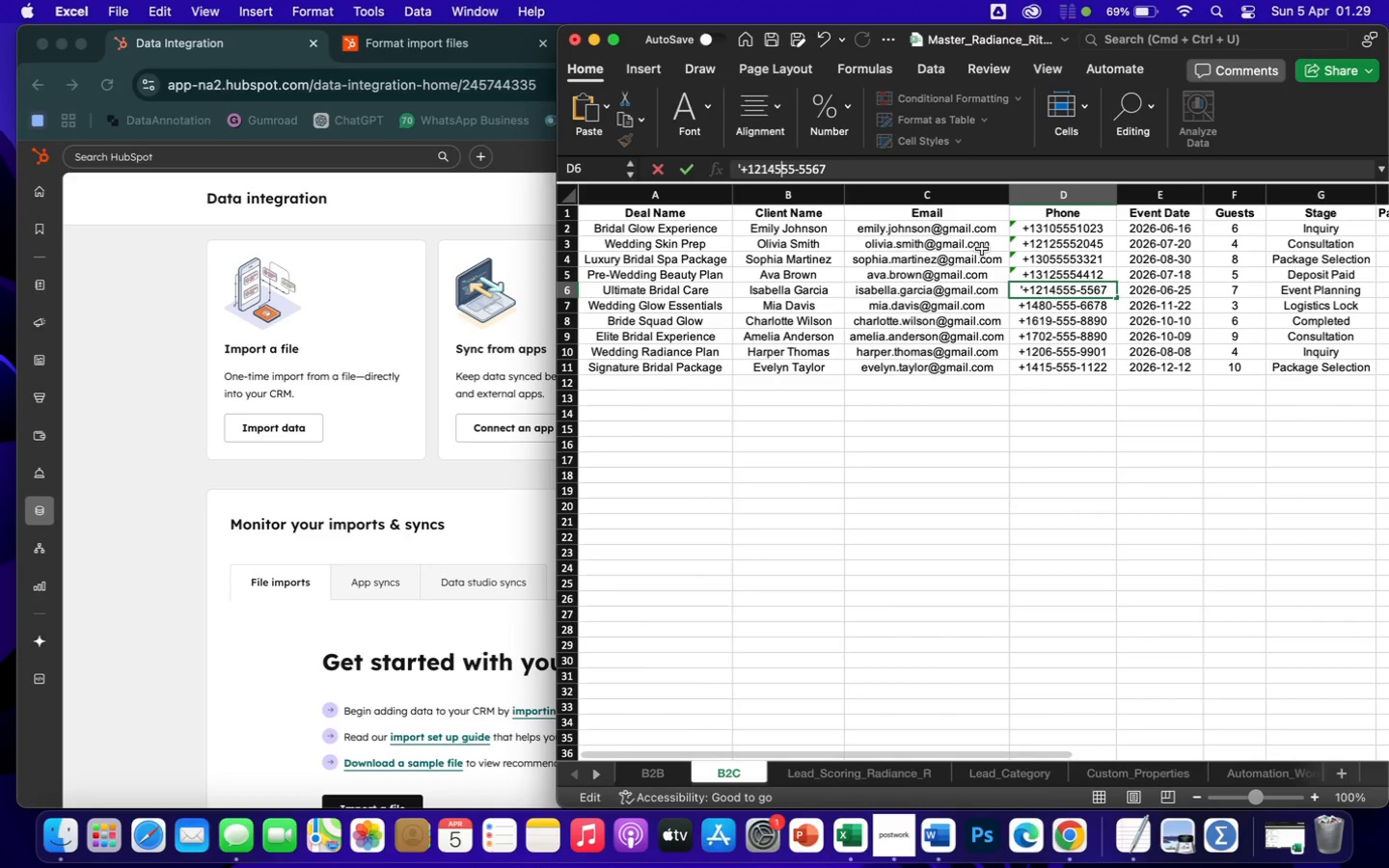 
key(ArrowRight)
 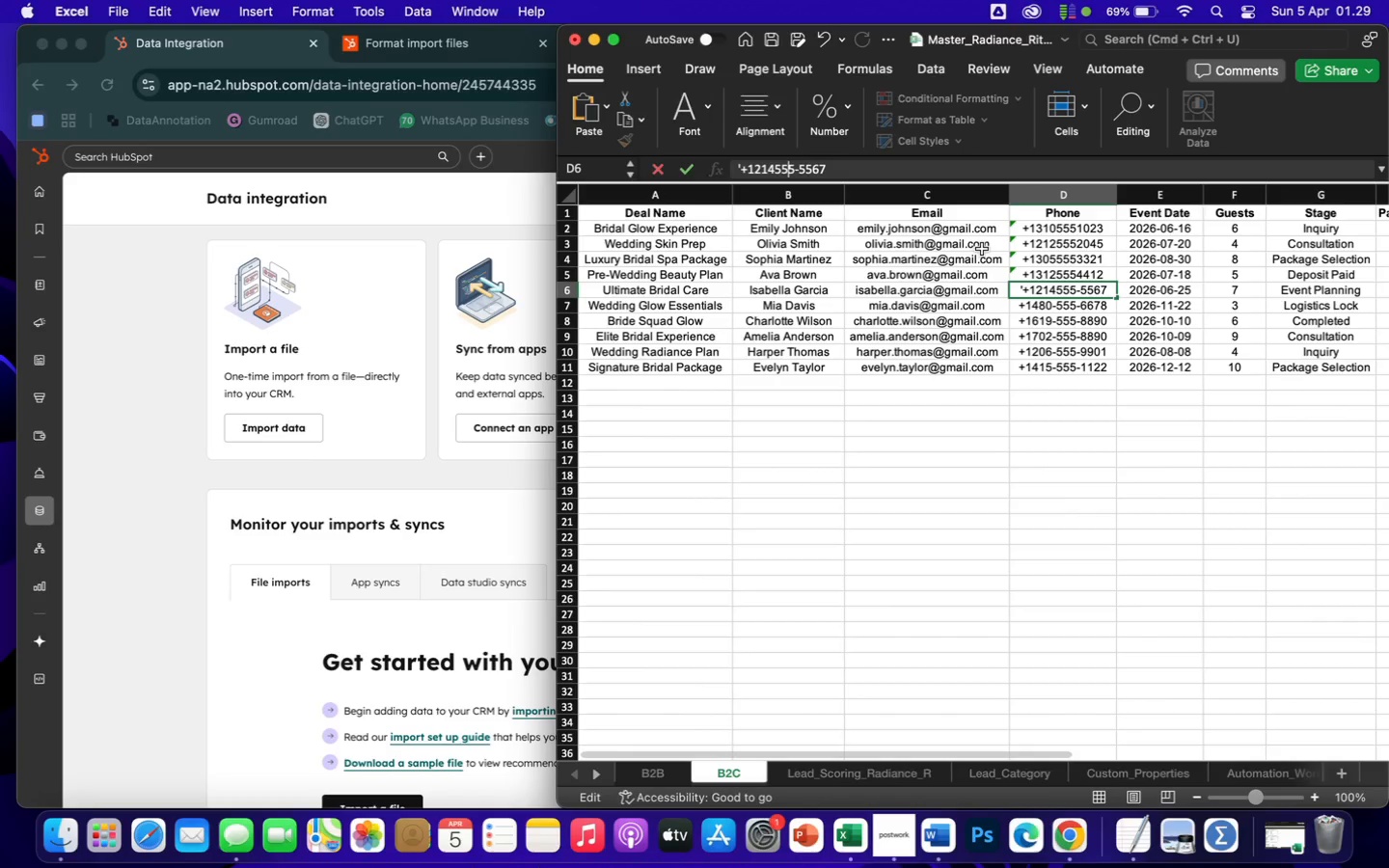 
key(ArrowRight)
 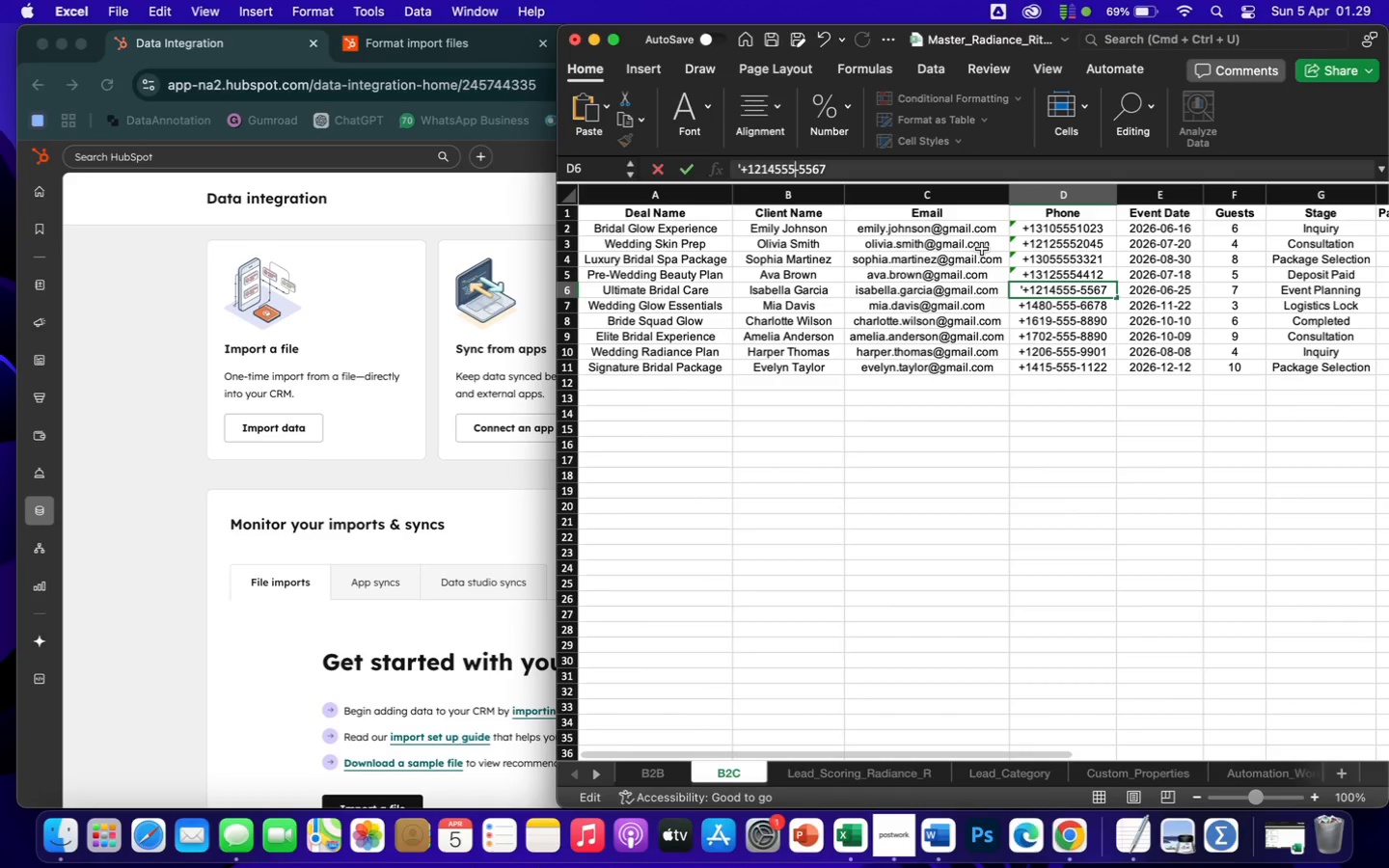 
key(ArrowRight)
 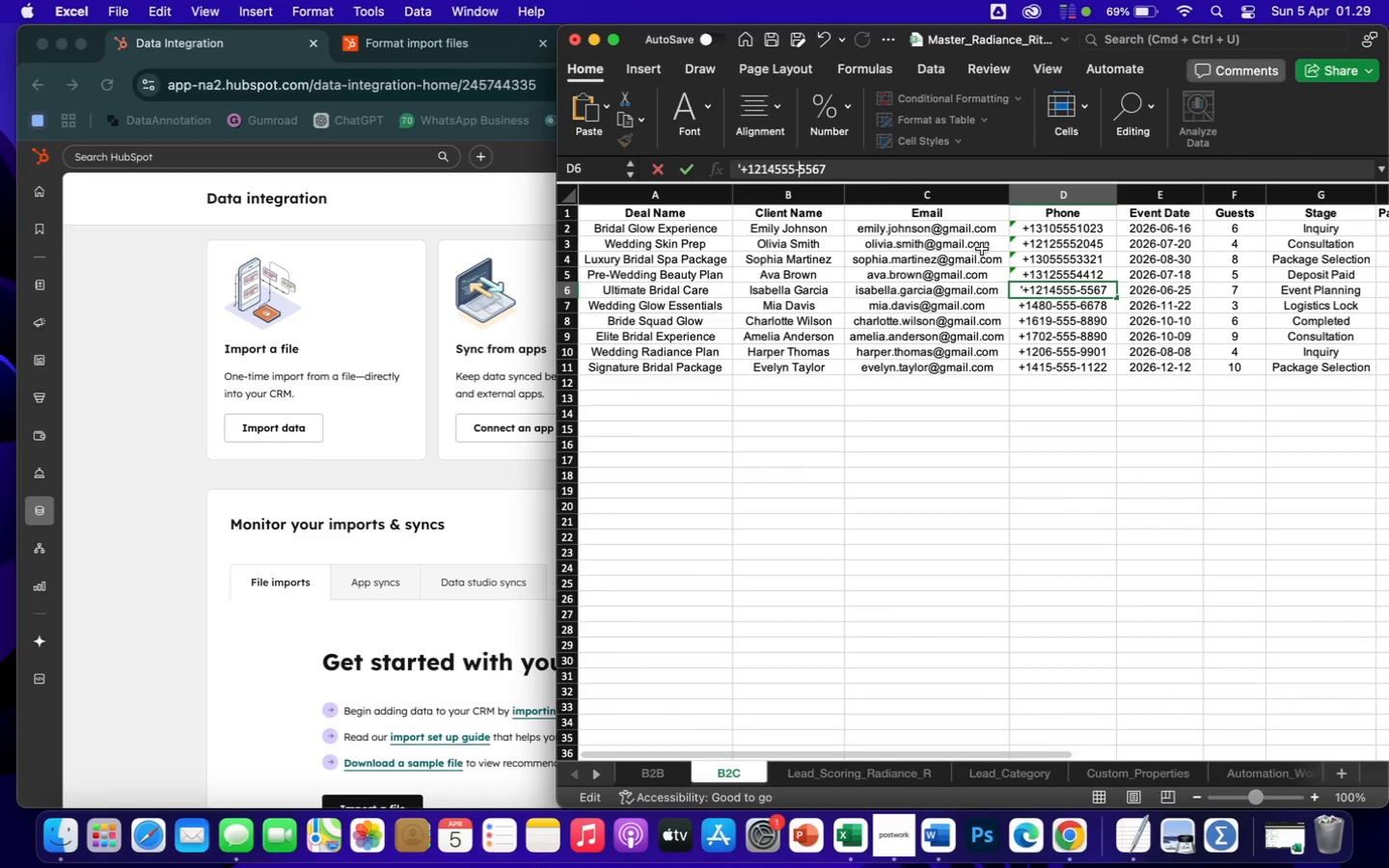 
key(Backspace)
 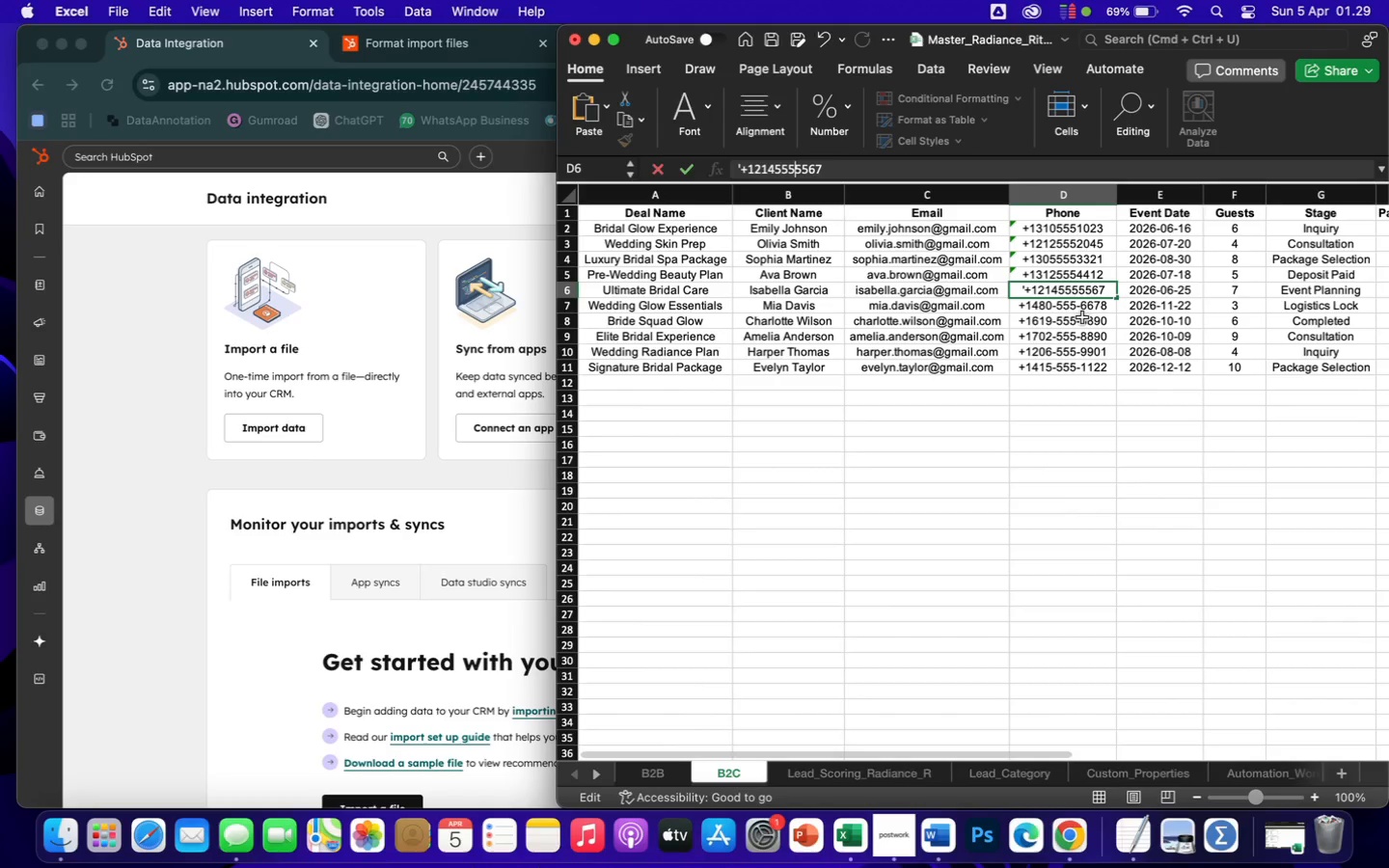 
left_click([1074, 309])
 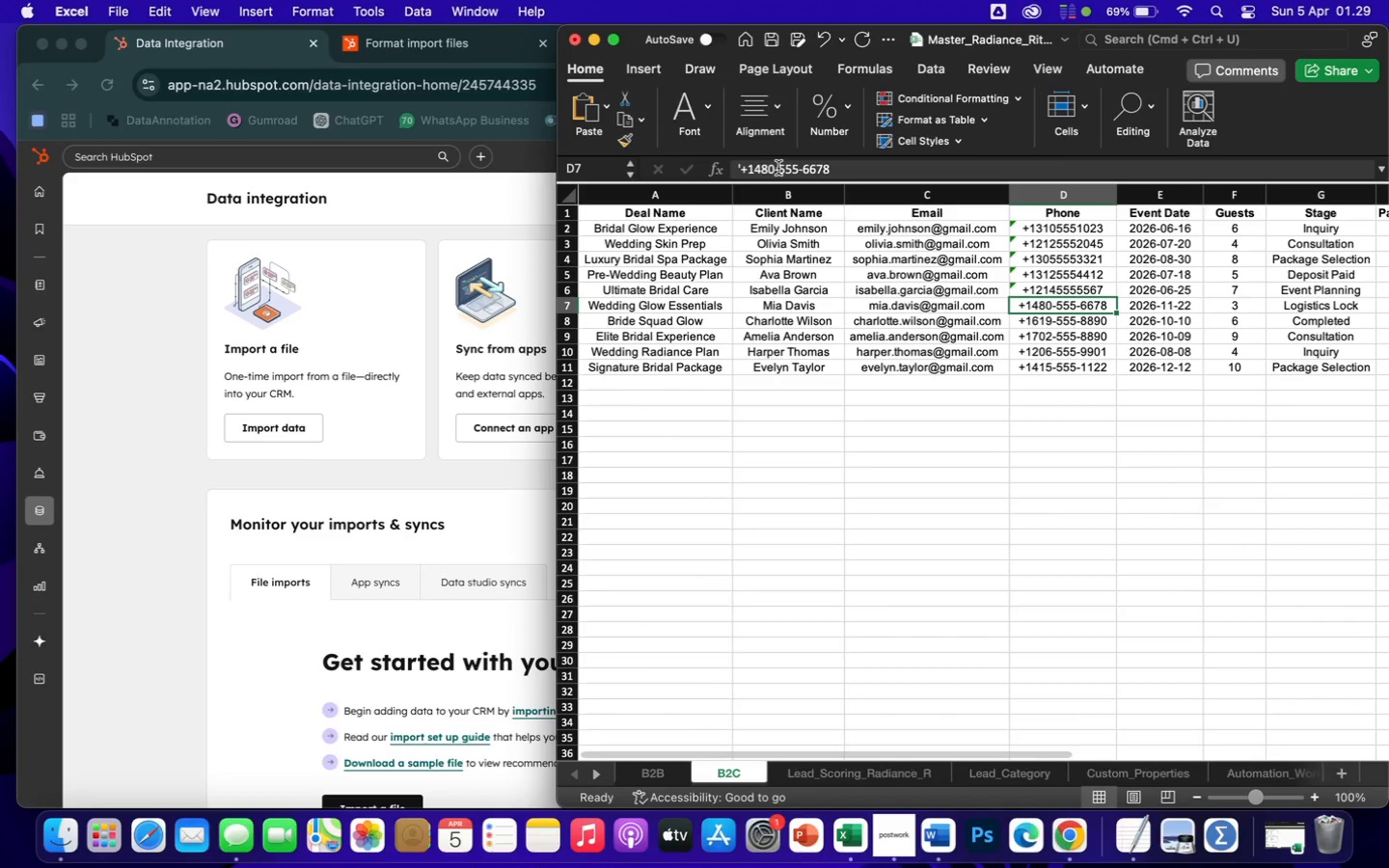 
left_click([781, 171])
 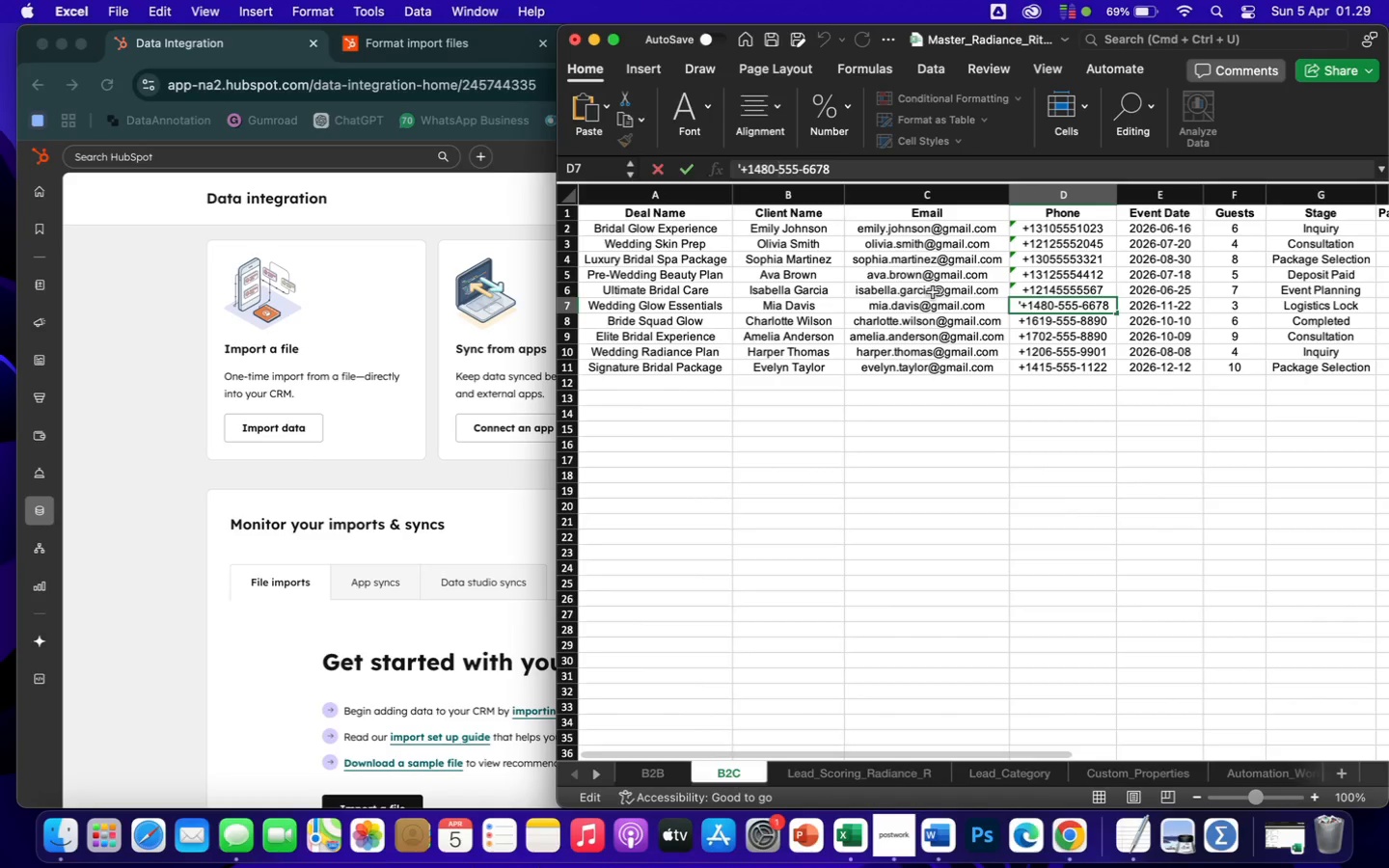 
key(Backspace)
 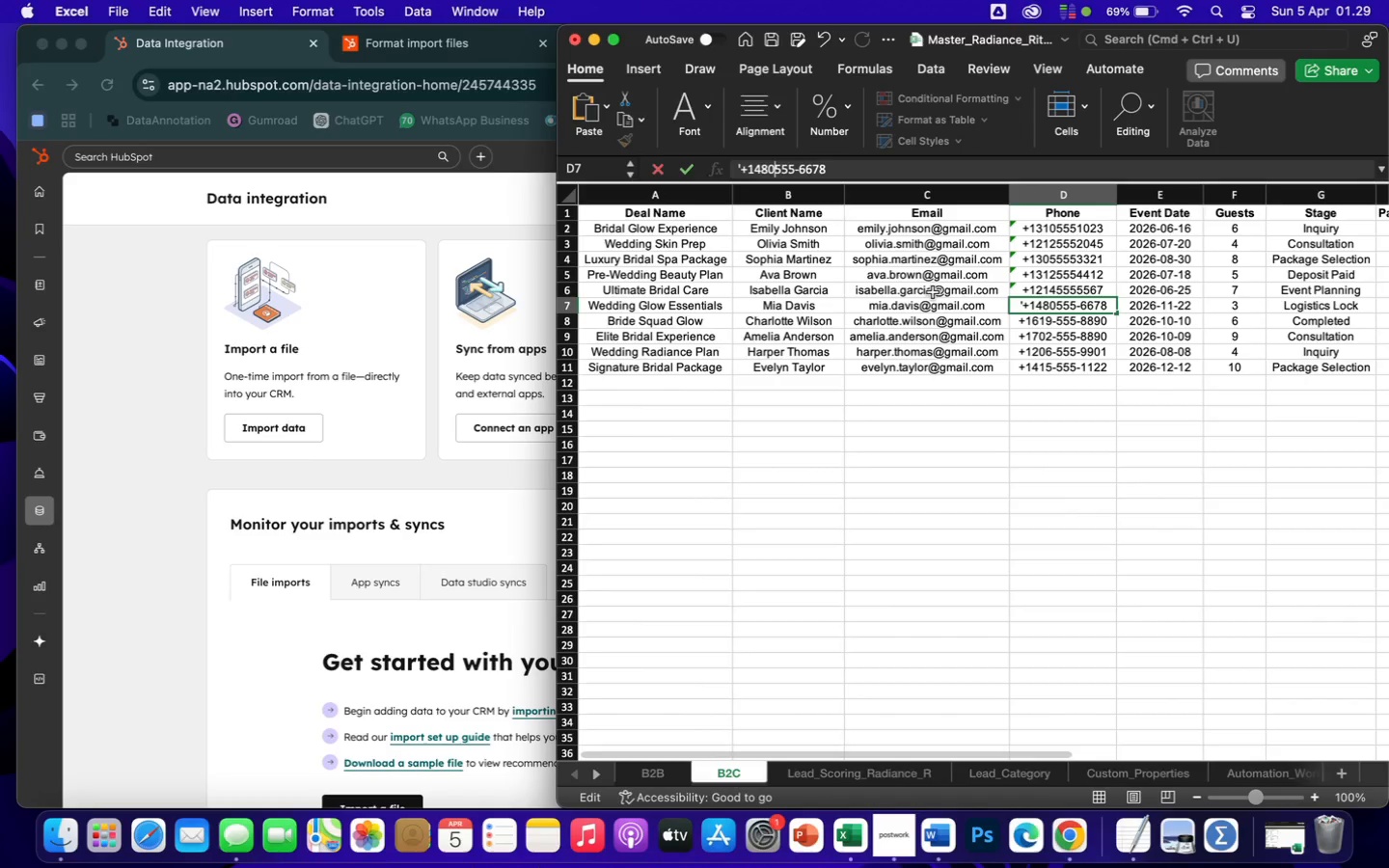 
key(ArrowRight)
 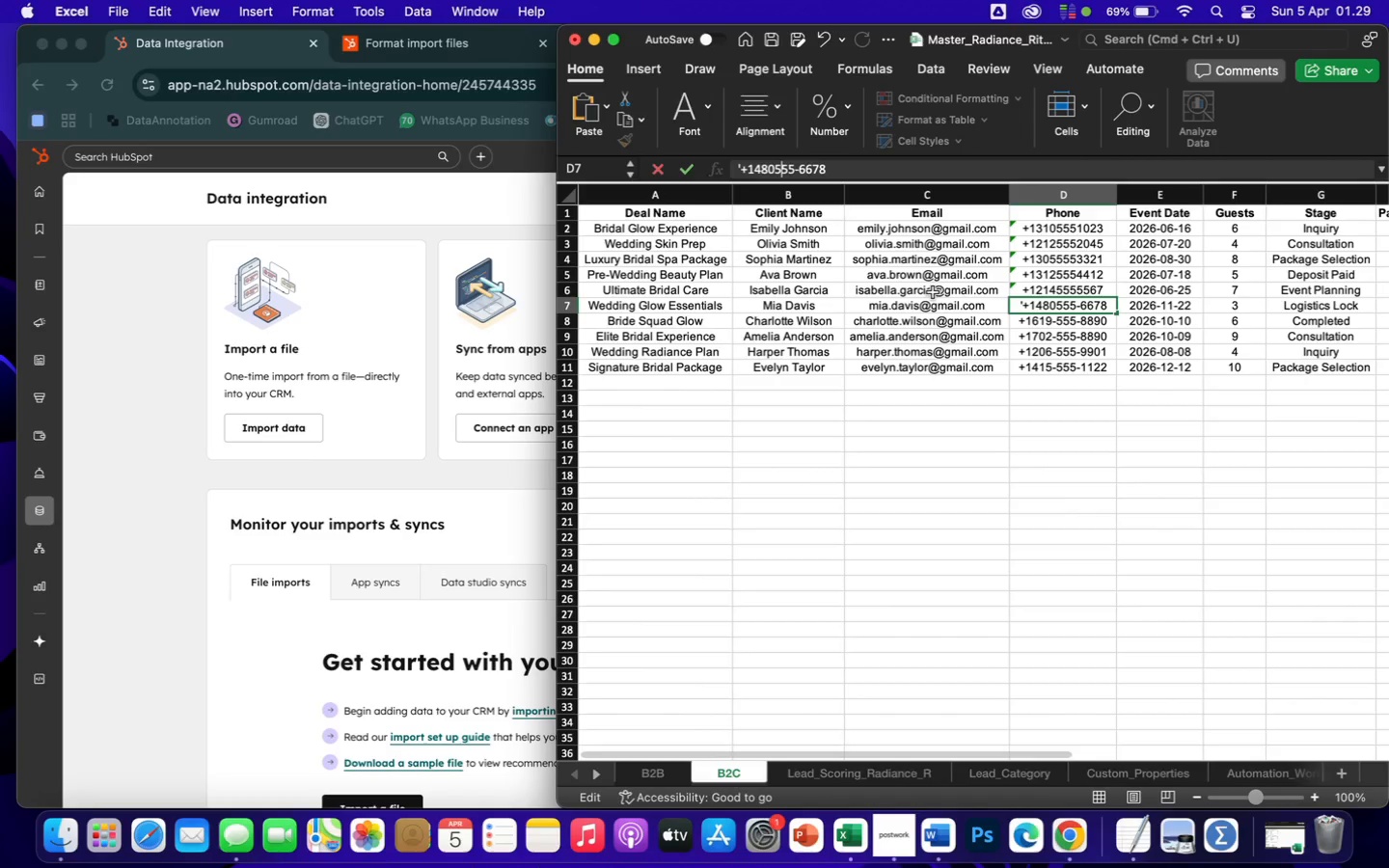 
key(ArrowRight)
 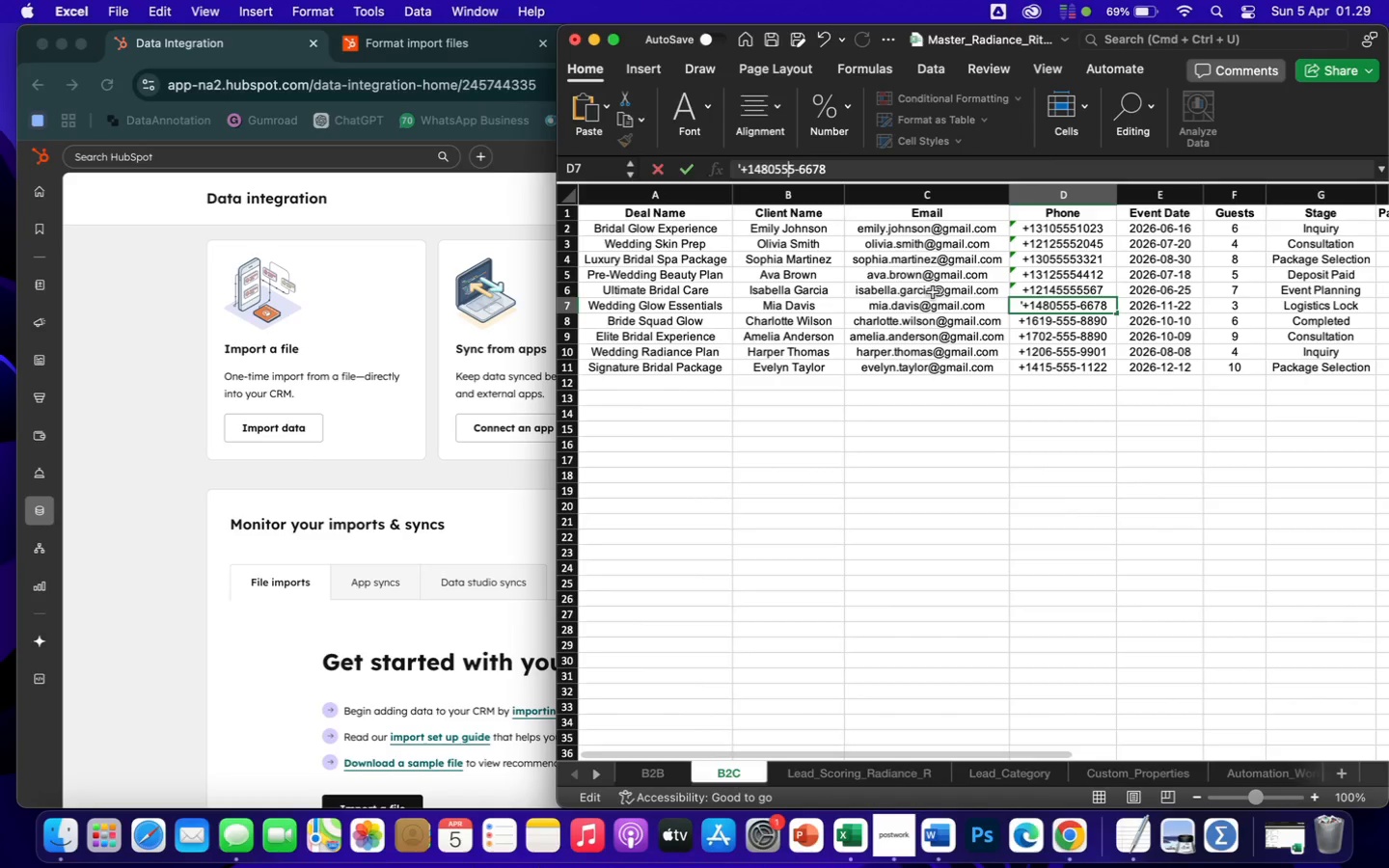 
key(ArrowRight)
 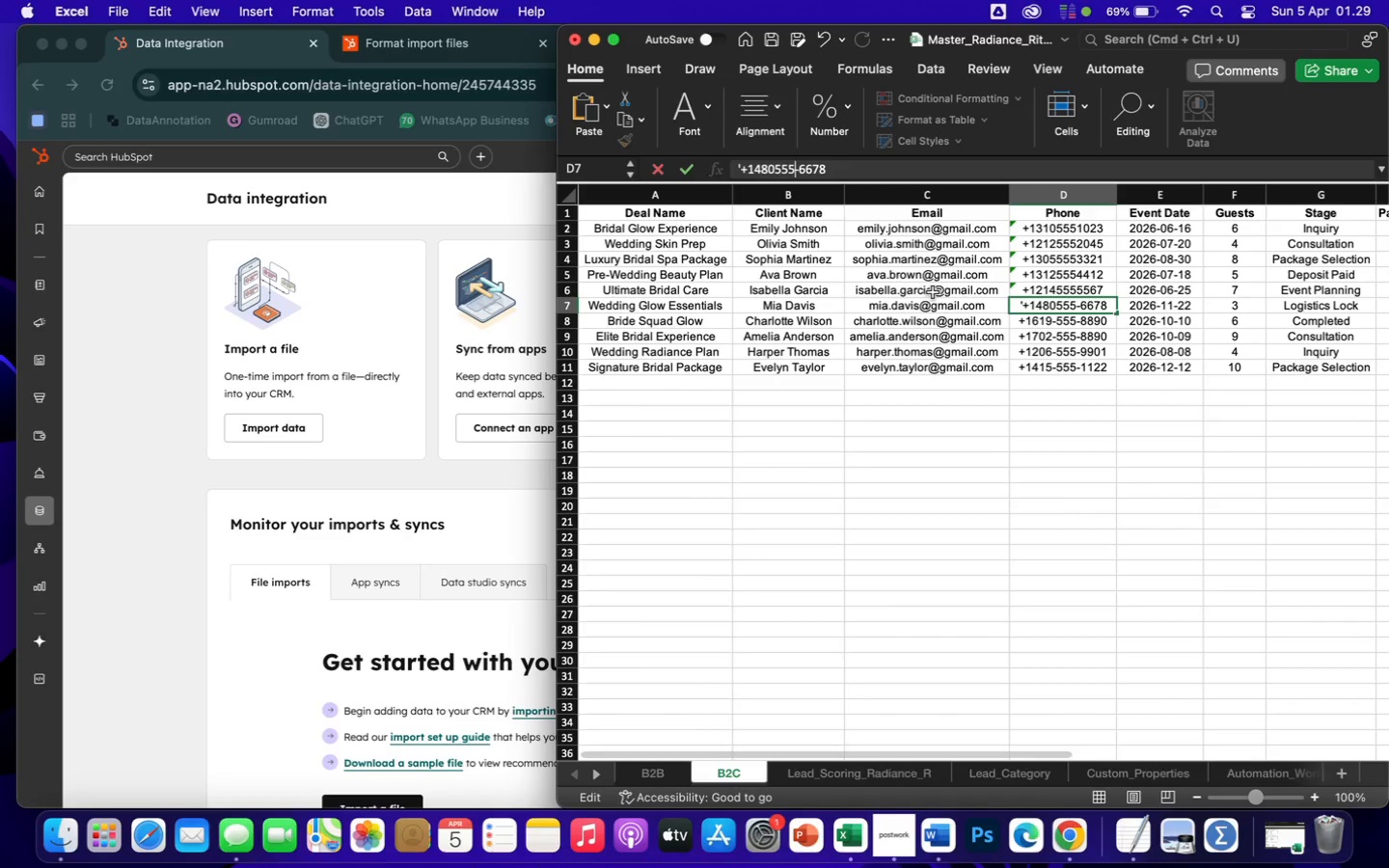 
key(ArrowRight)
 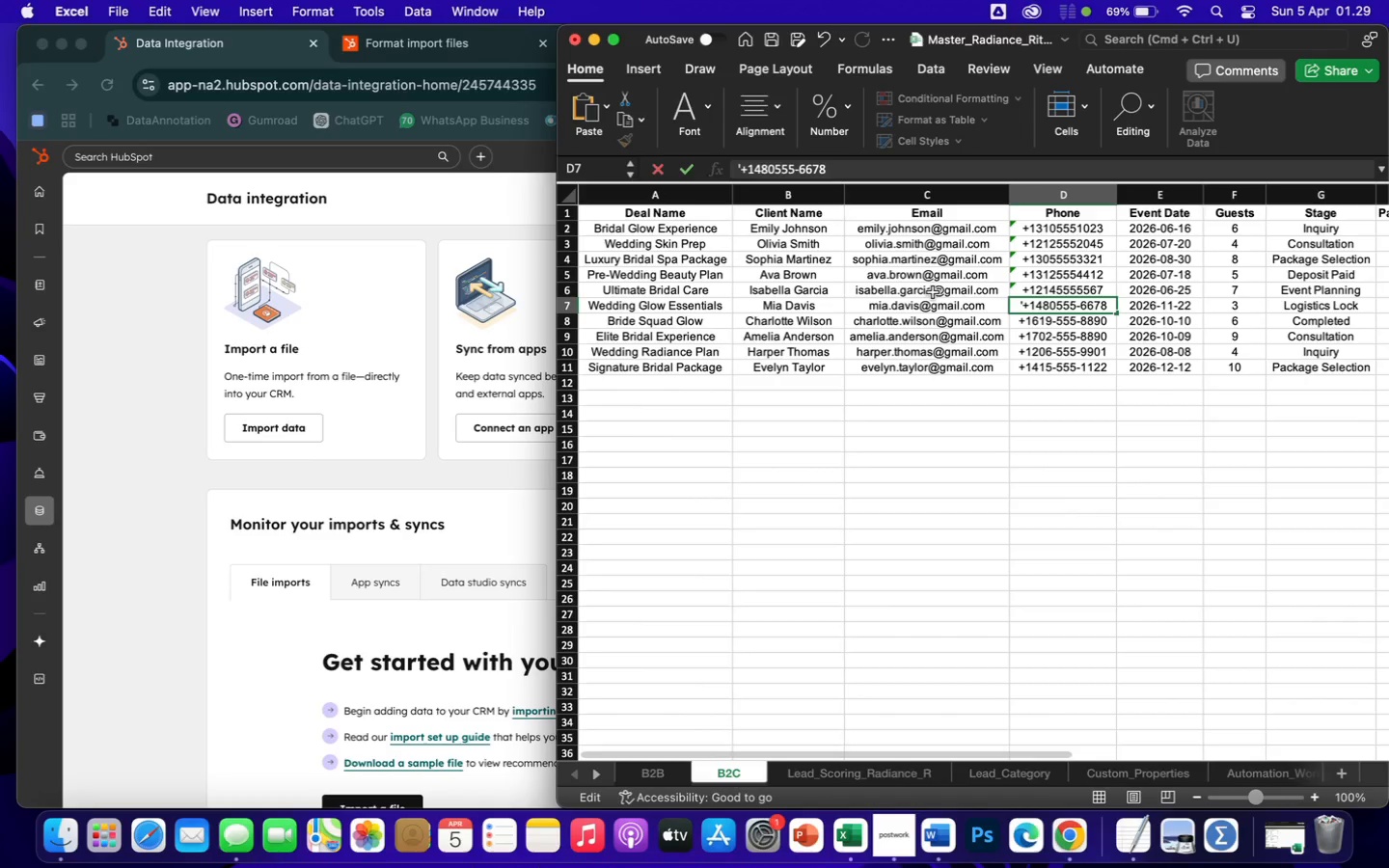 
key(Backspace)
 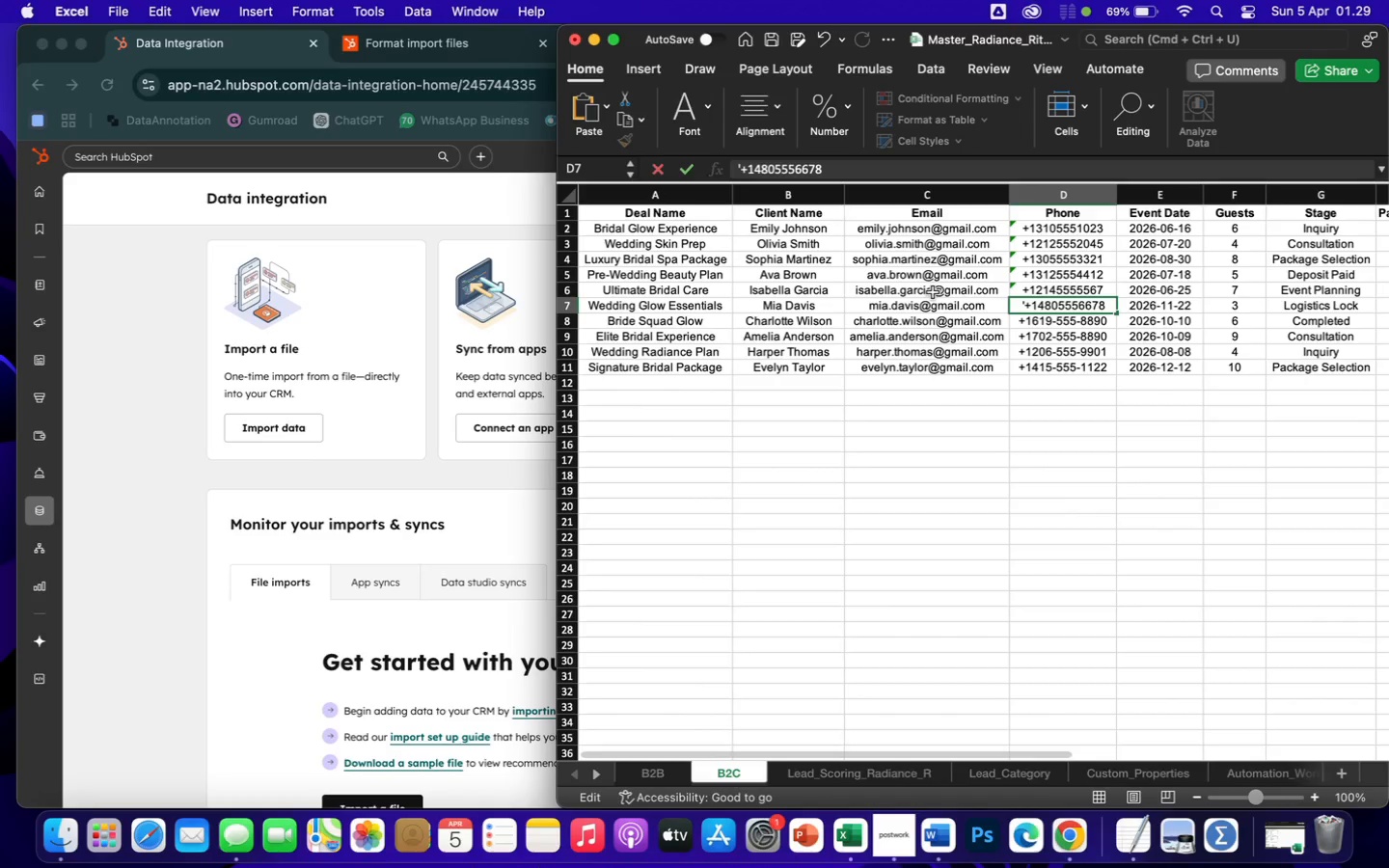 
key(Enter)
 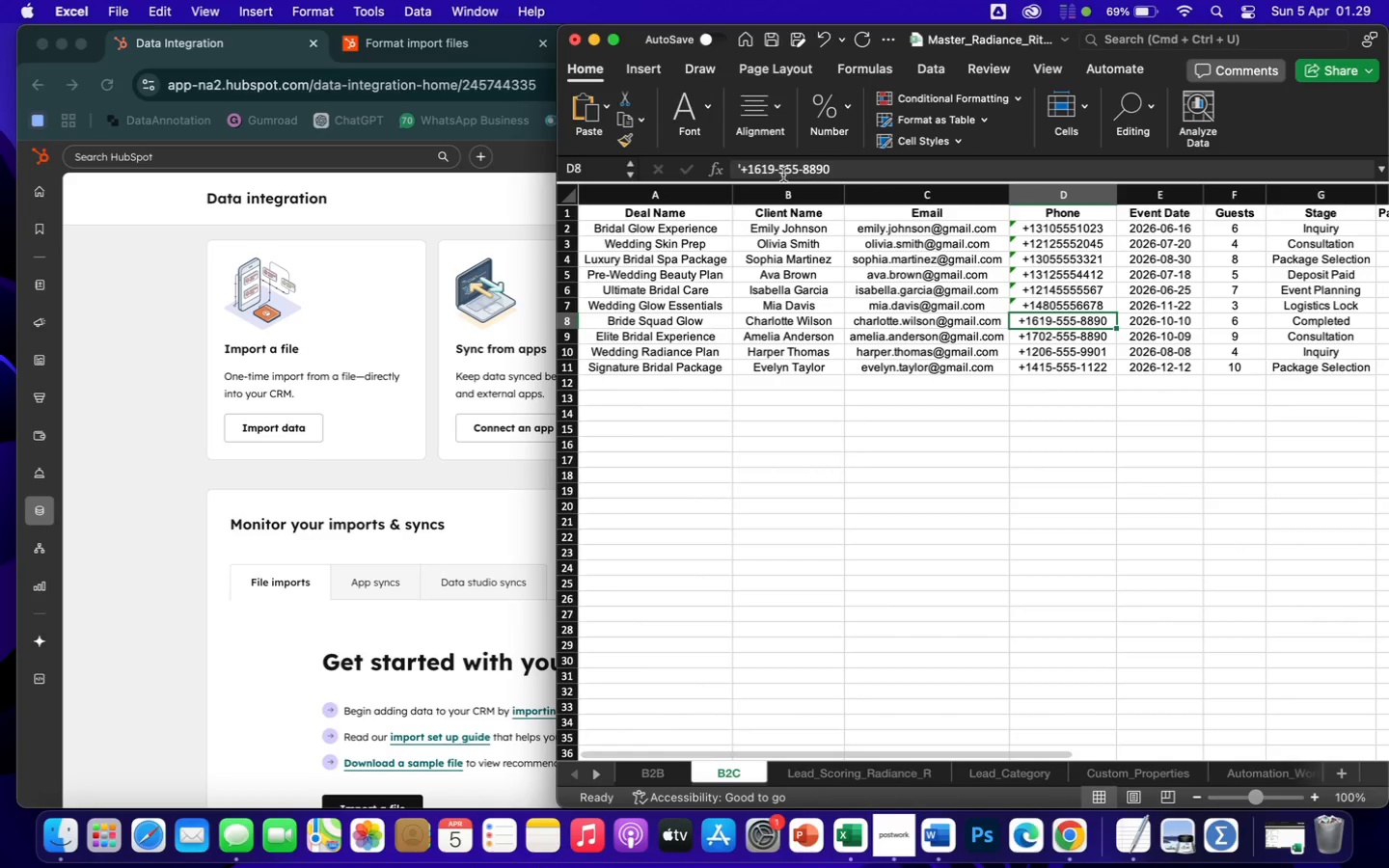 
left_click([785, 171])
 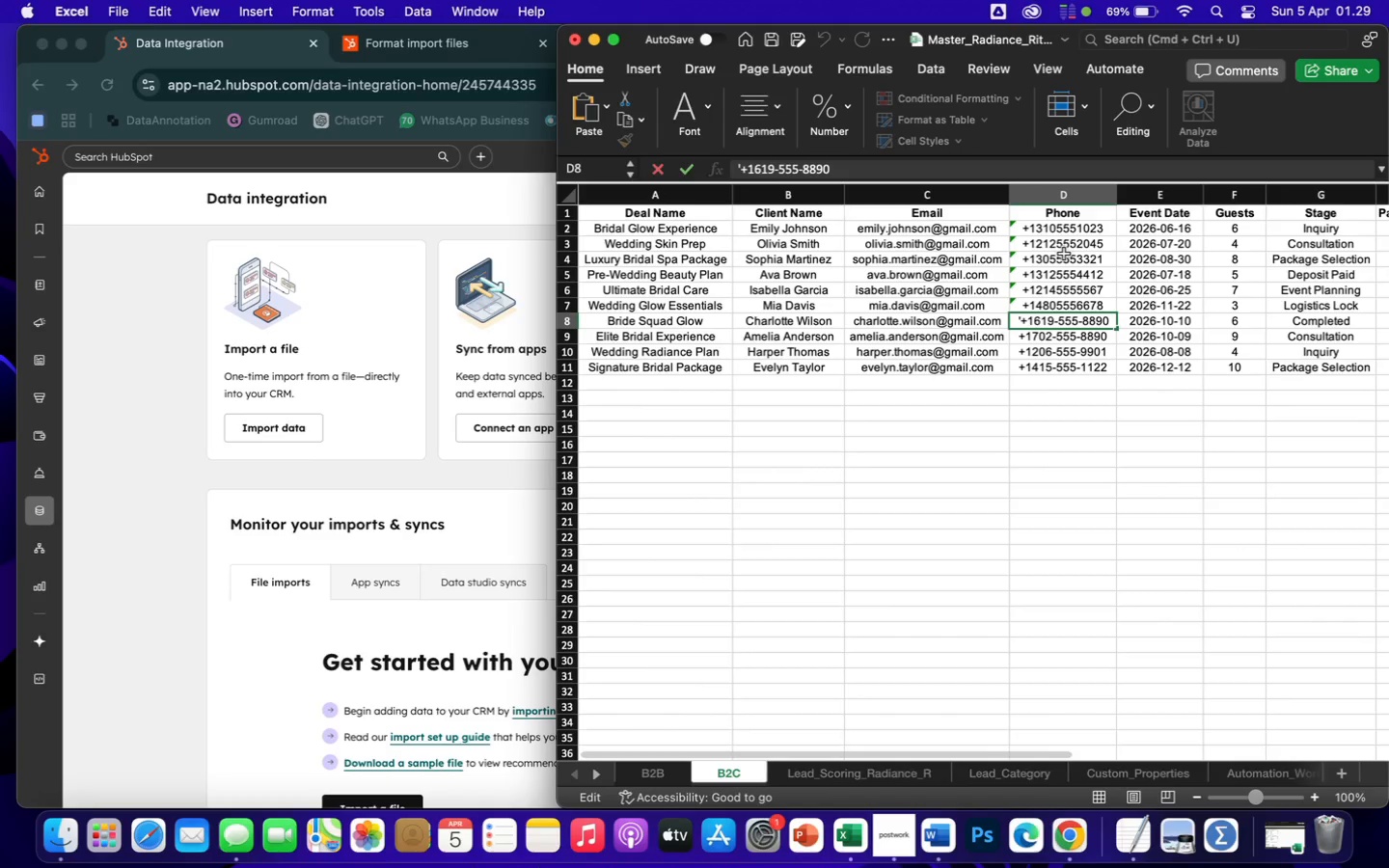 
key(ArrowLeft)
 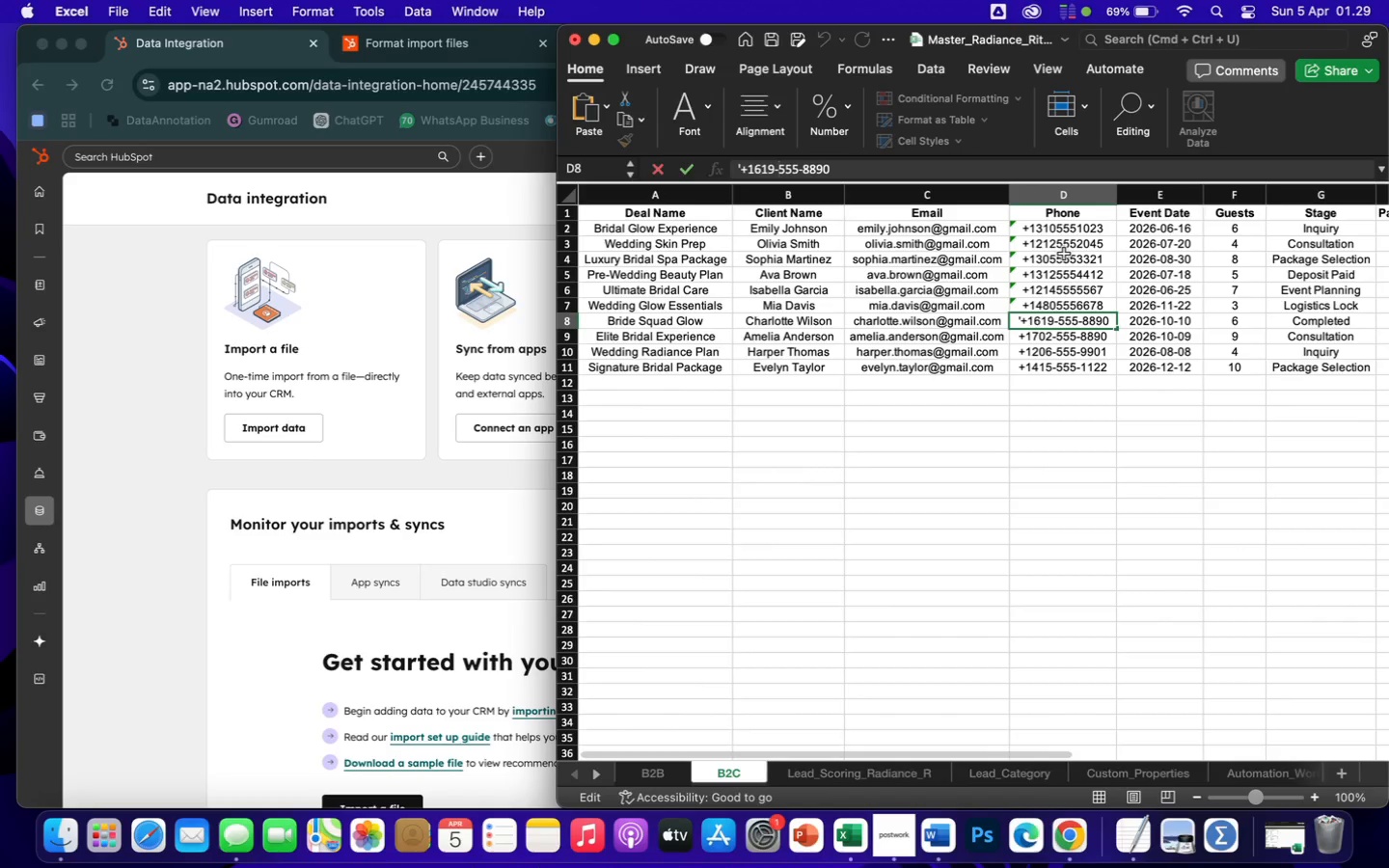 
key(Backspace)
 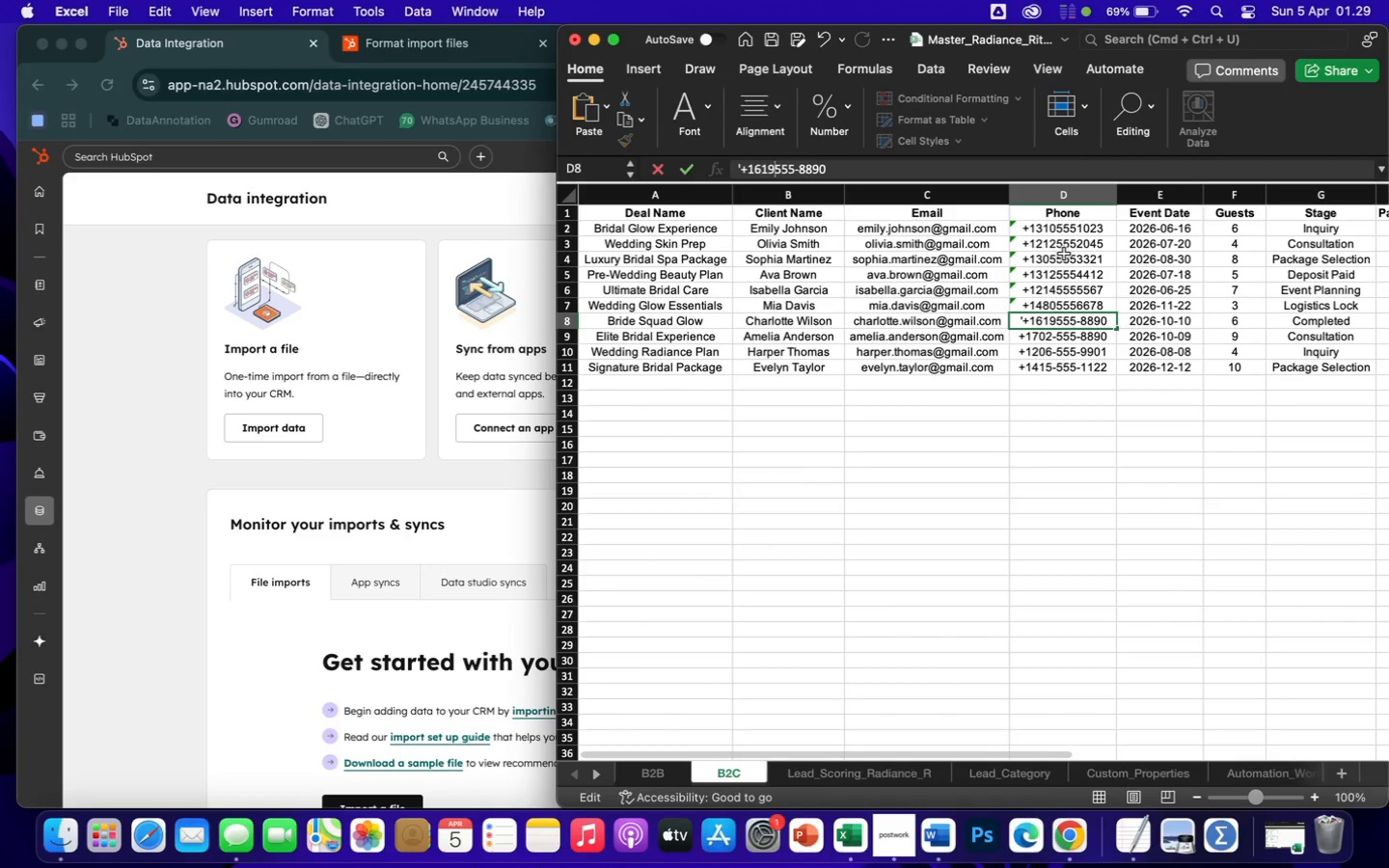 
key(ArrowRight)
 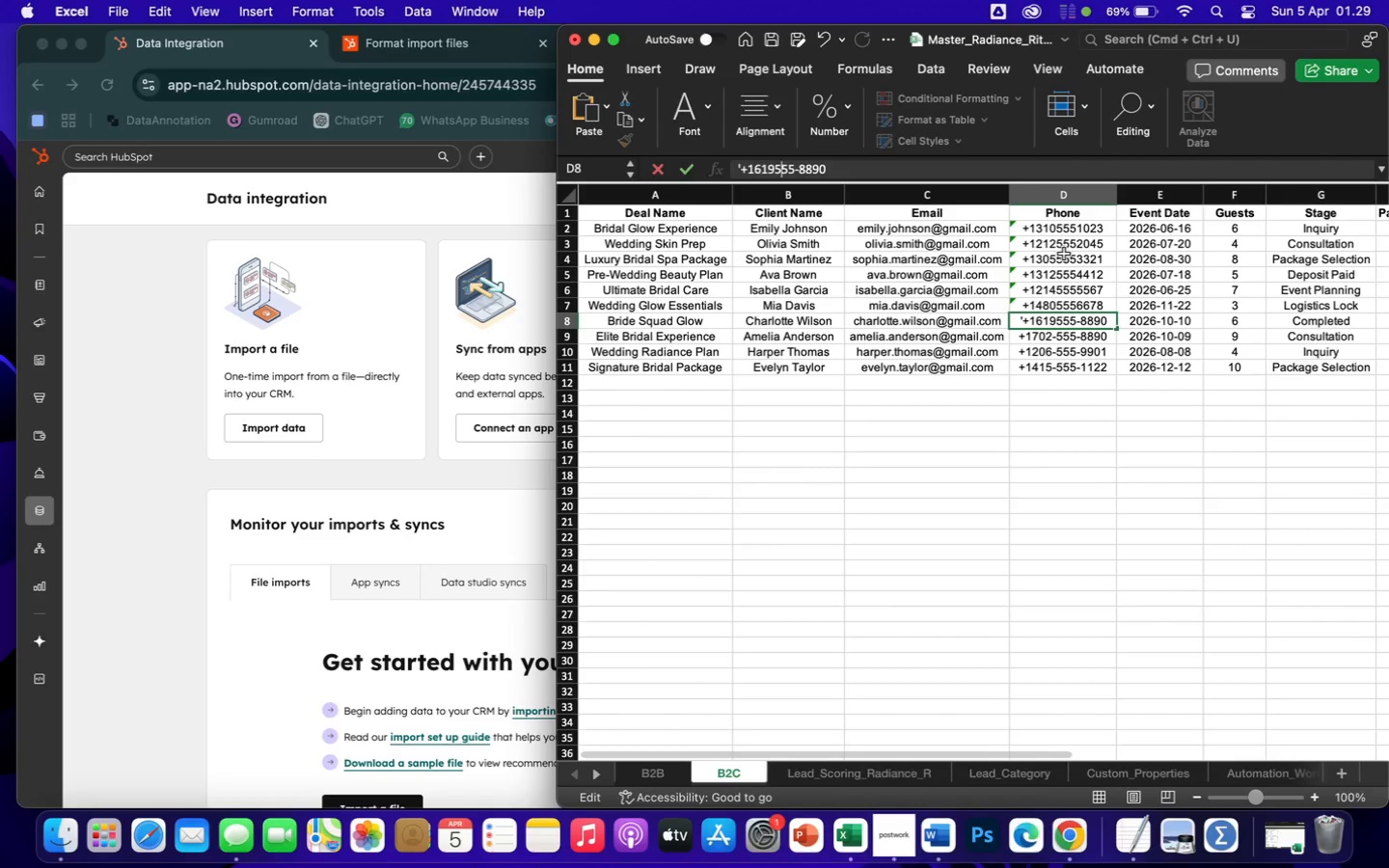 
key(ArrowRight)
 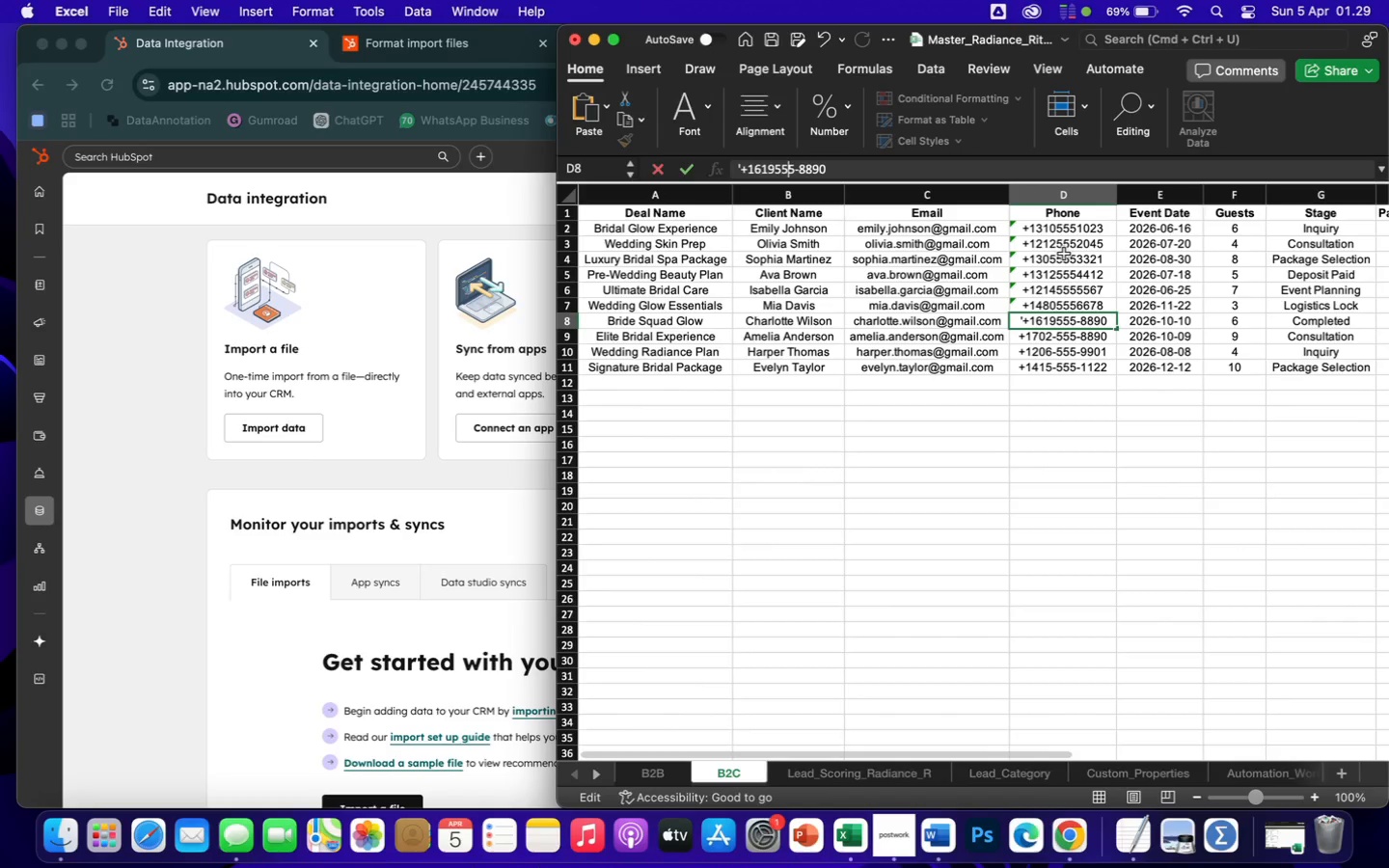 
key(ArrowRight)
 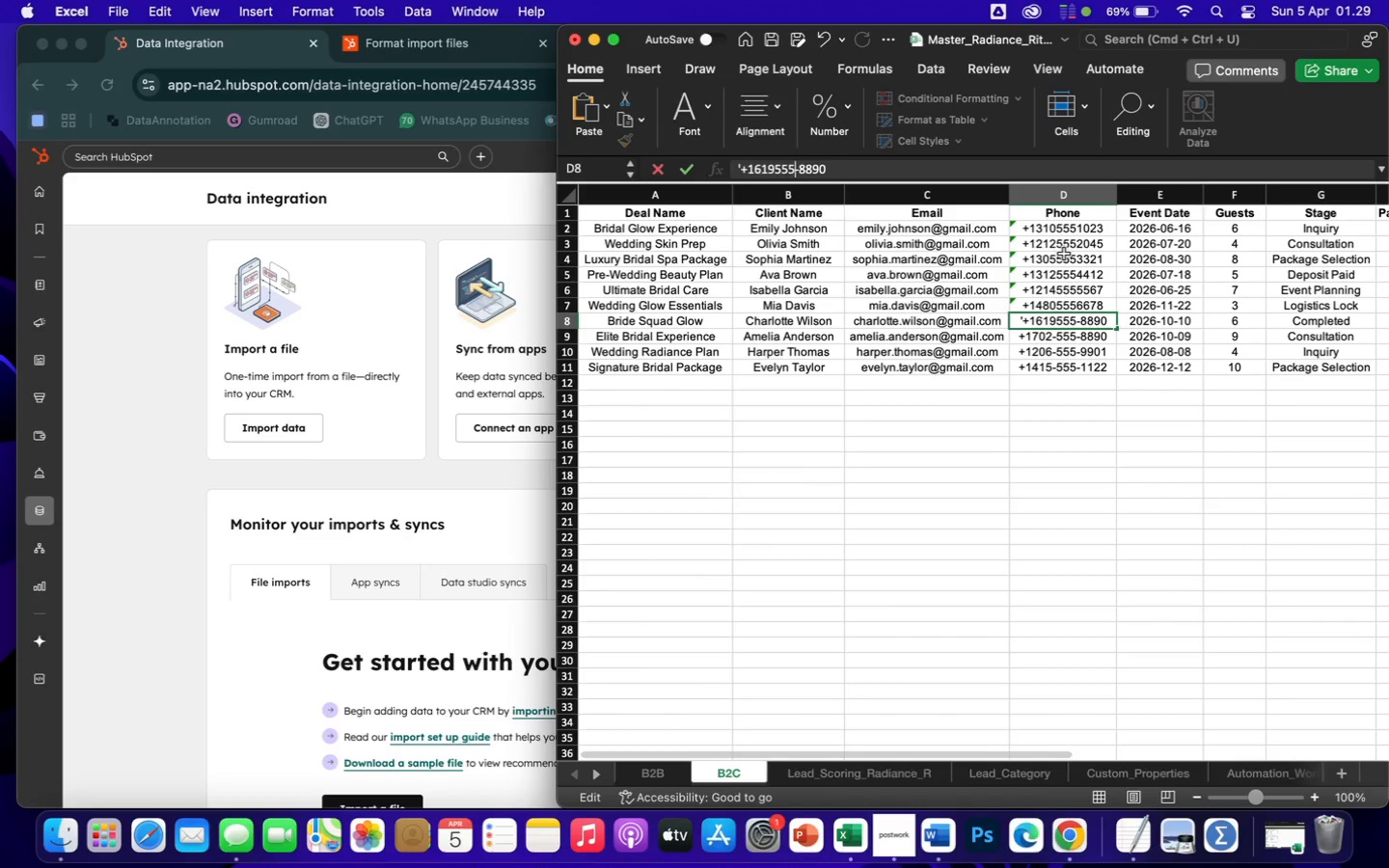 
key(ArrowRight)
 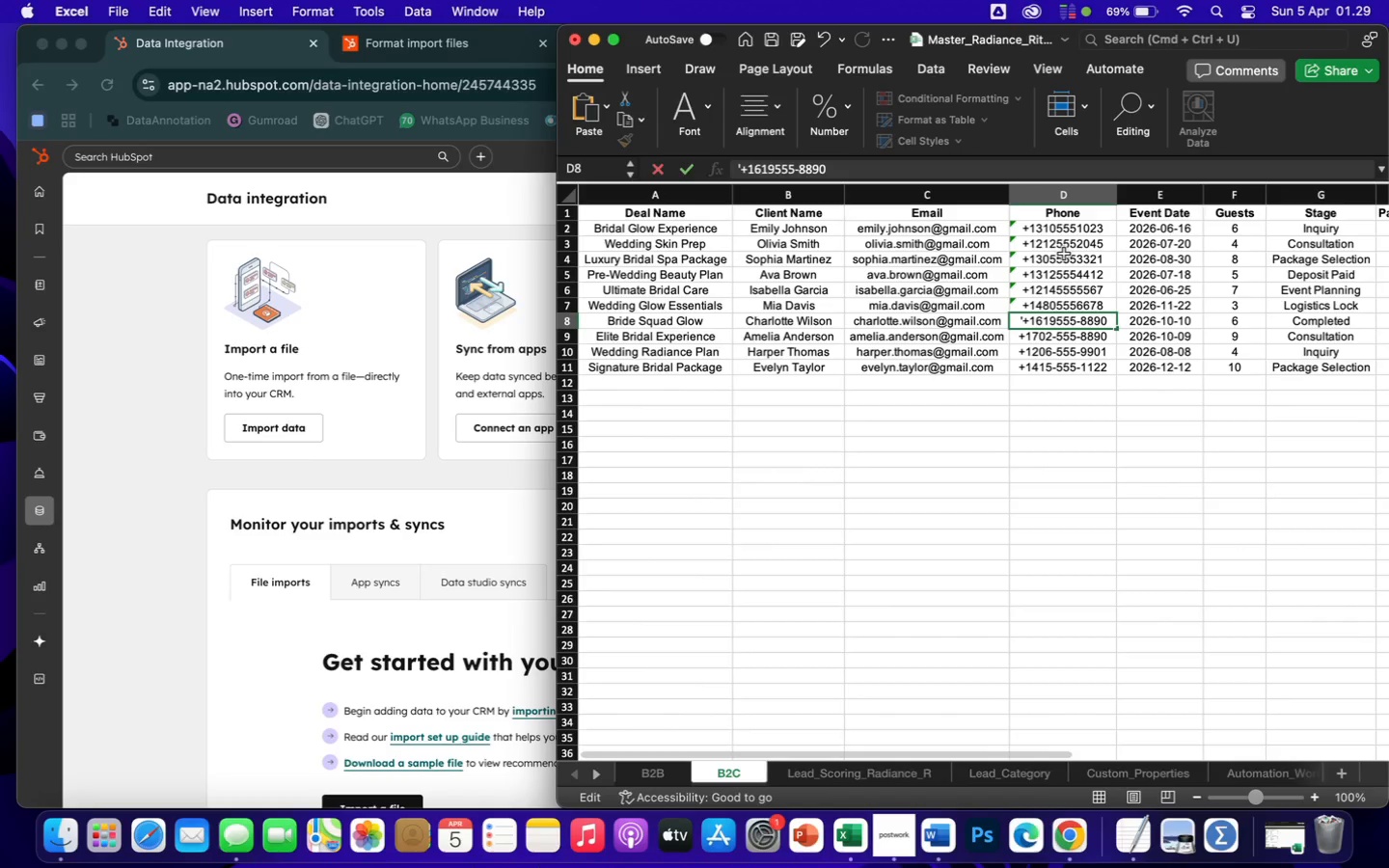 
key(Backspace)
 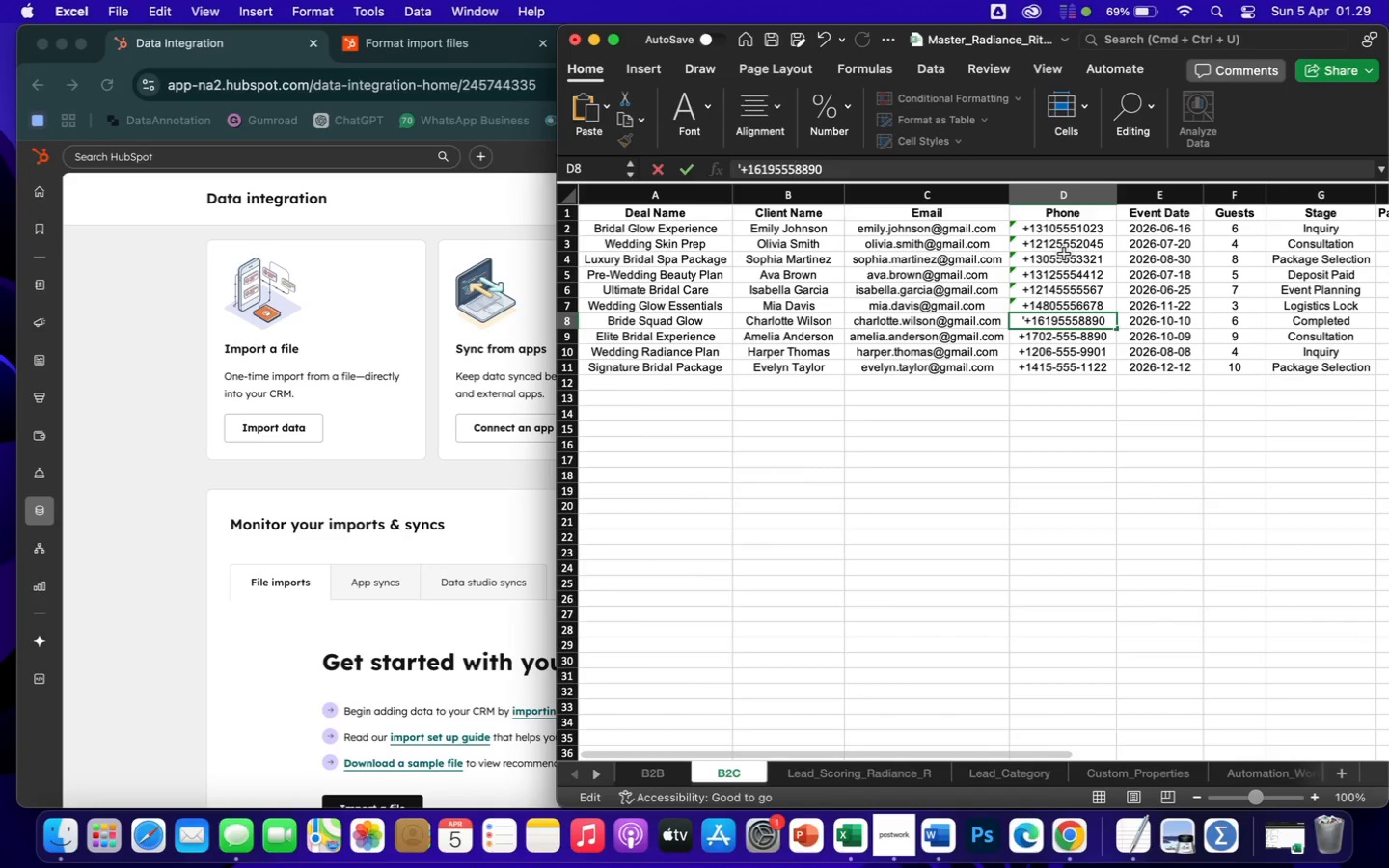 
key(Enter)
 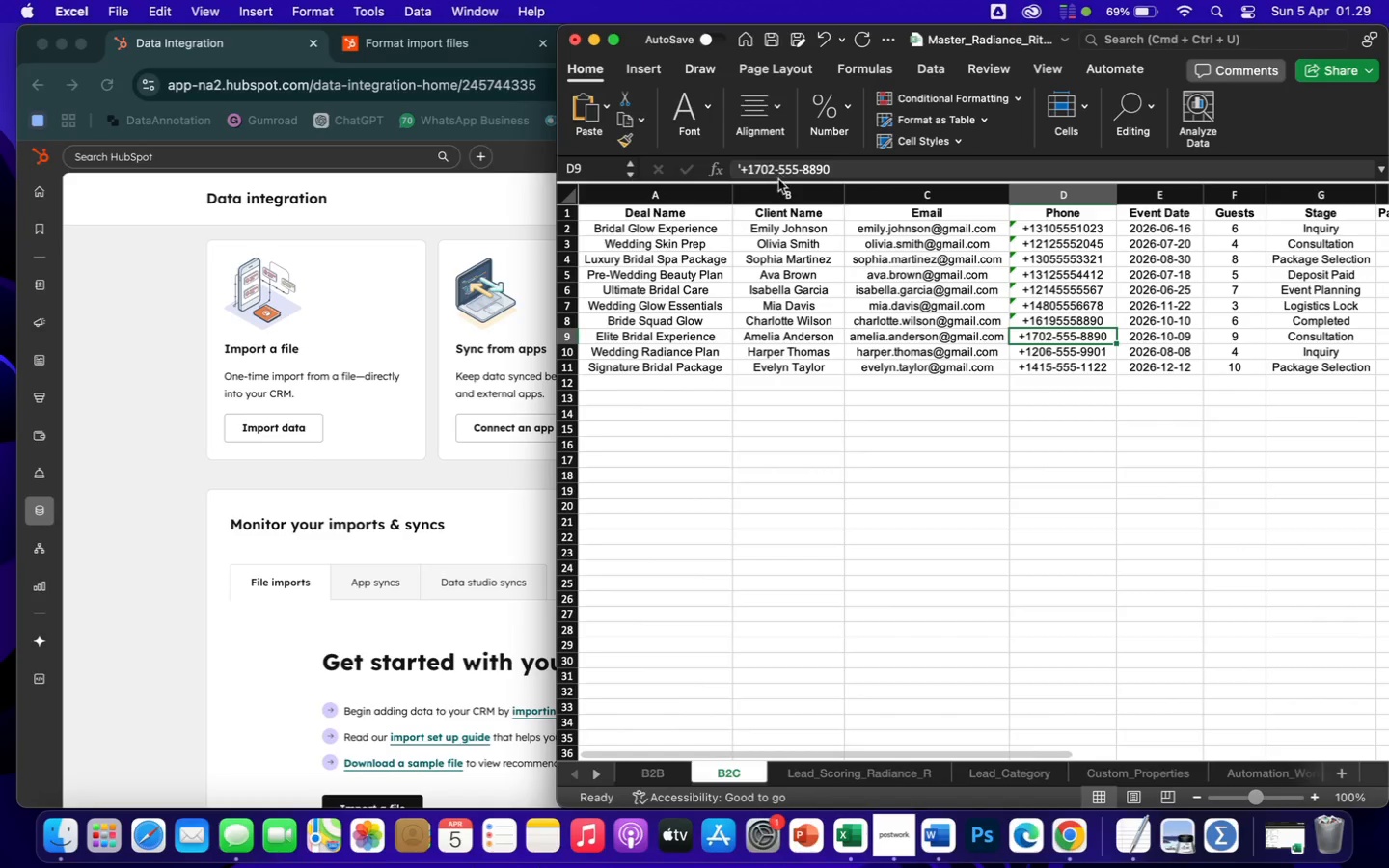 
left_click([778, 172])
 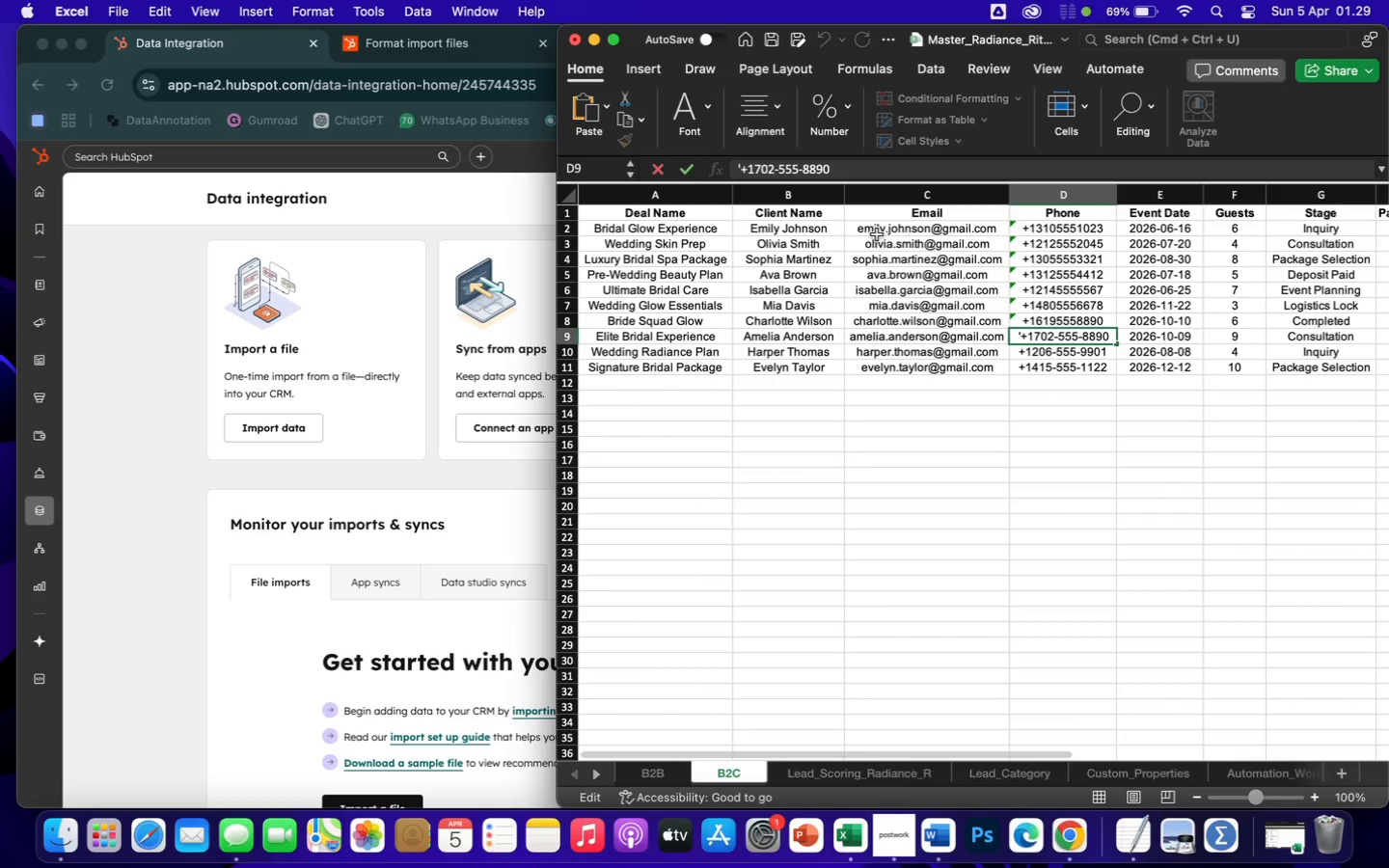 
key(Backspace)
 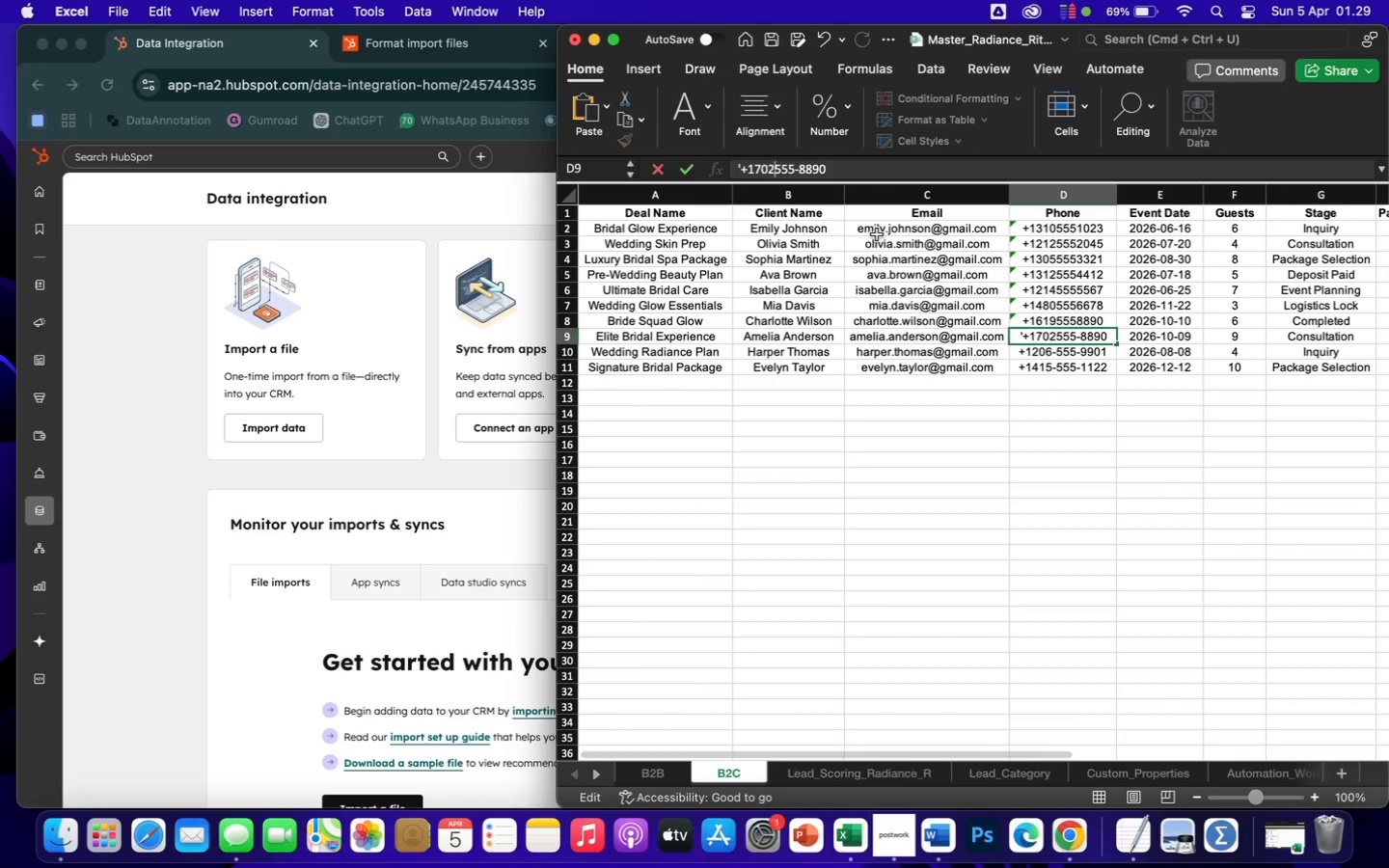 
key(ArrowRight)
 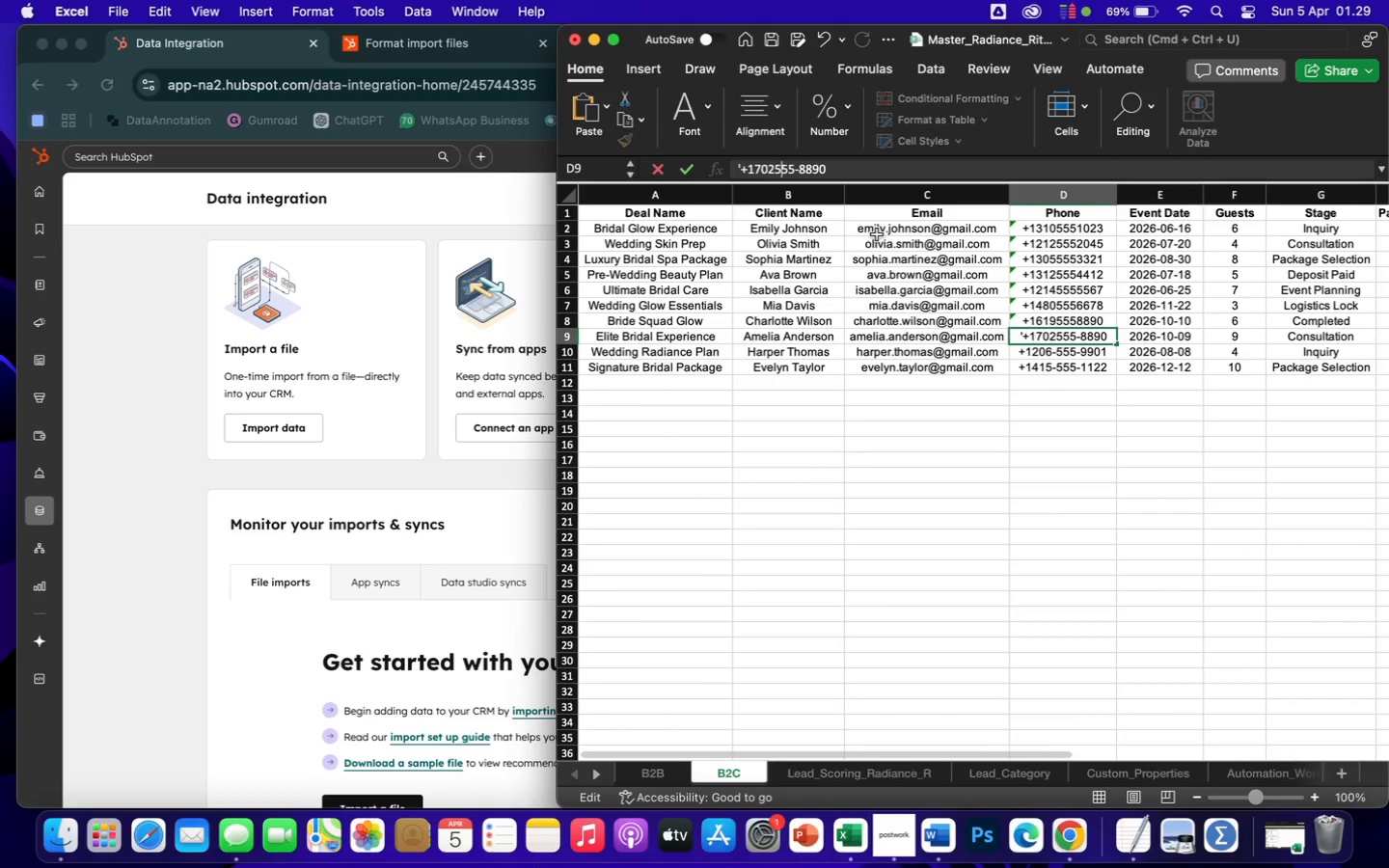 
key(ArrowRight)
 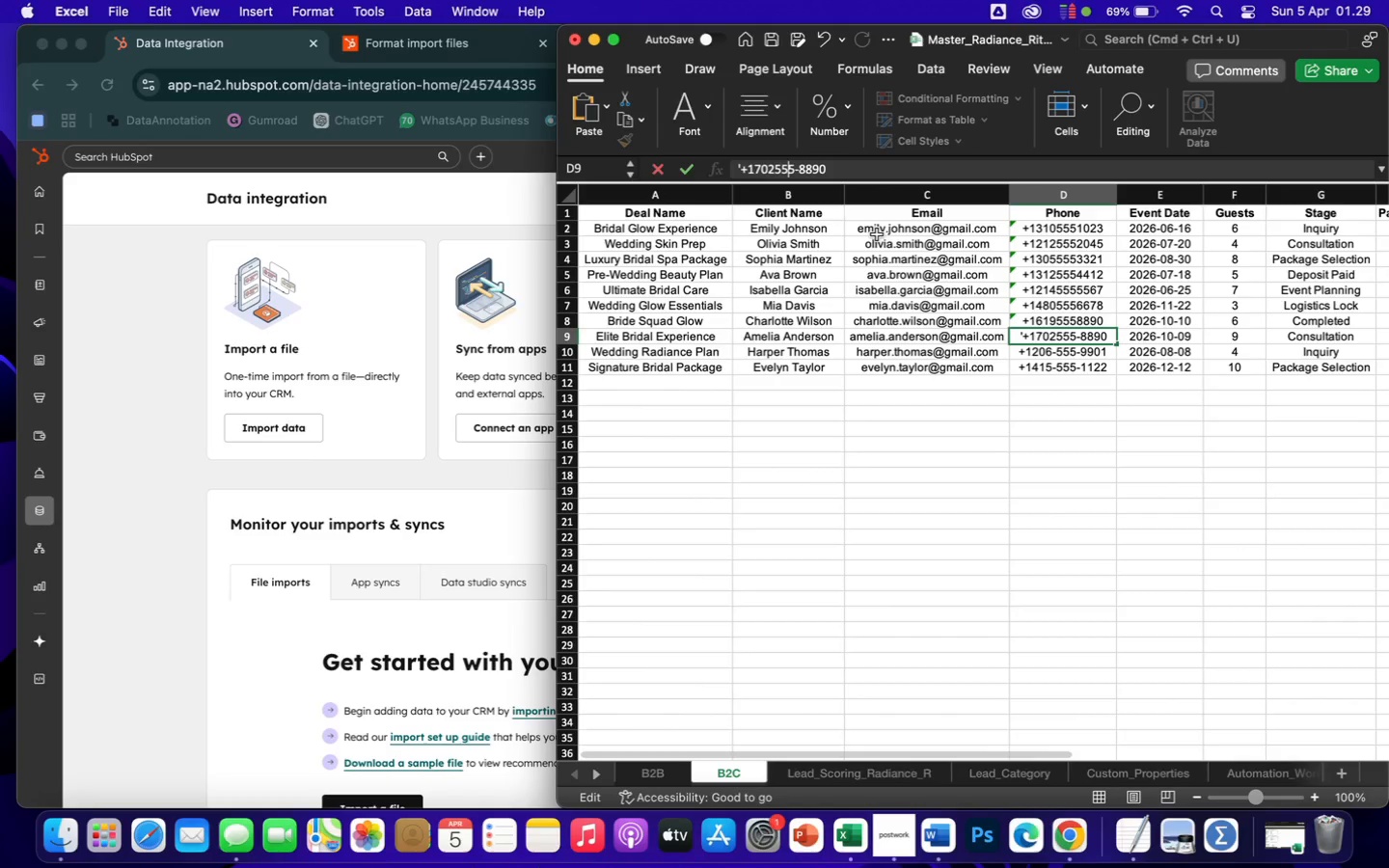 
key(ArrowRight)
 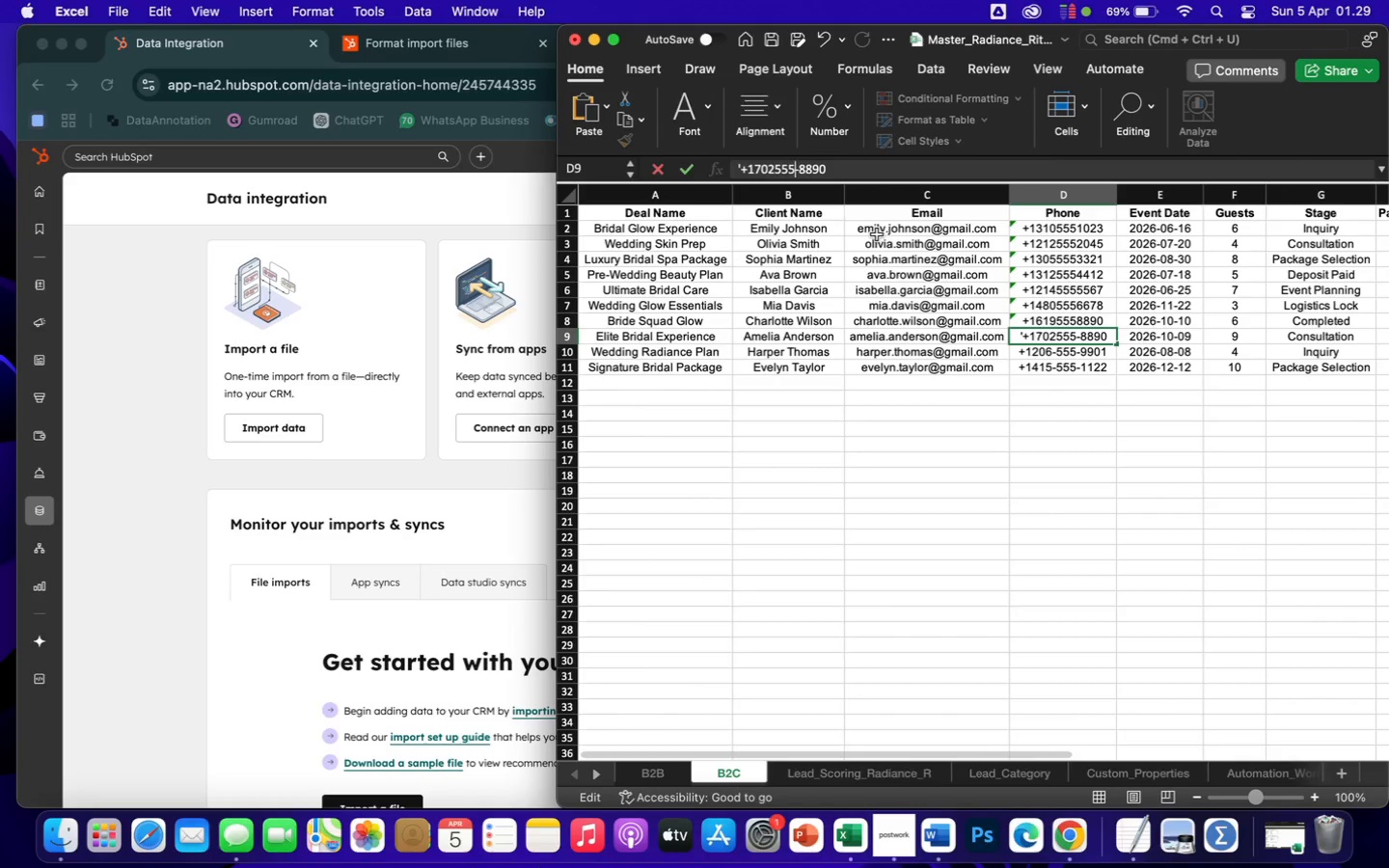 
key(ArrowRight)
 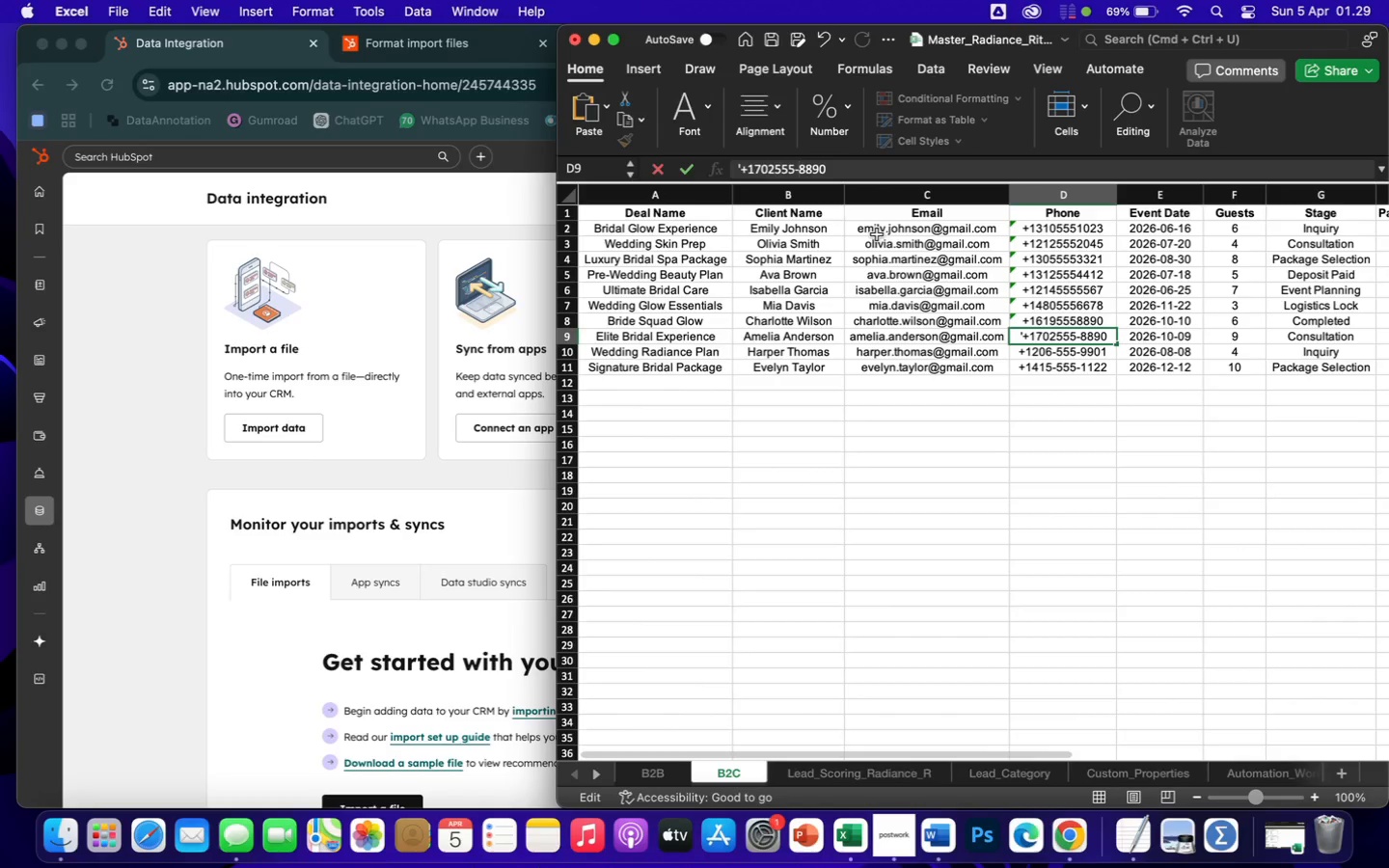 
key(Backspace)
 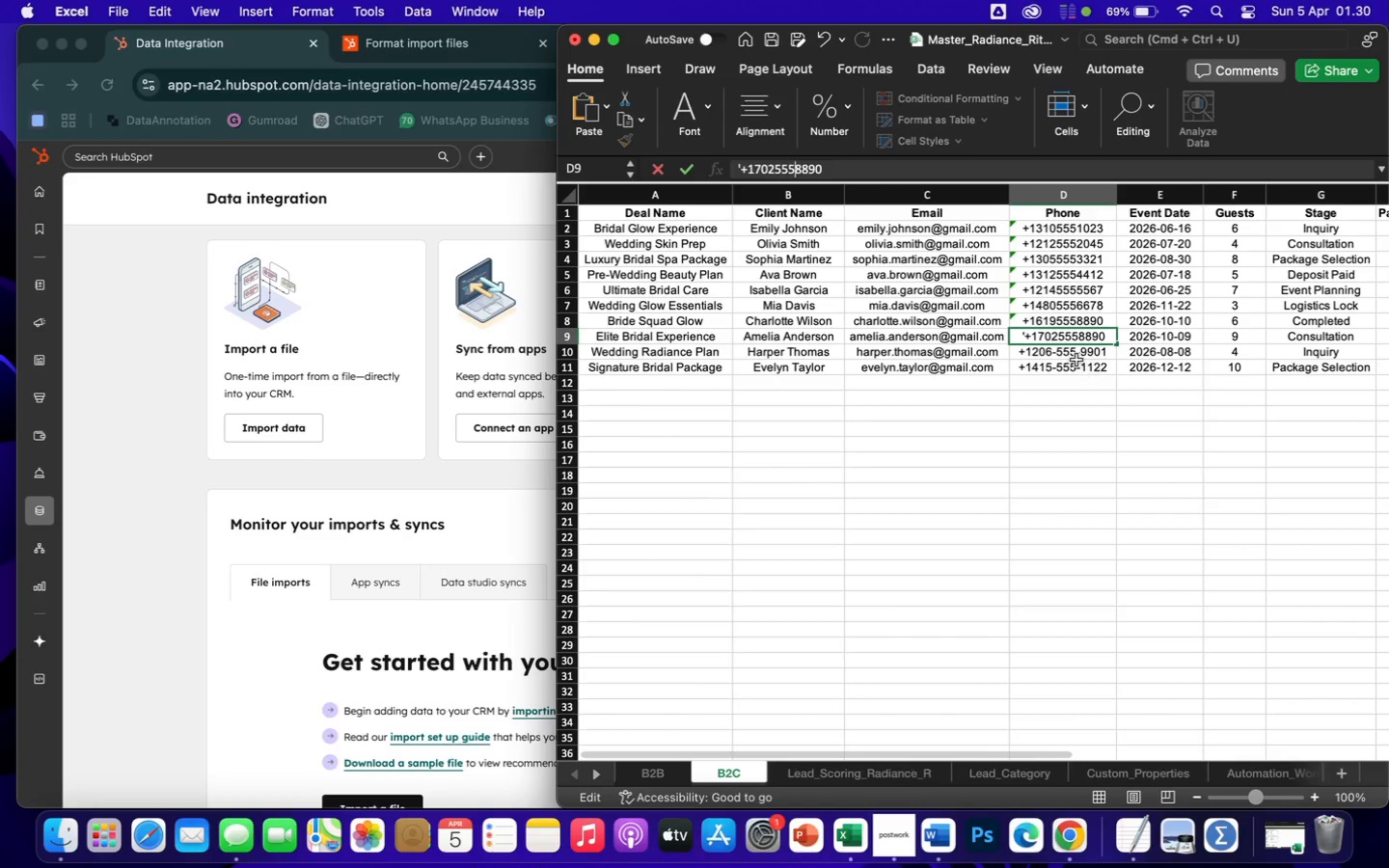 
left_click([1075, 354])
 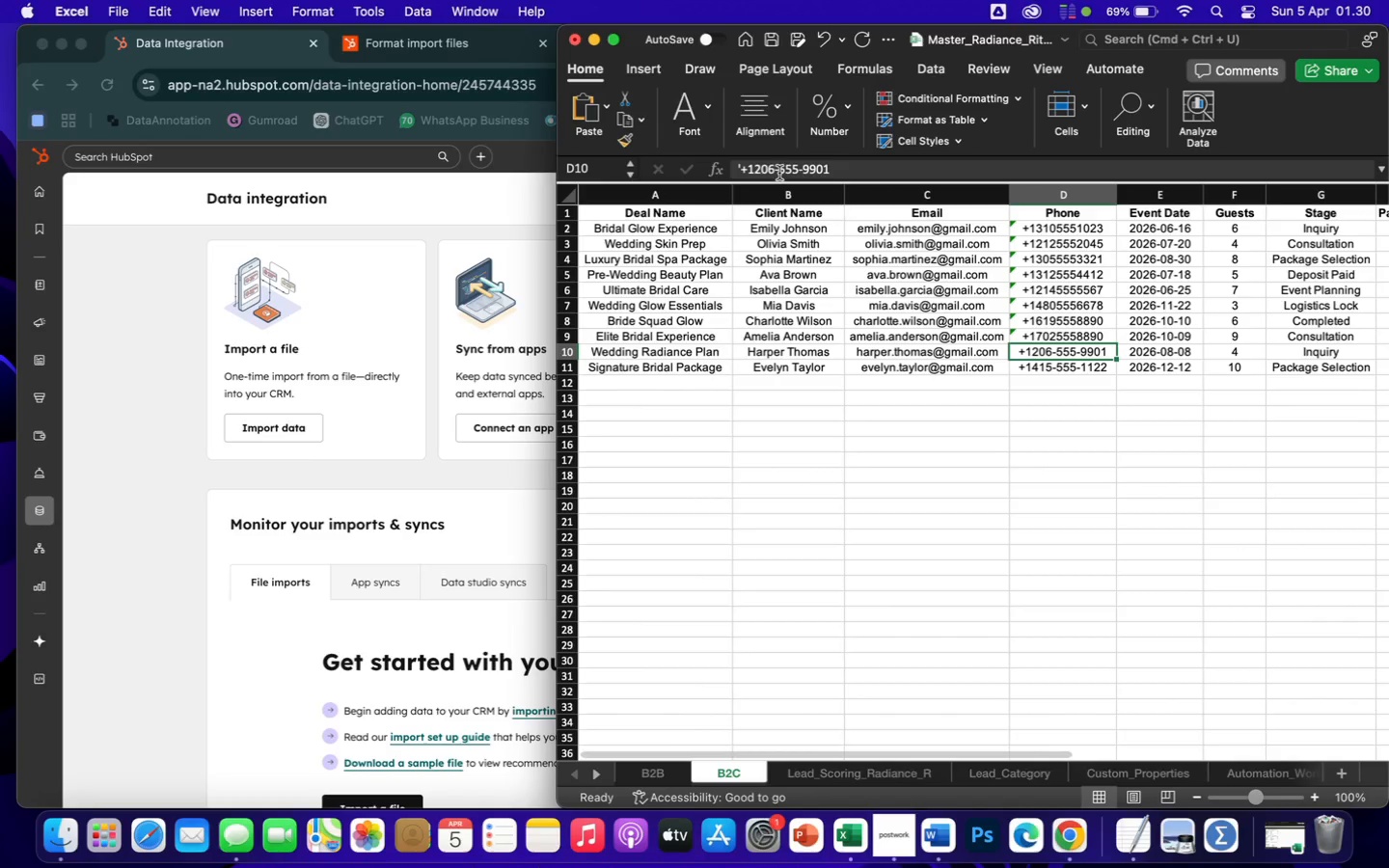 
left_click([783, 167])
 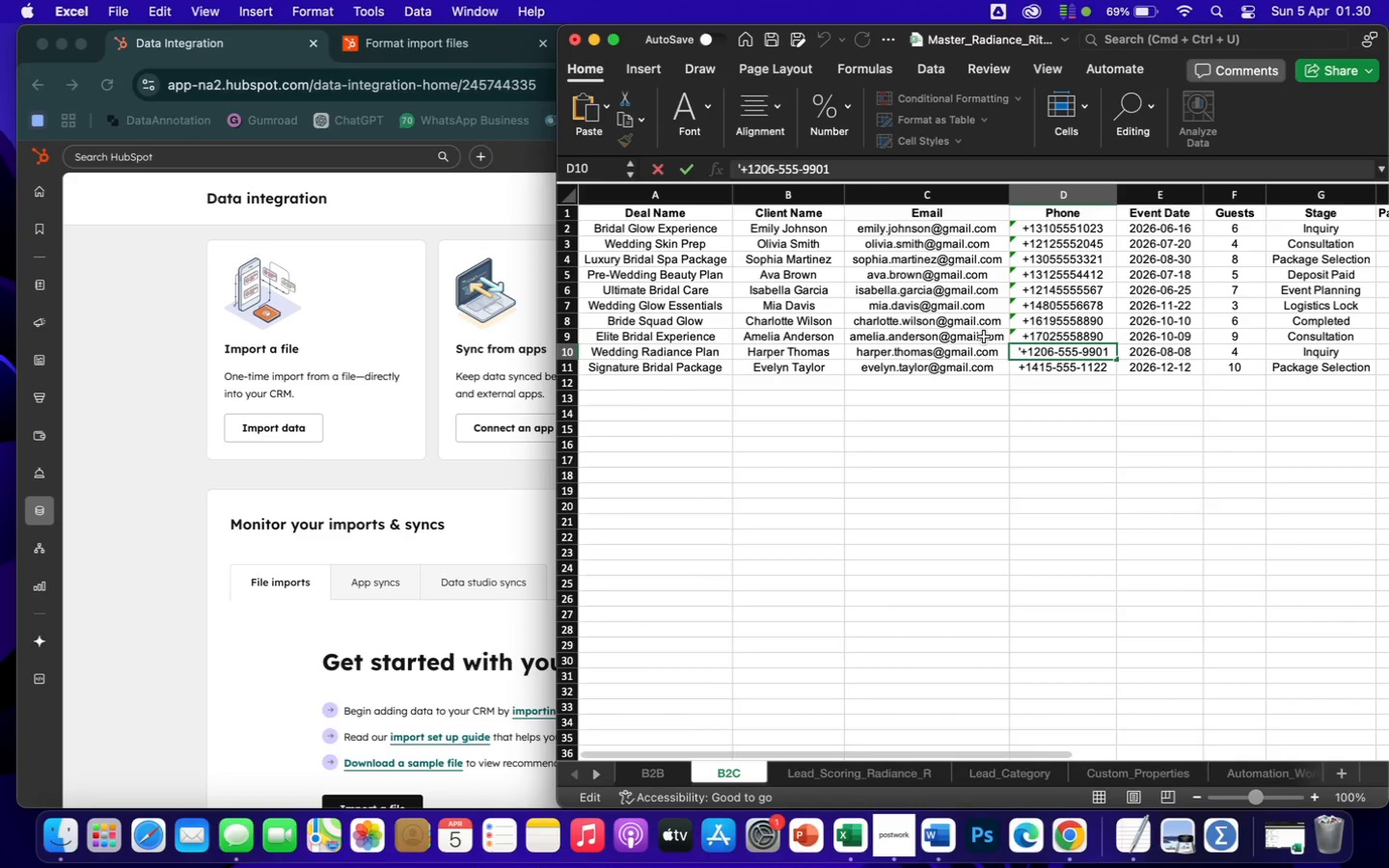 
key(ArrowLeft)
 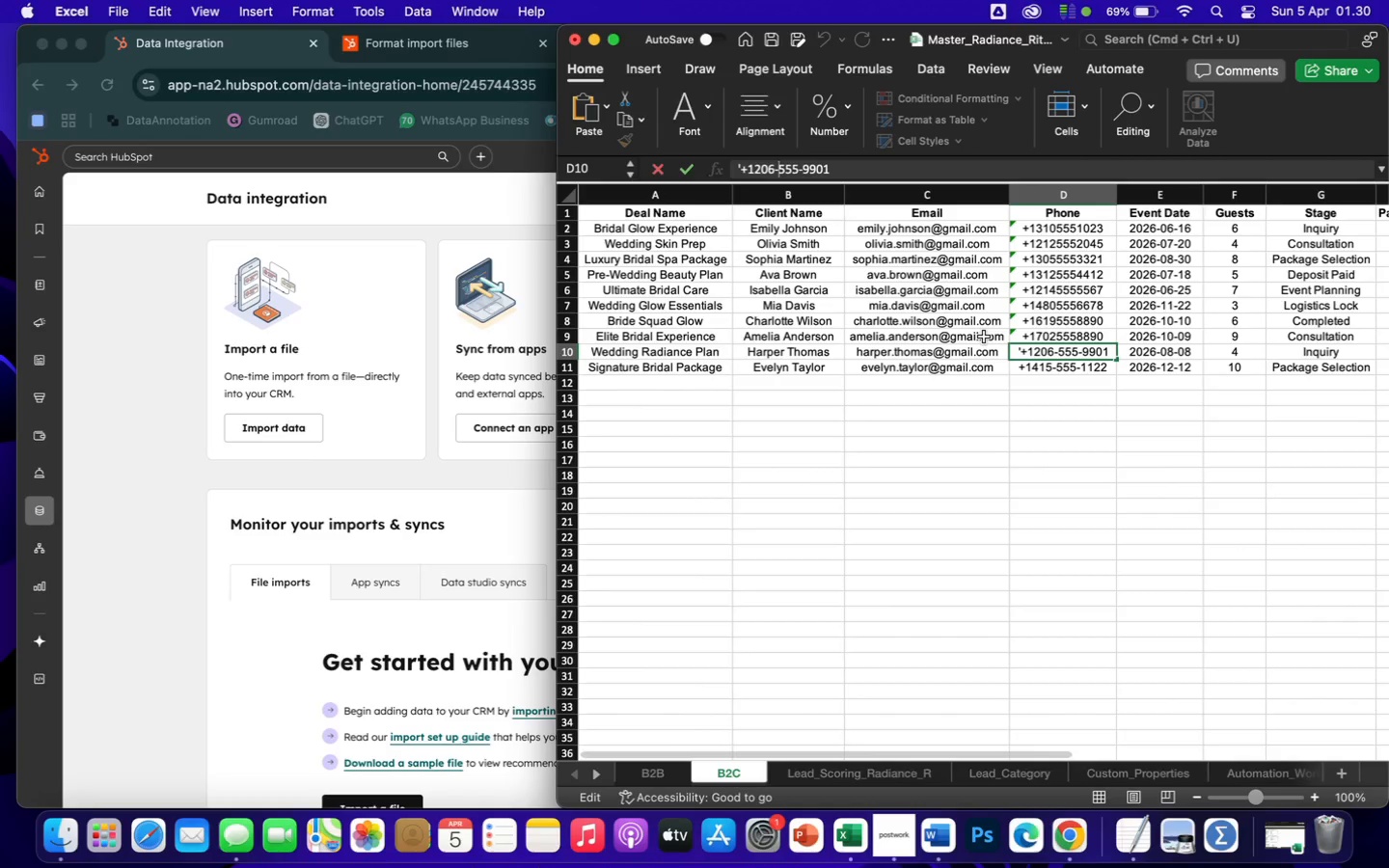 
key(Backspace)
 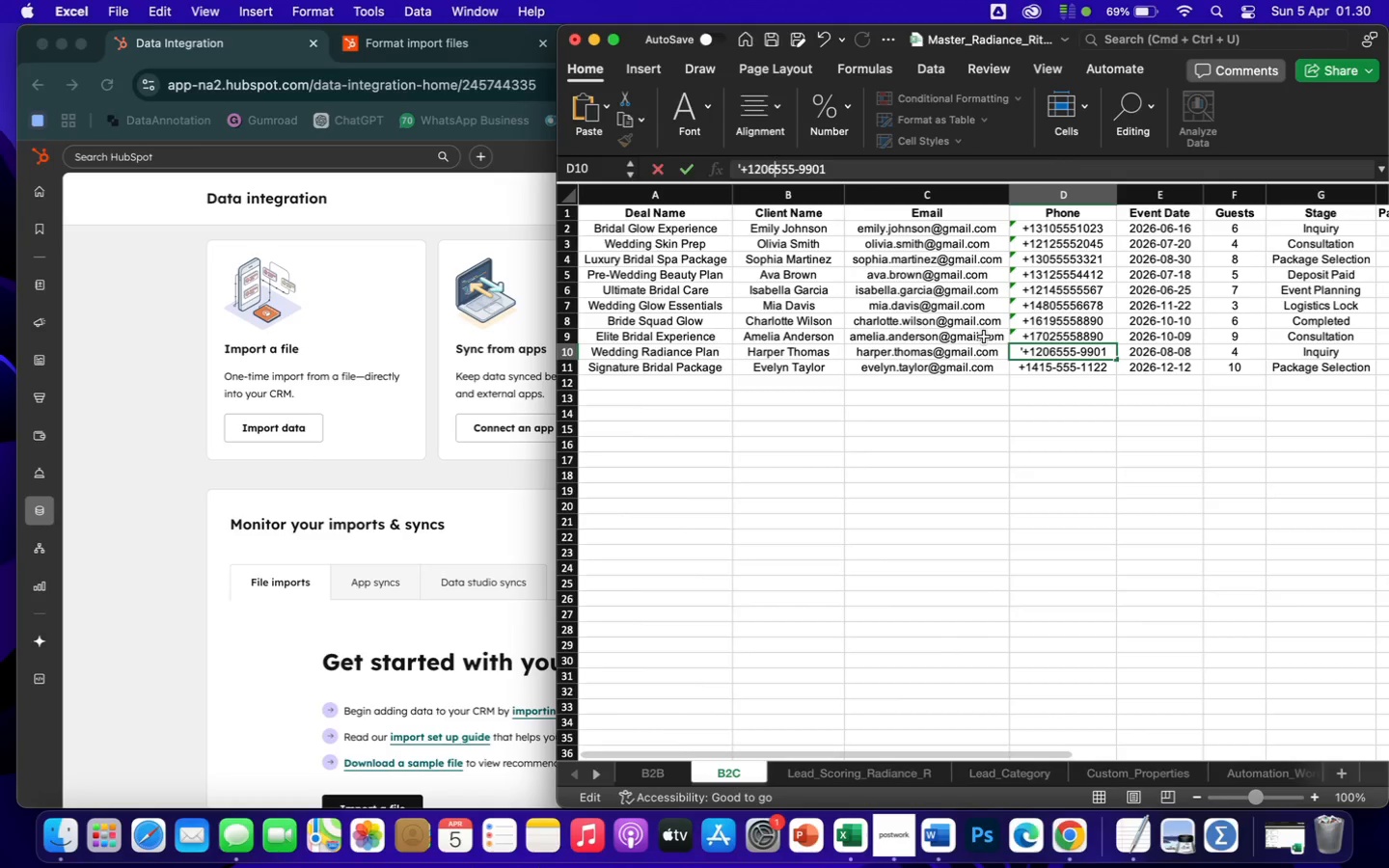 
key(ArrowRight)
 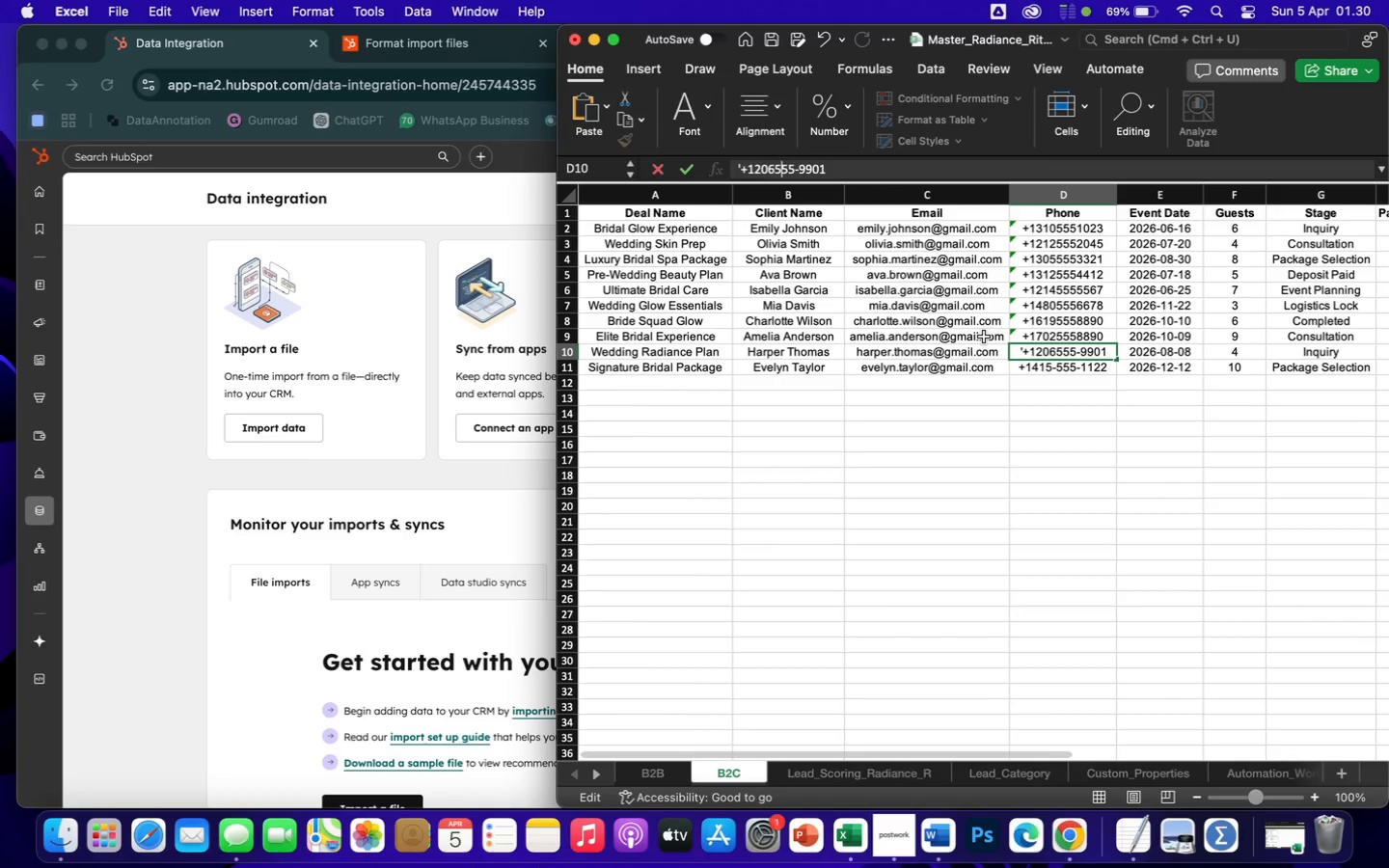 
key(ArrowRight)
 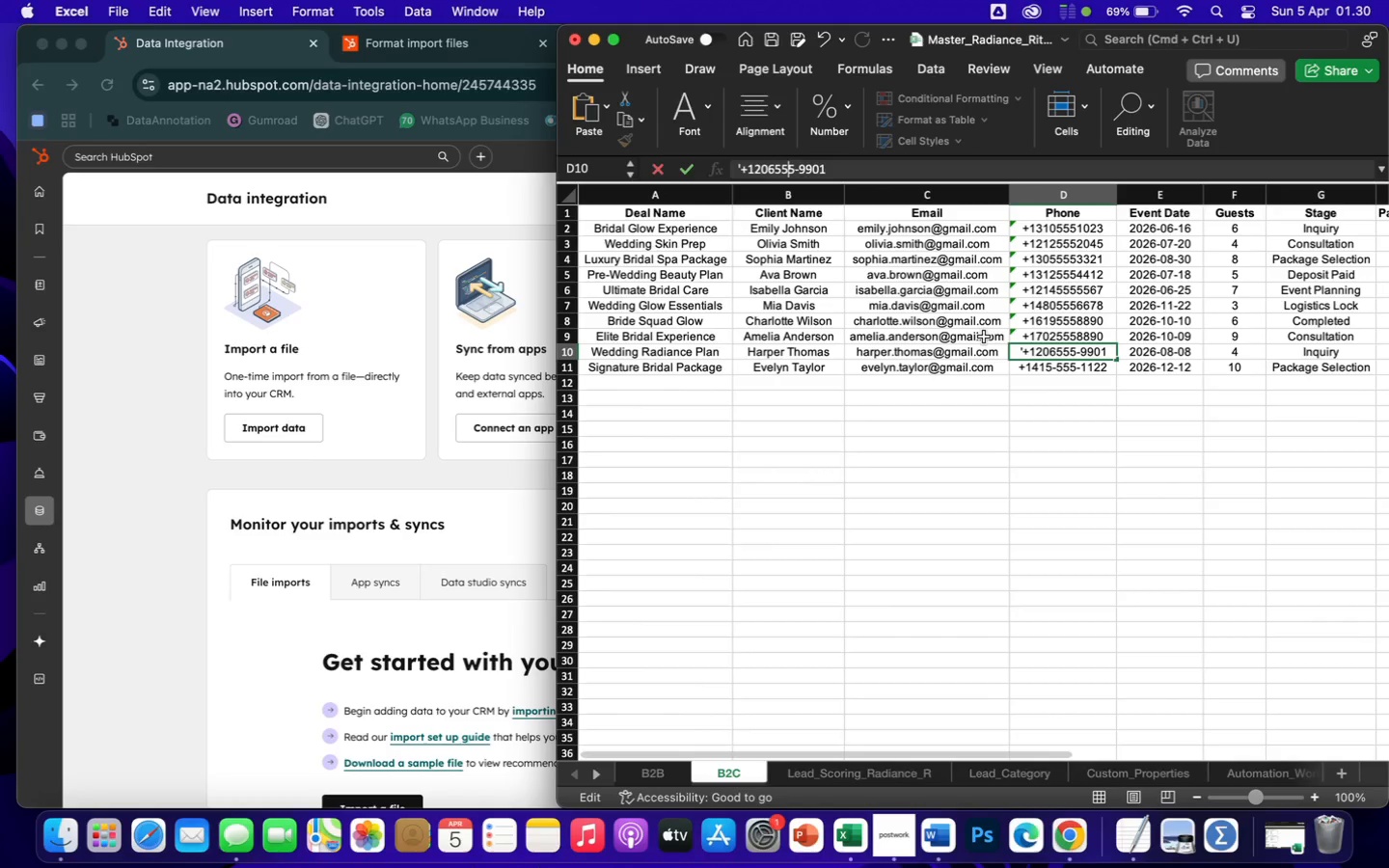 
key(ArrowRight)
 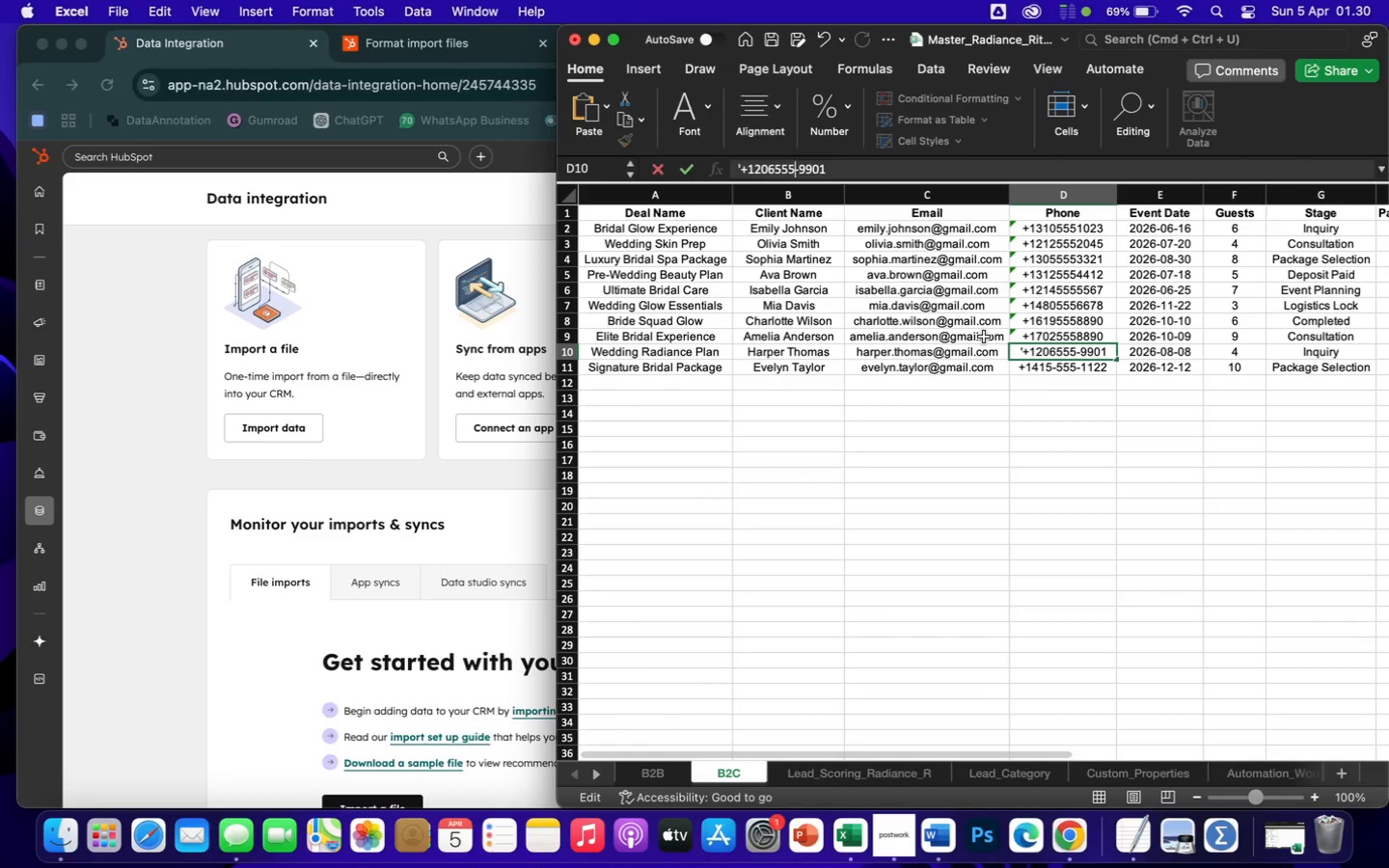 
key(ArrowRight)
 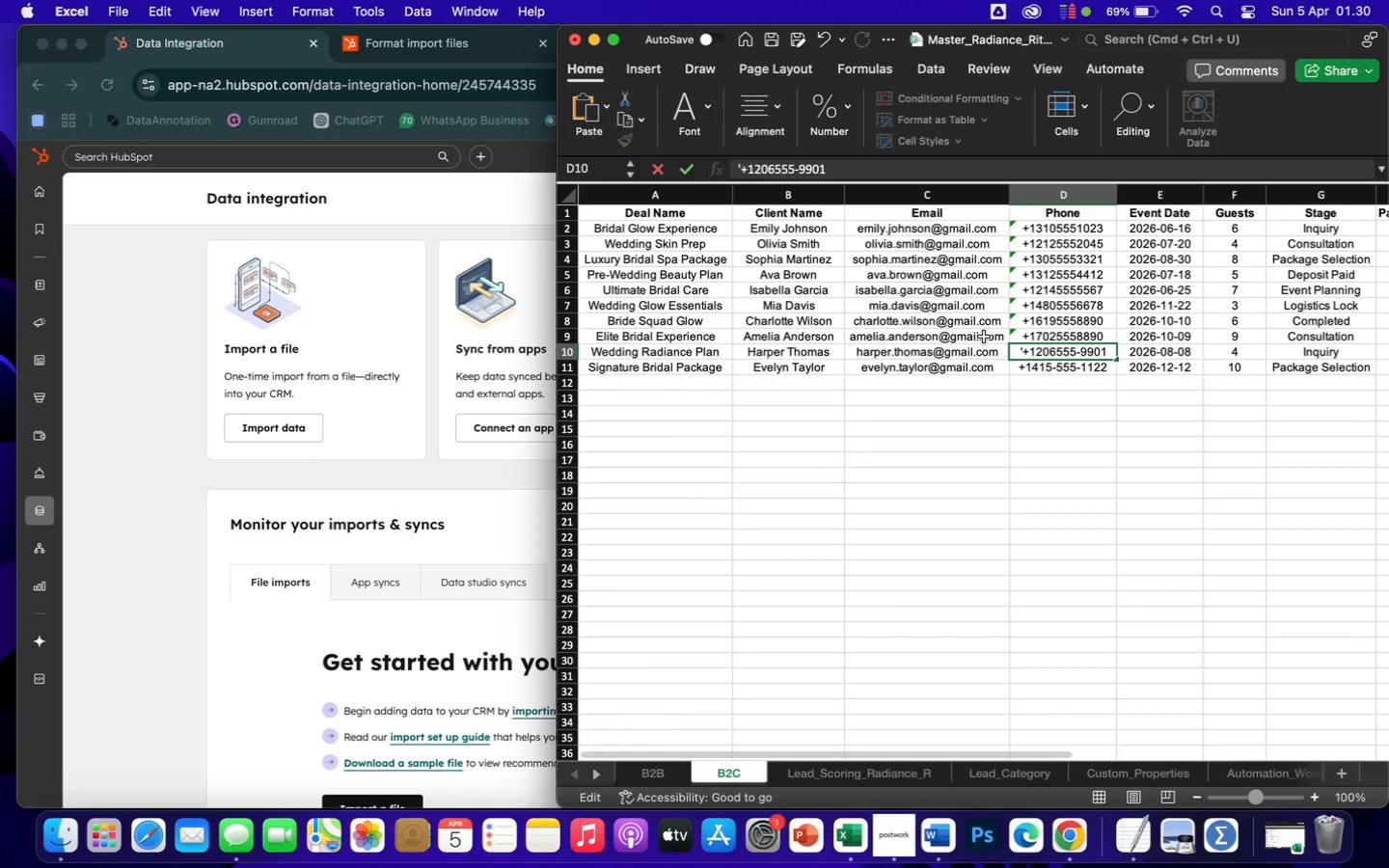 
key(Backspace)
 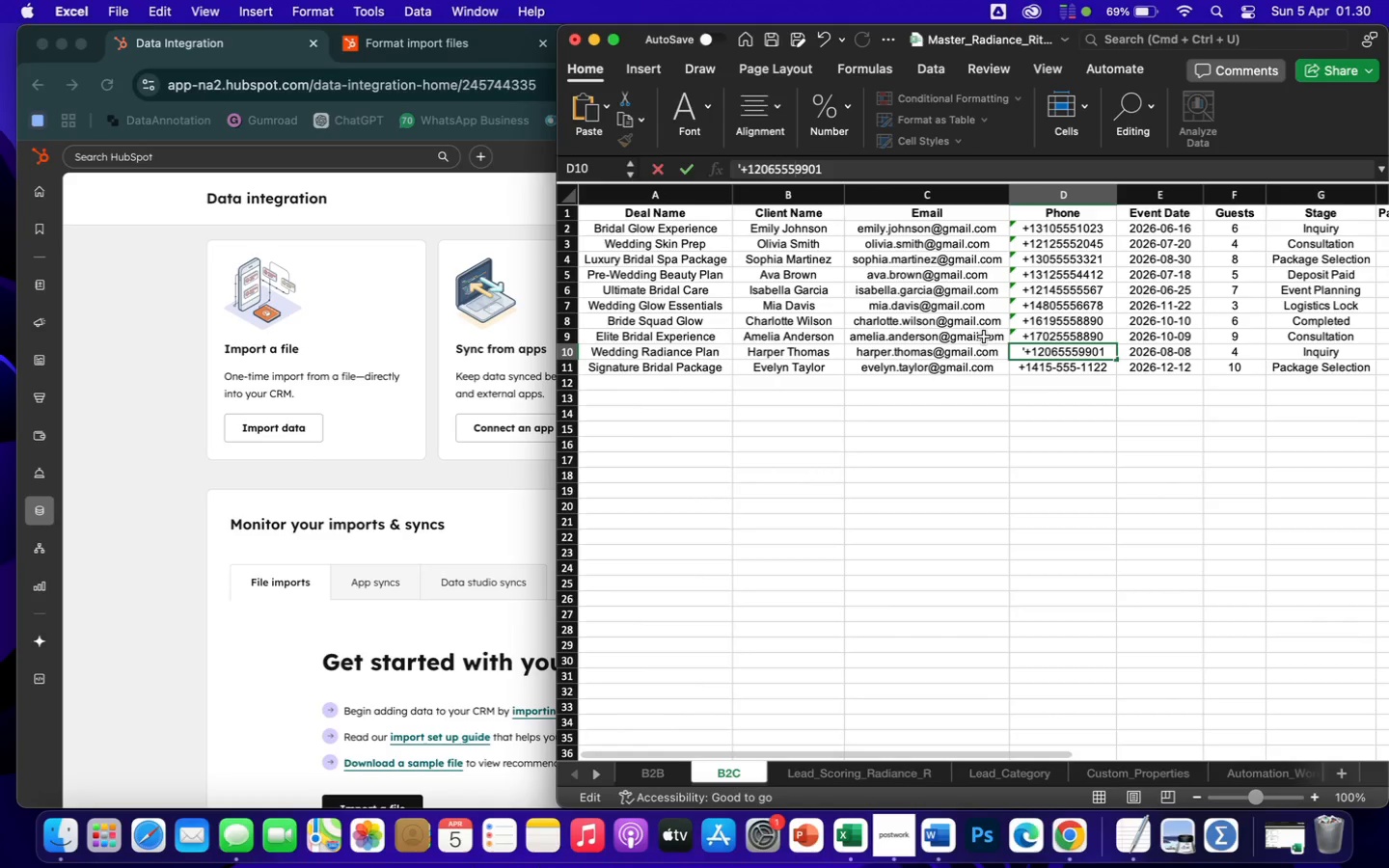 
key(Enter)
 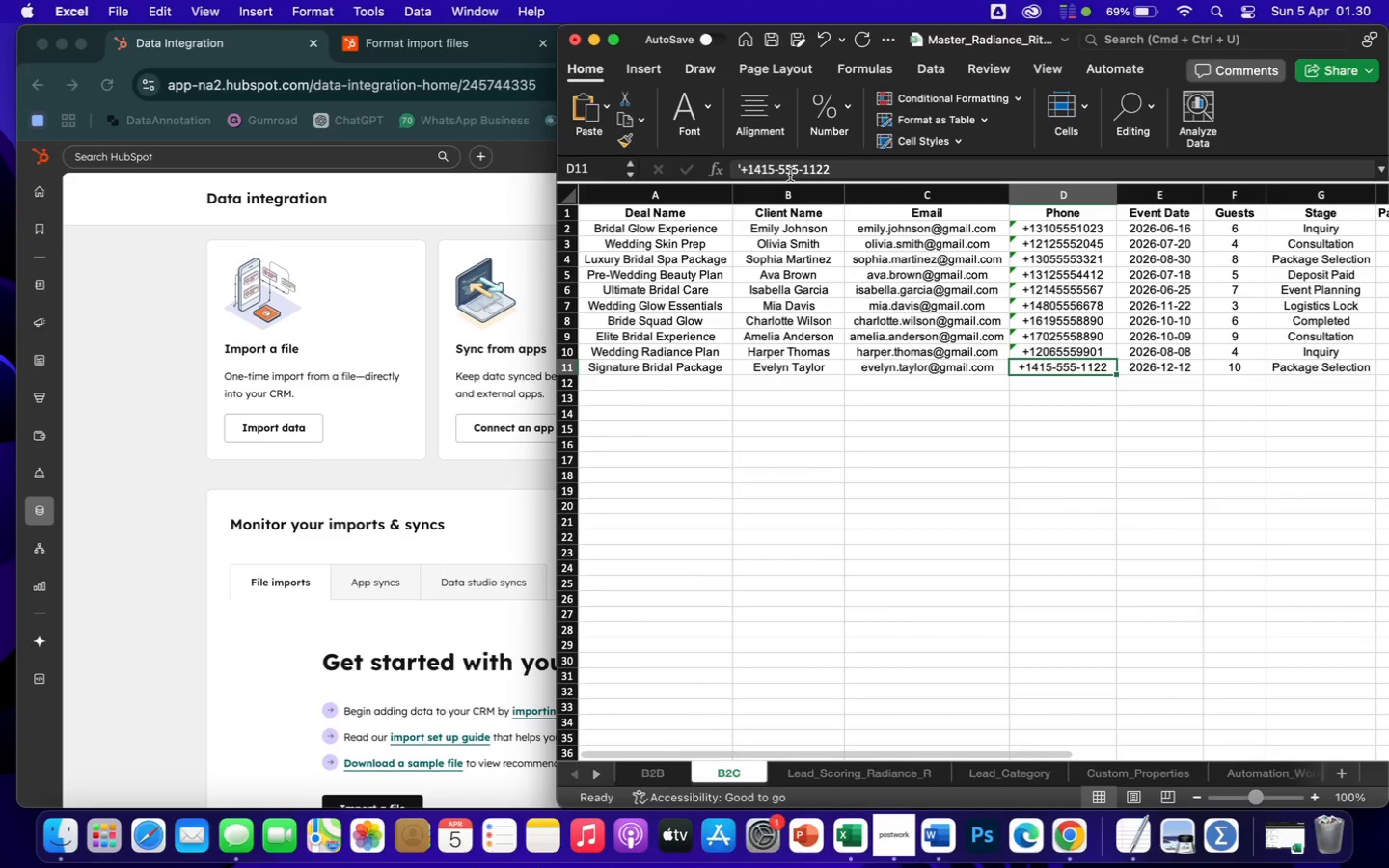 
left_click([780, 170])
 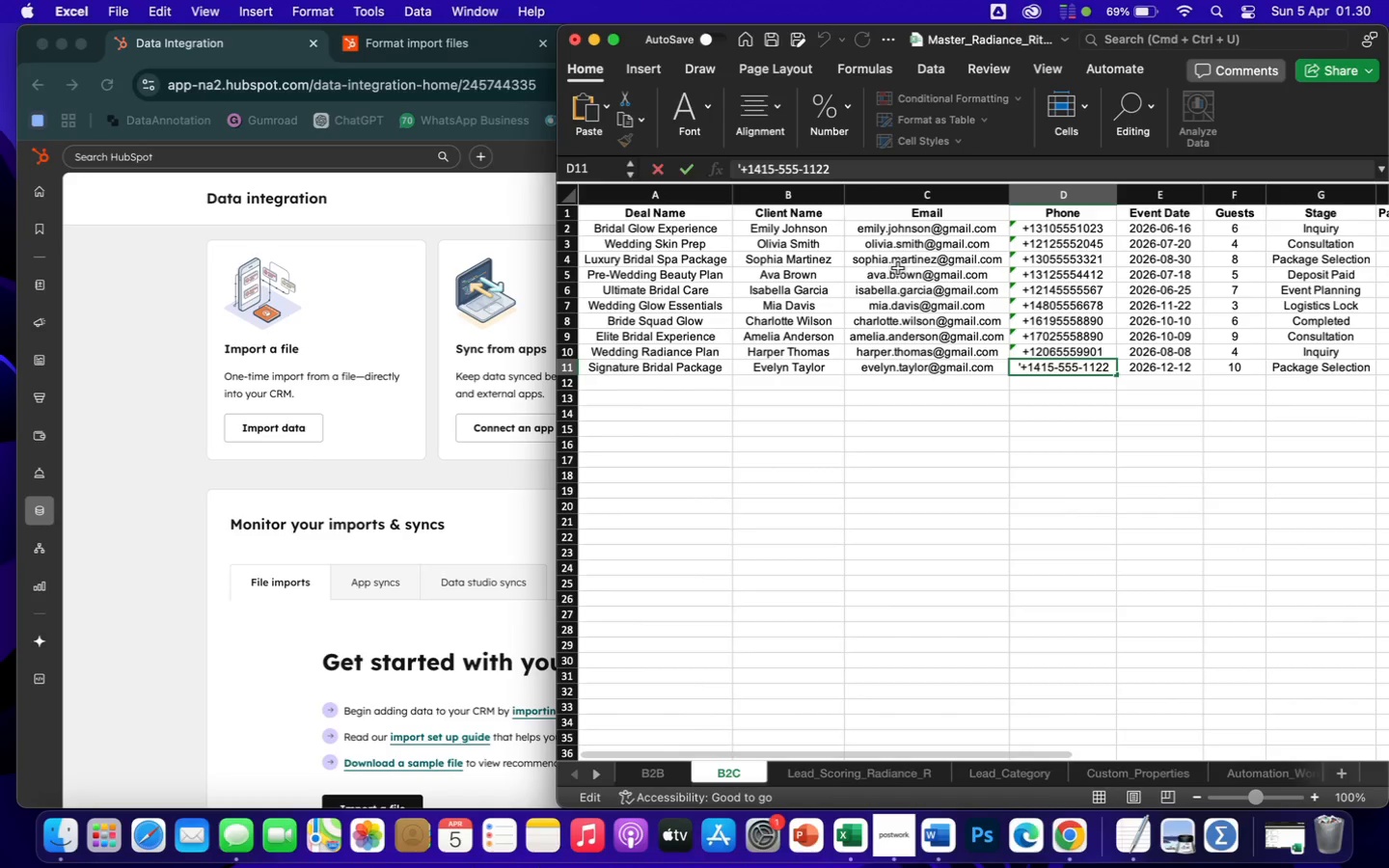 
key(Backspace)
 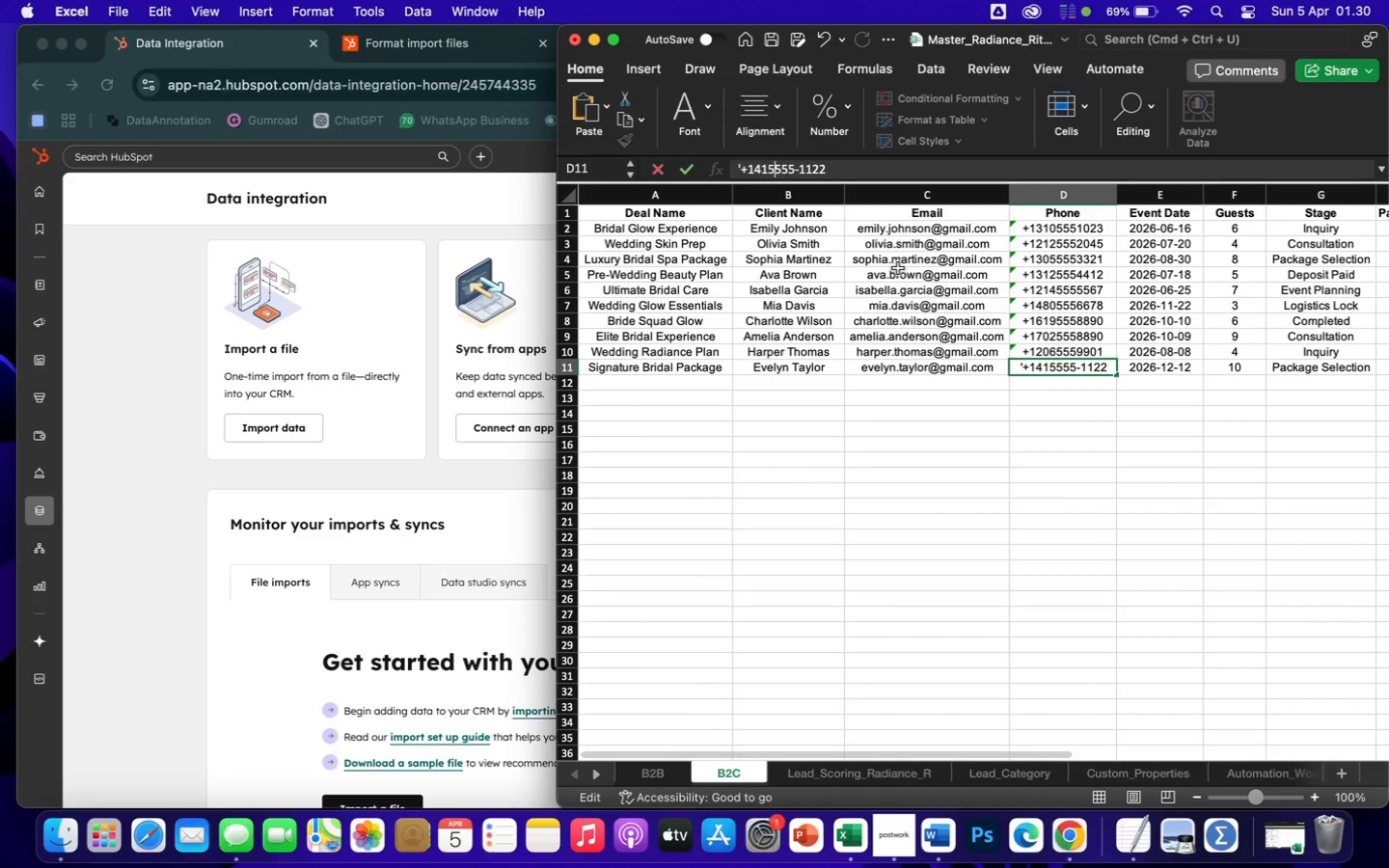 
key(ArrowRight)
 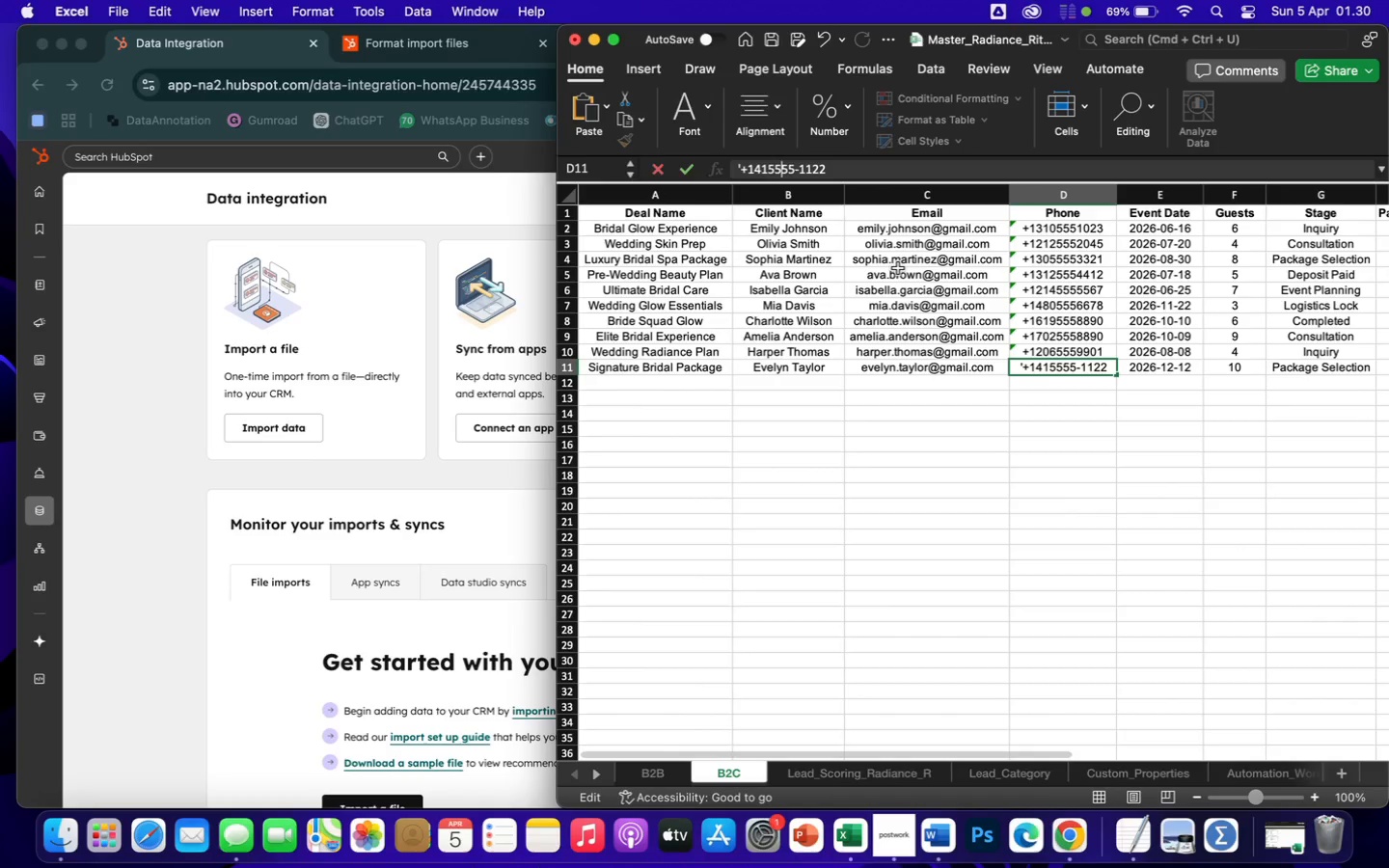 
key(ArrowRight)
 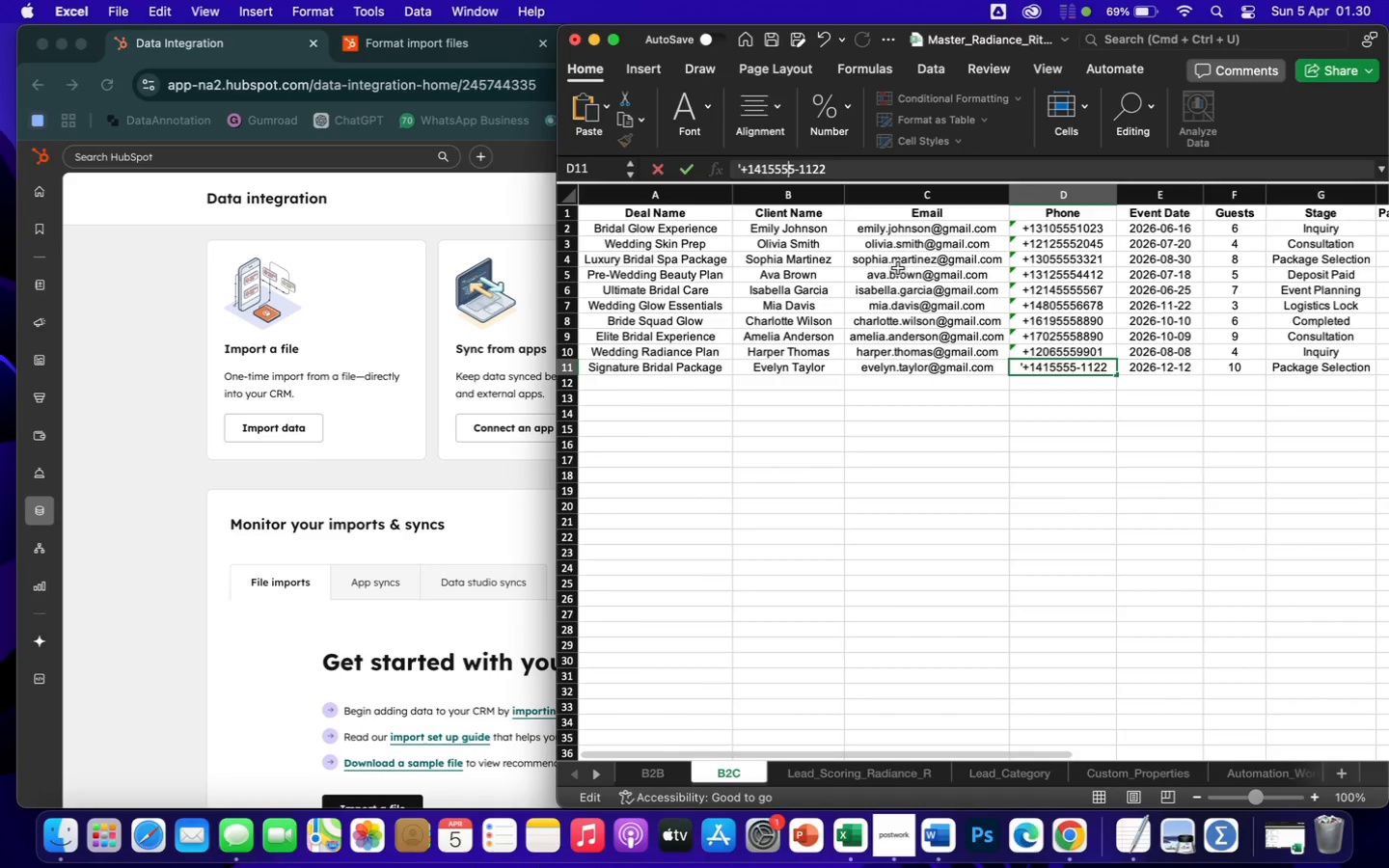 
key(ArrowRight)
 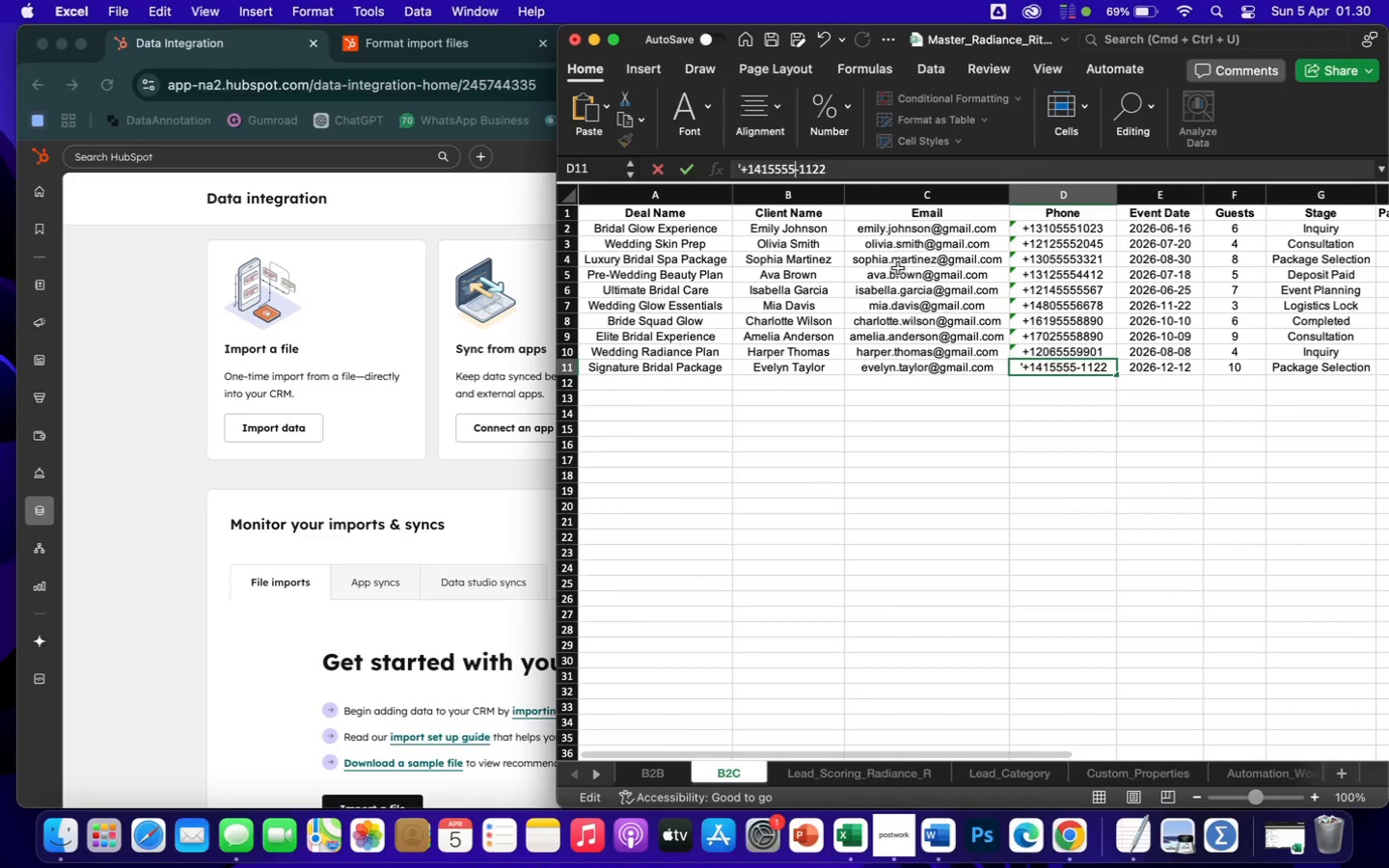 
key(ArrowRight)
 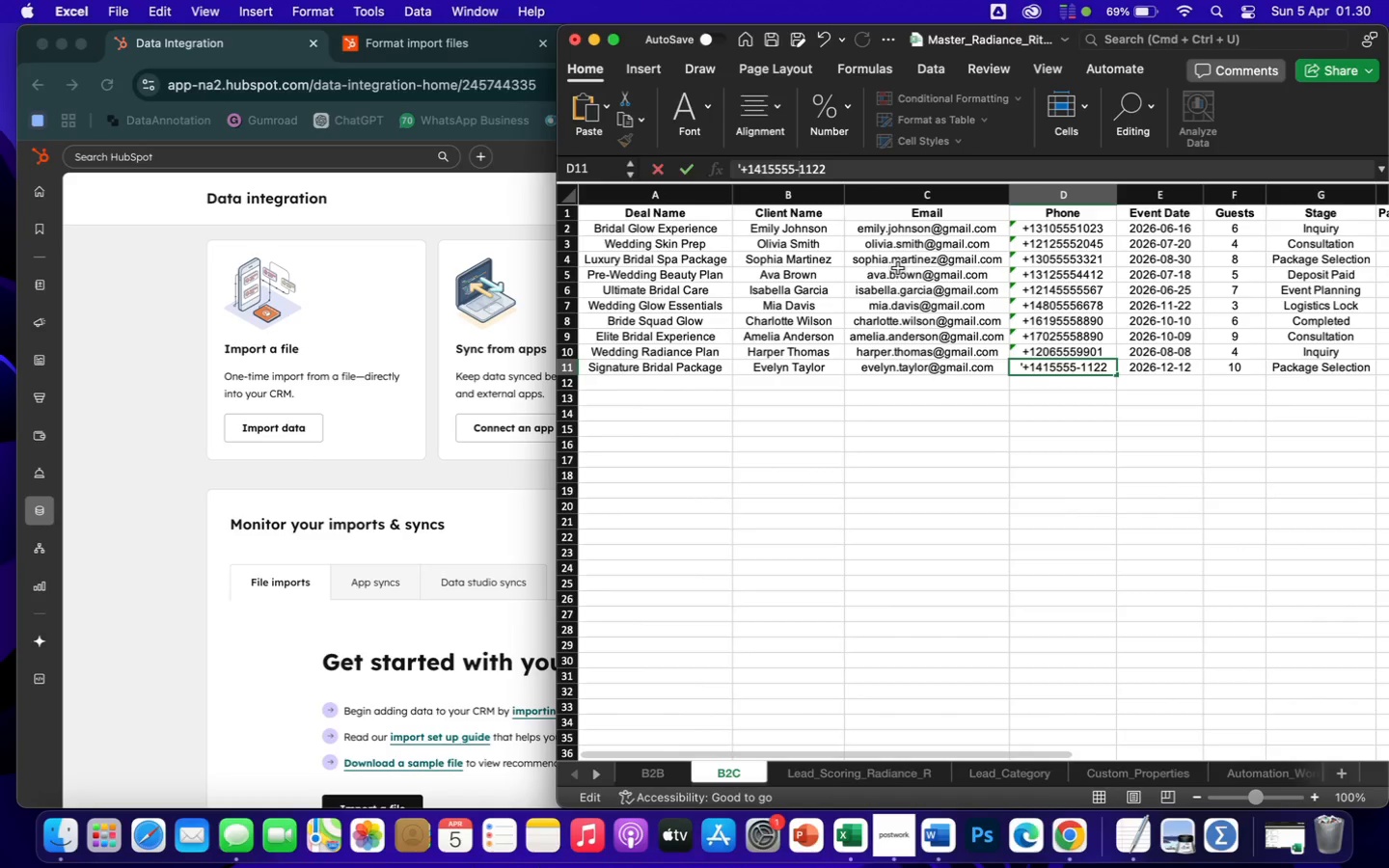 
key(Backspace)
 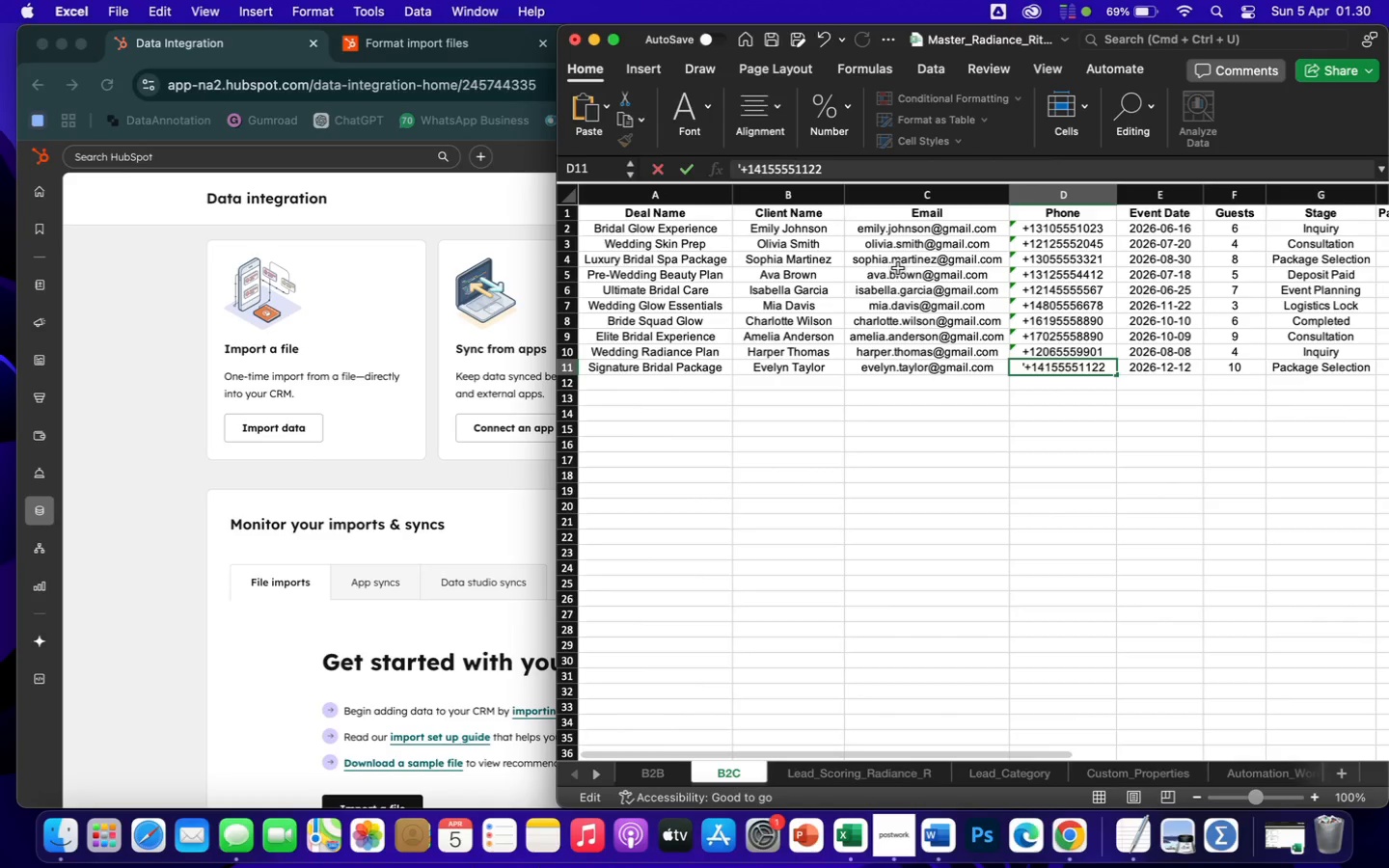 
wait(15.82)
 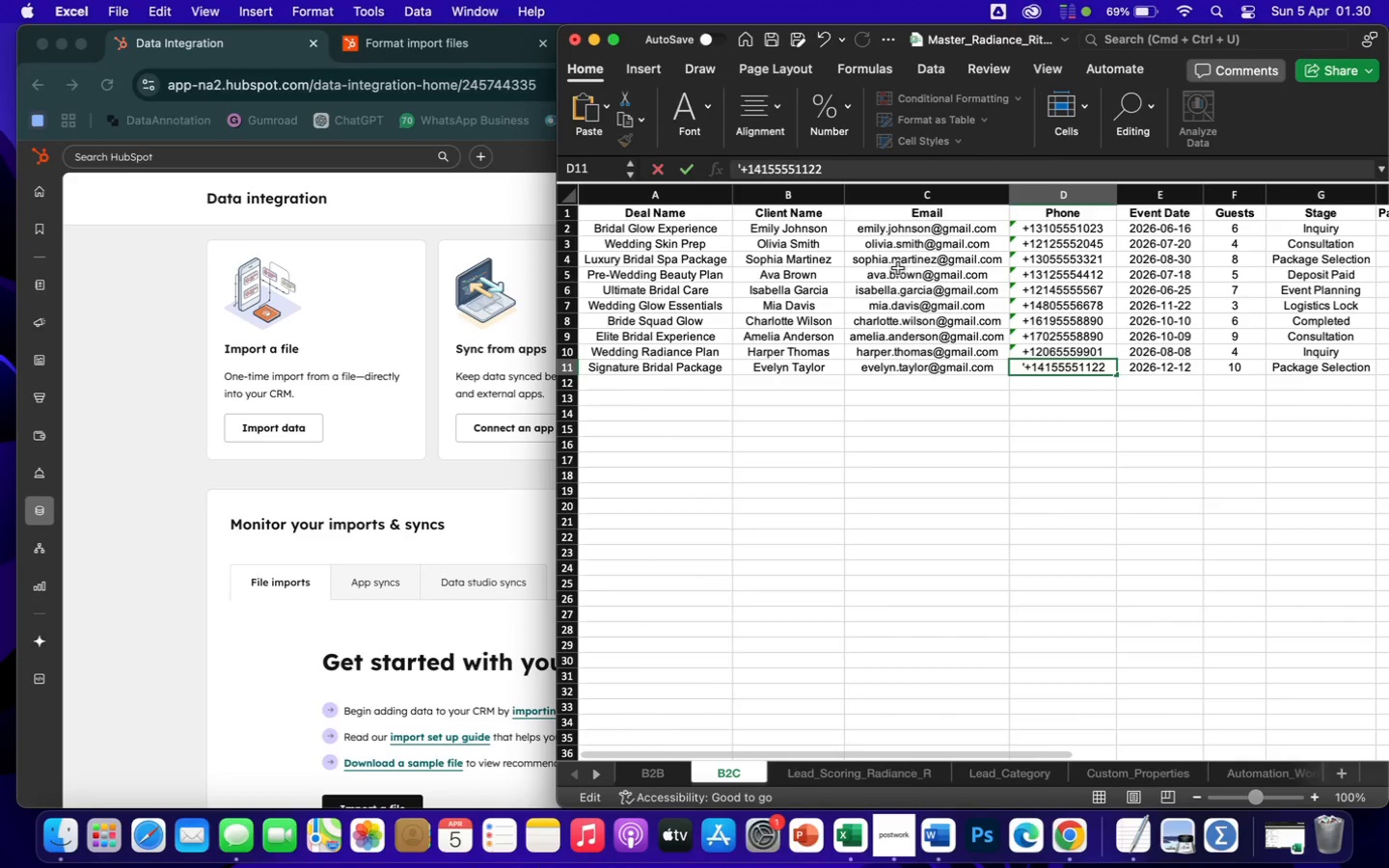 
key(Enter)
 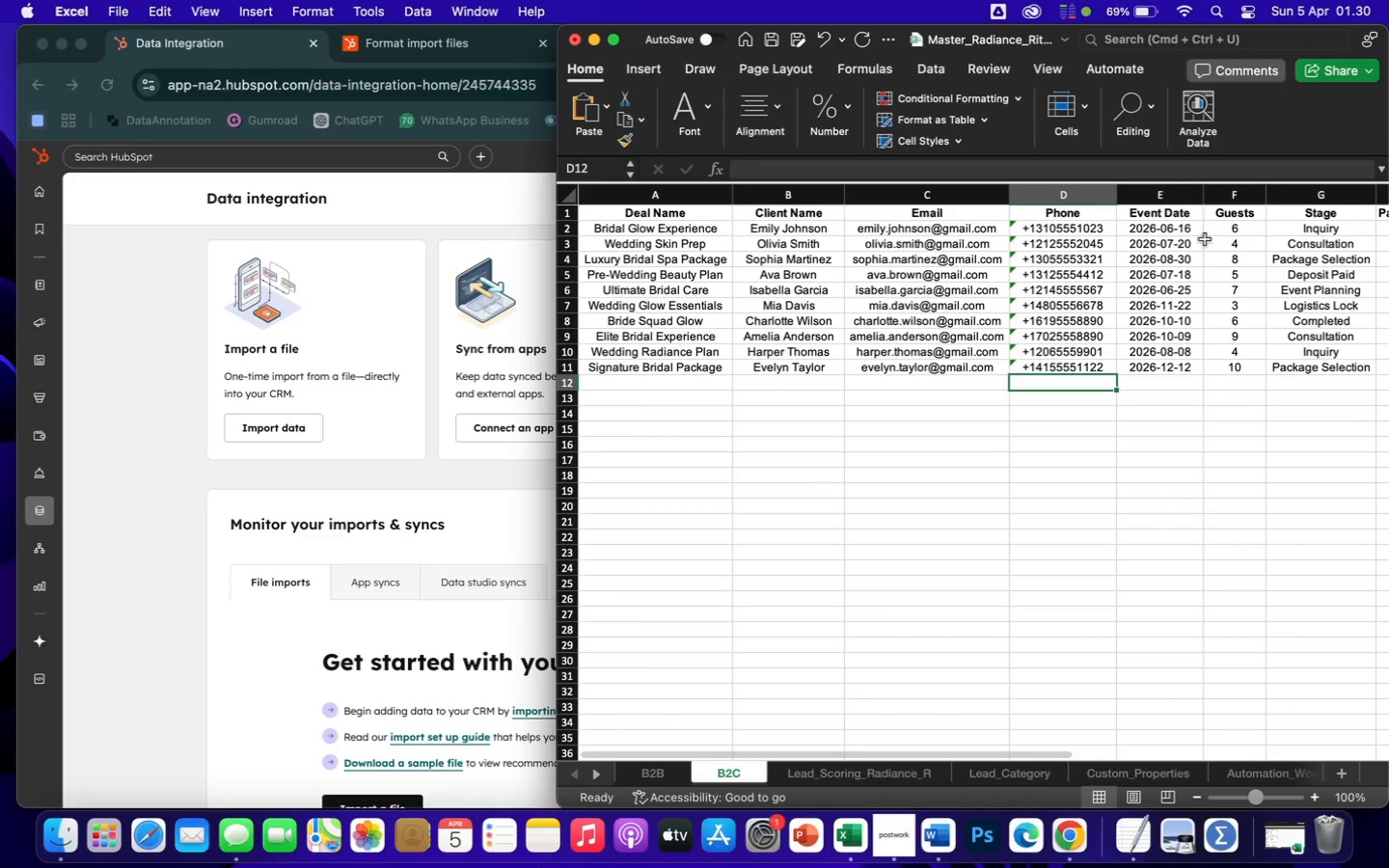 
scroll: coordinate [1218, 263], scroll_direction: up, amount: 1.0
 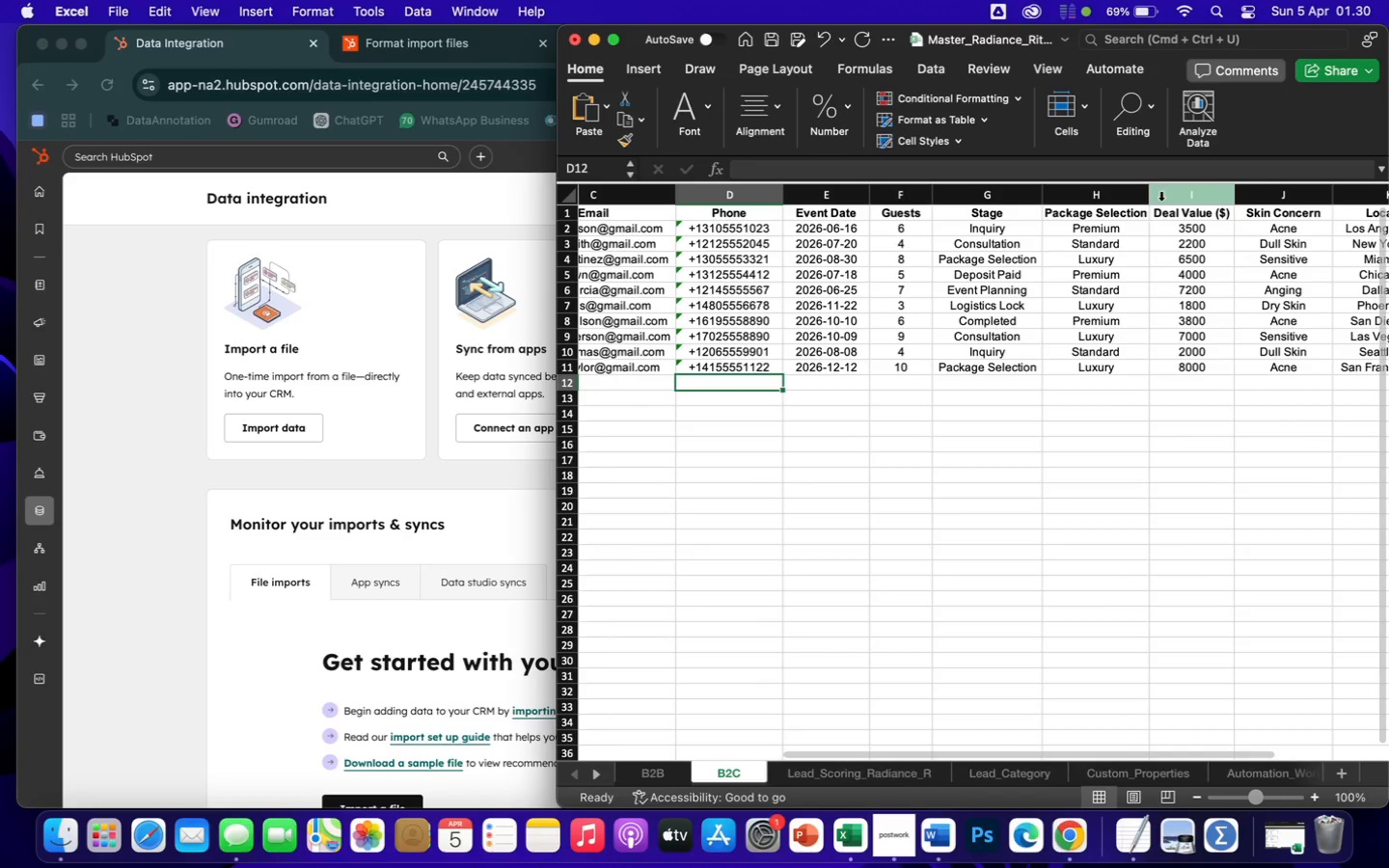 
left_click_drag(start_coordinate=[1152, 196], to_coordinate=[1158, 201])
 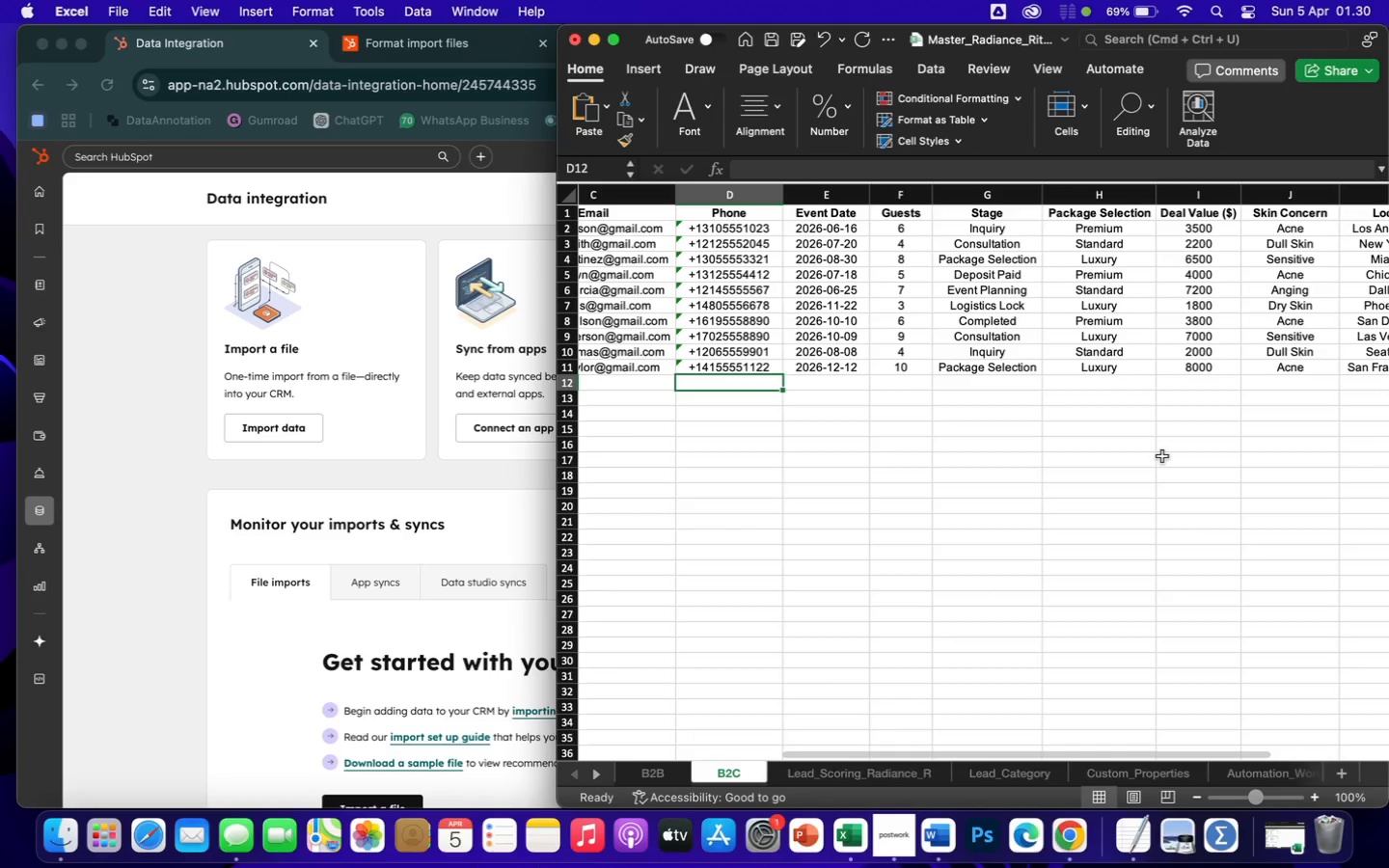 
wait(21.42)
 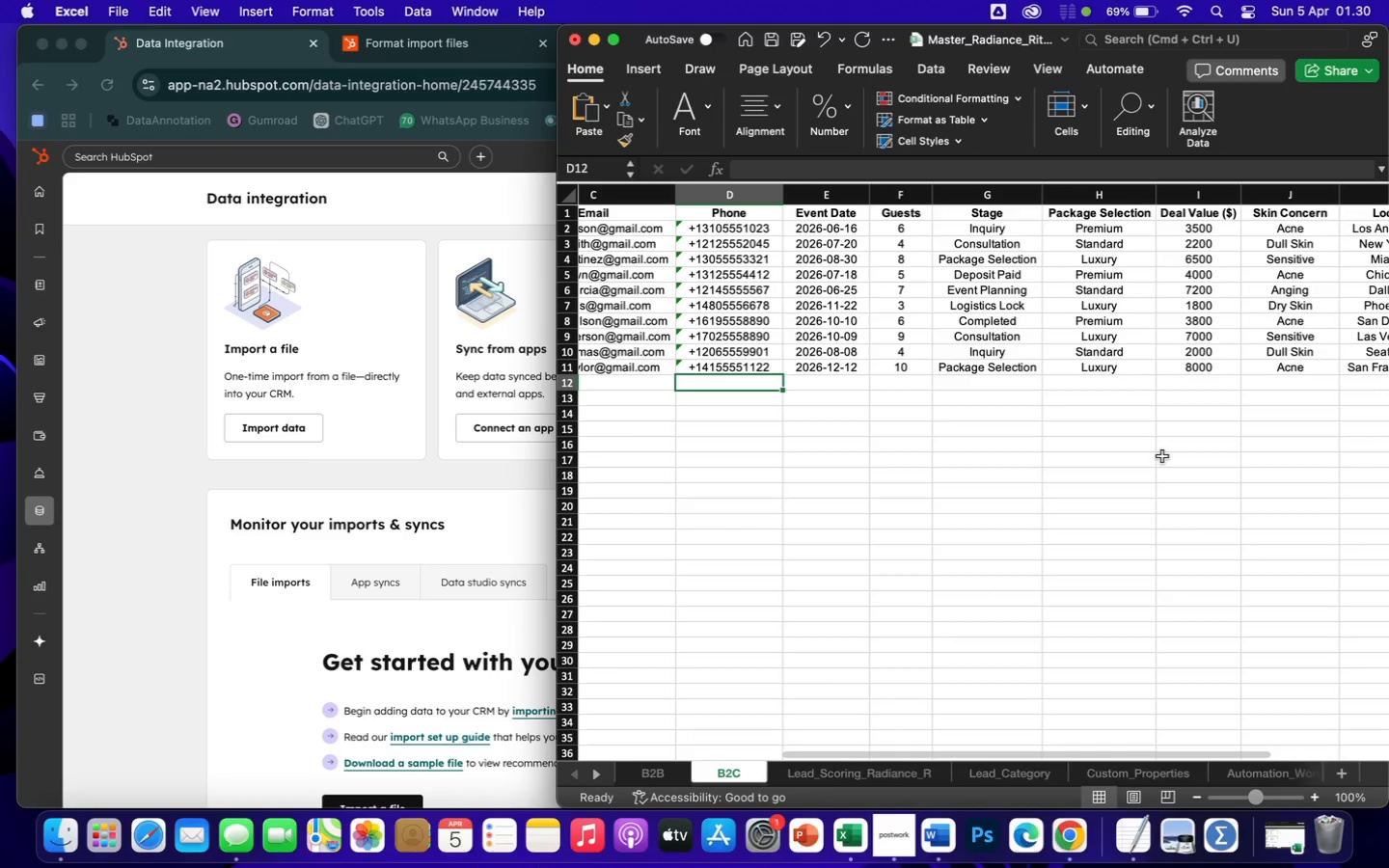 
key(Control+ControlLeft)
 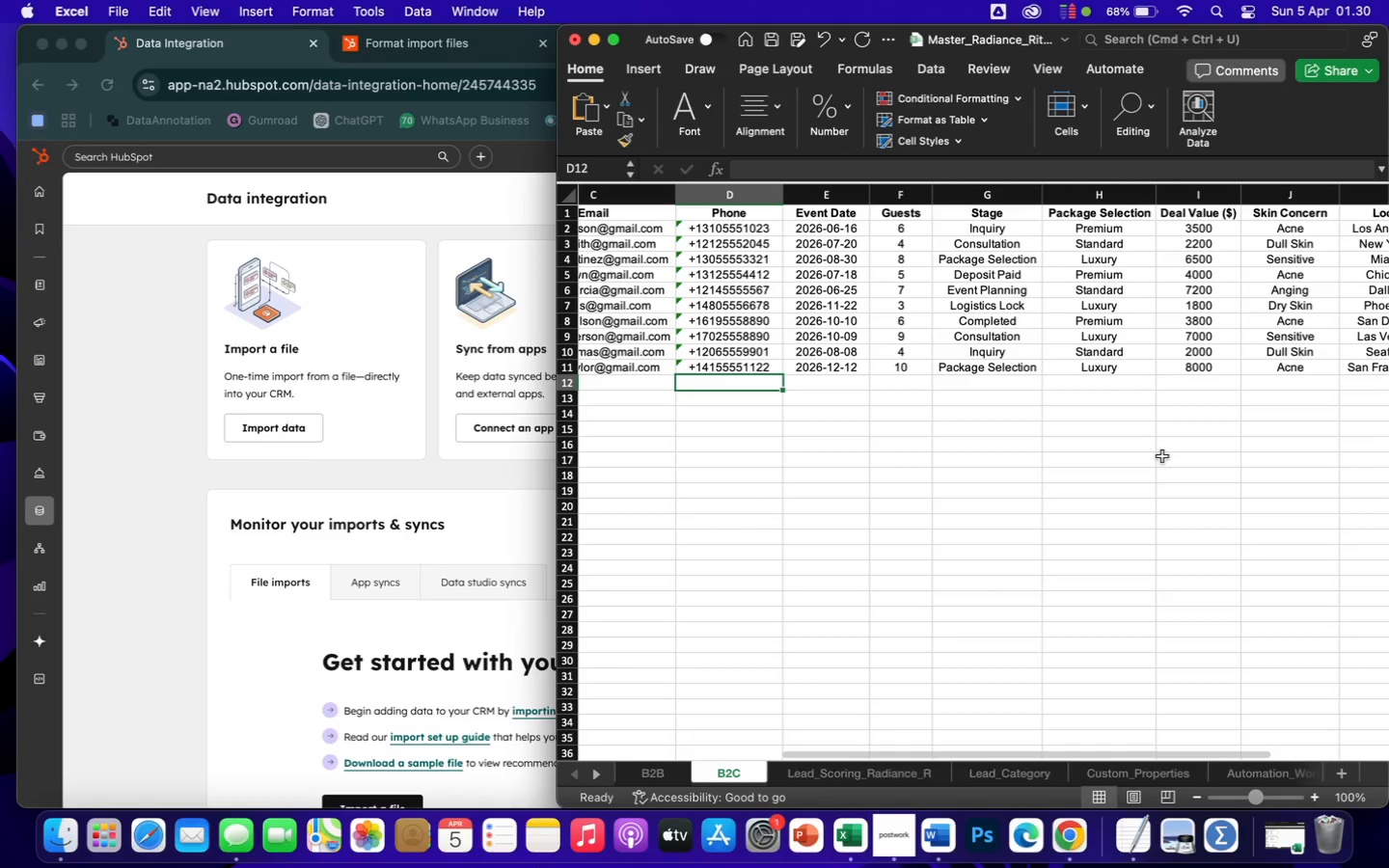 
key(Control+ControlLeft)
 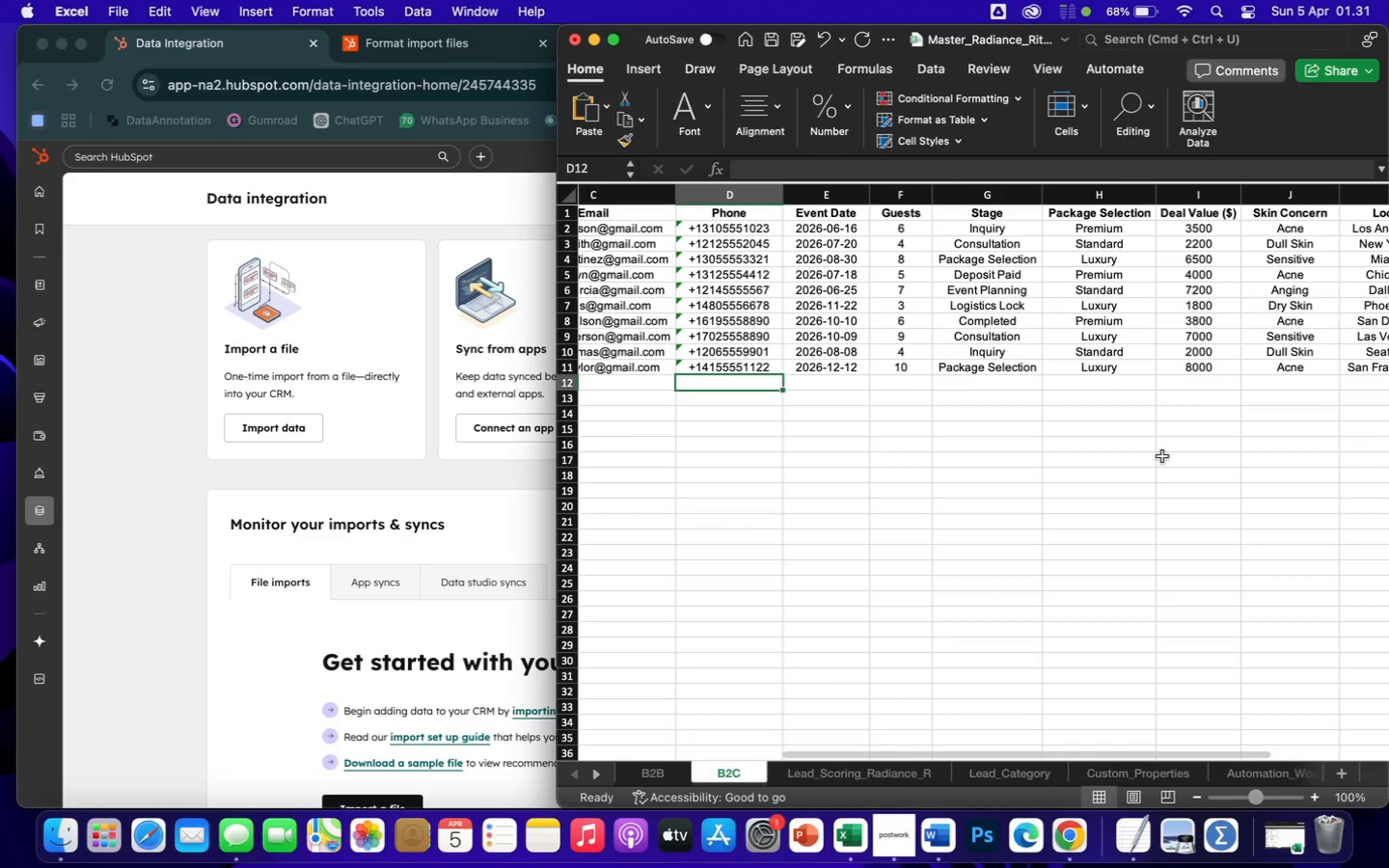 
wait(18.33)
 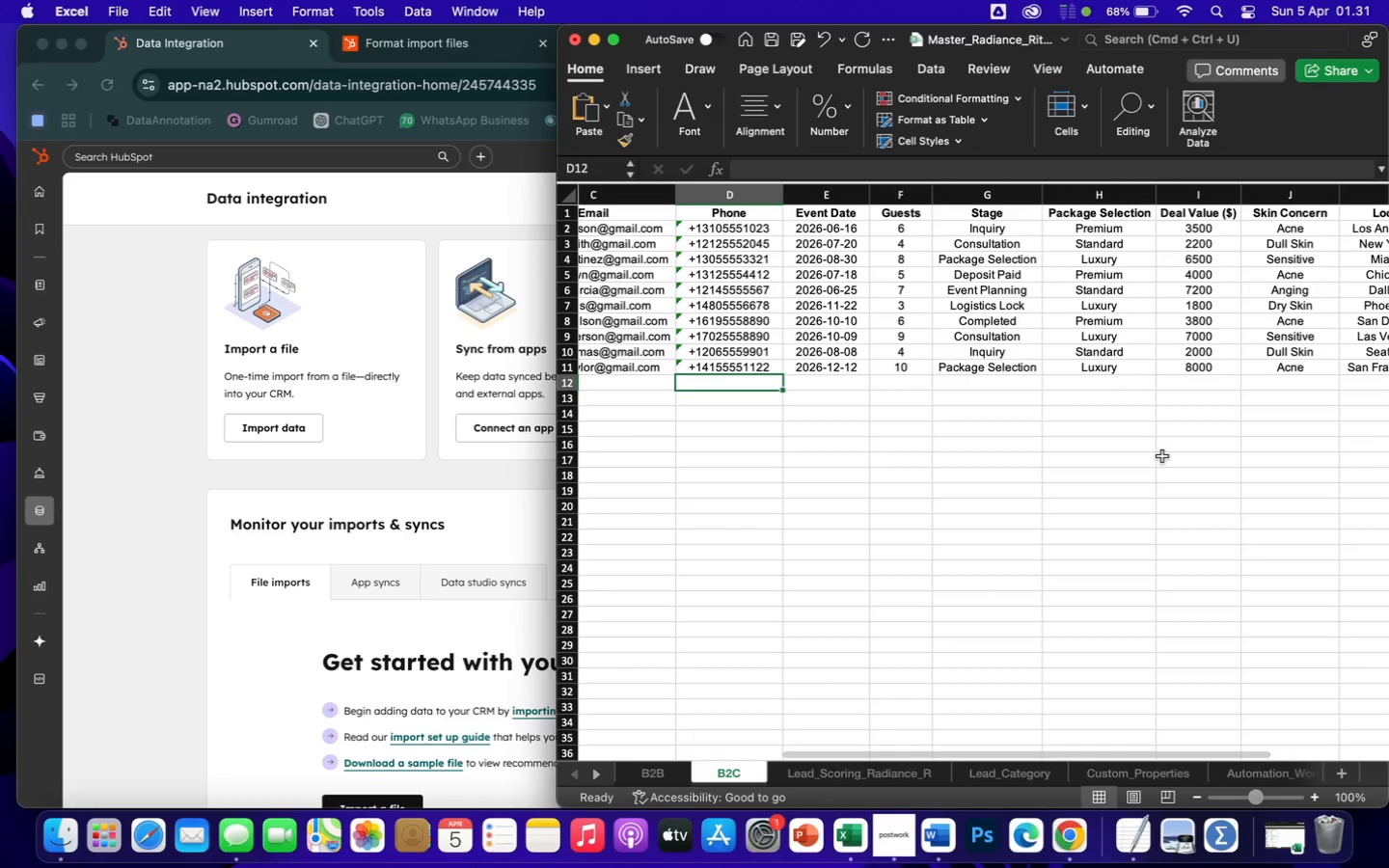 
left_click([1203, 208])
 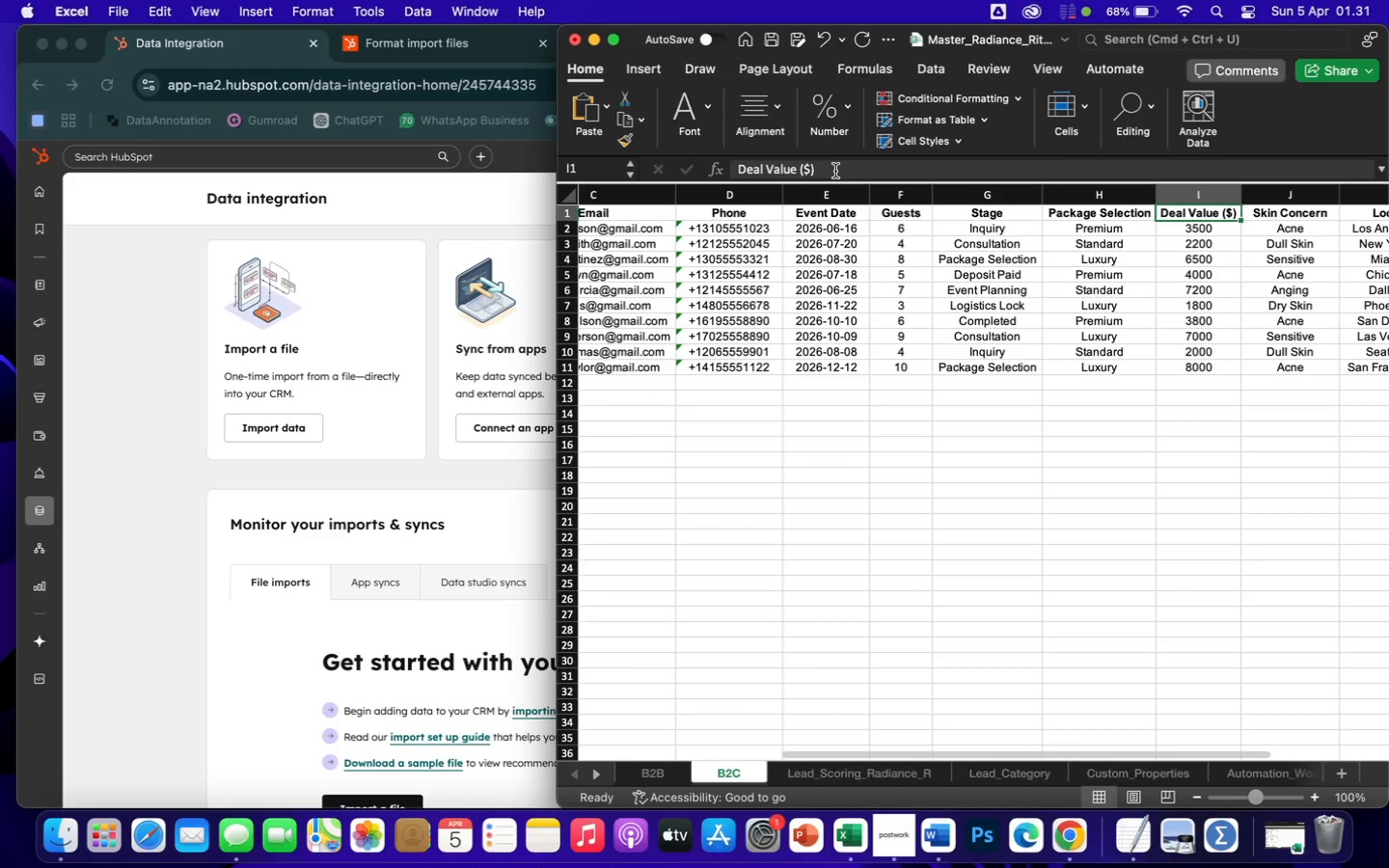 
left_click([835, 171])
 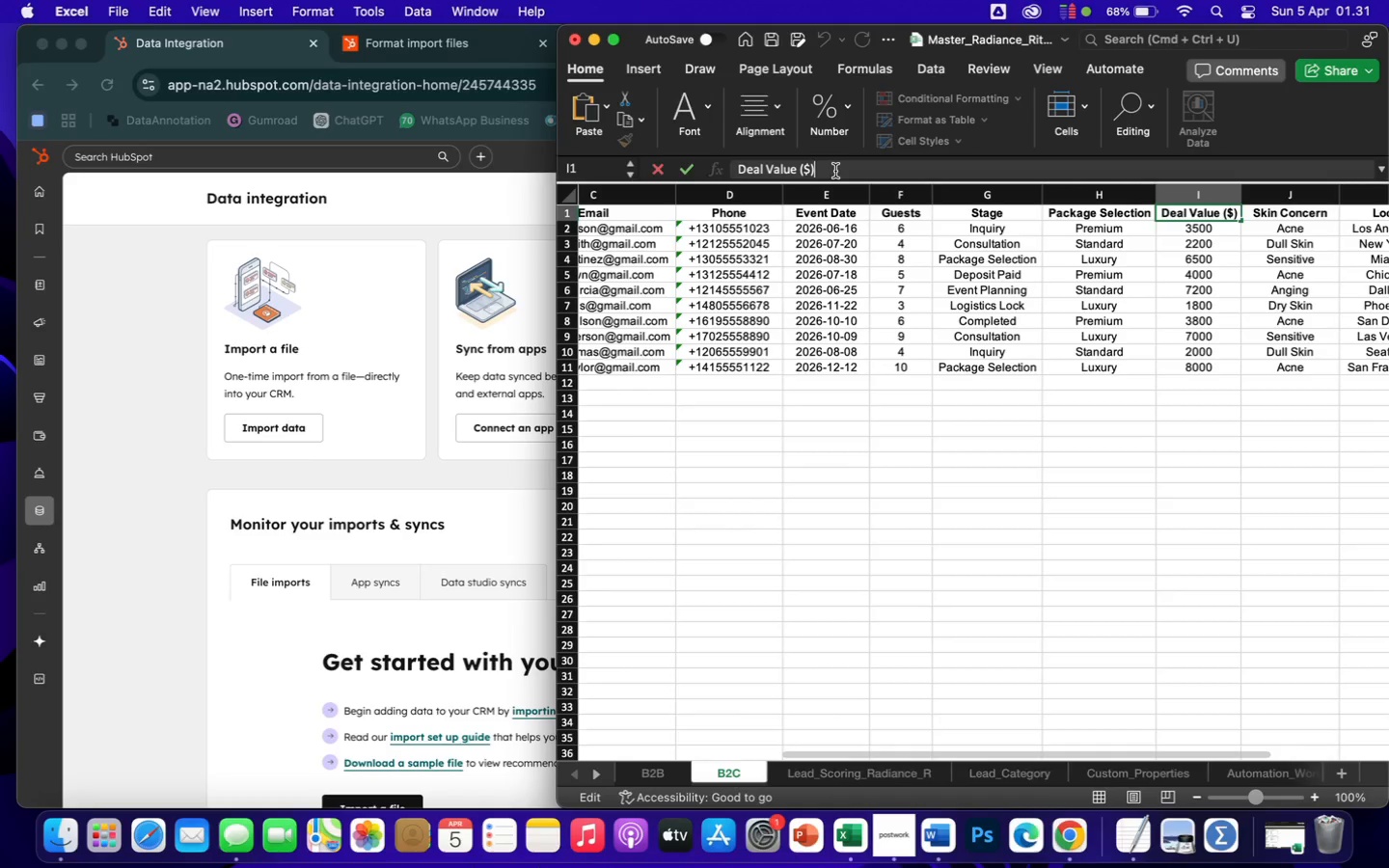 
key(Backspace)
key(Backspace)
key(Backspace)
key(Backspace)
key(Backspace)
key(Backspace)
key(Backspace)
key(Backspace)
key(Backspace)
type(Amount)
 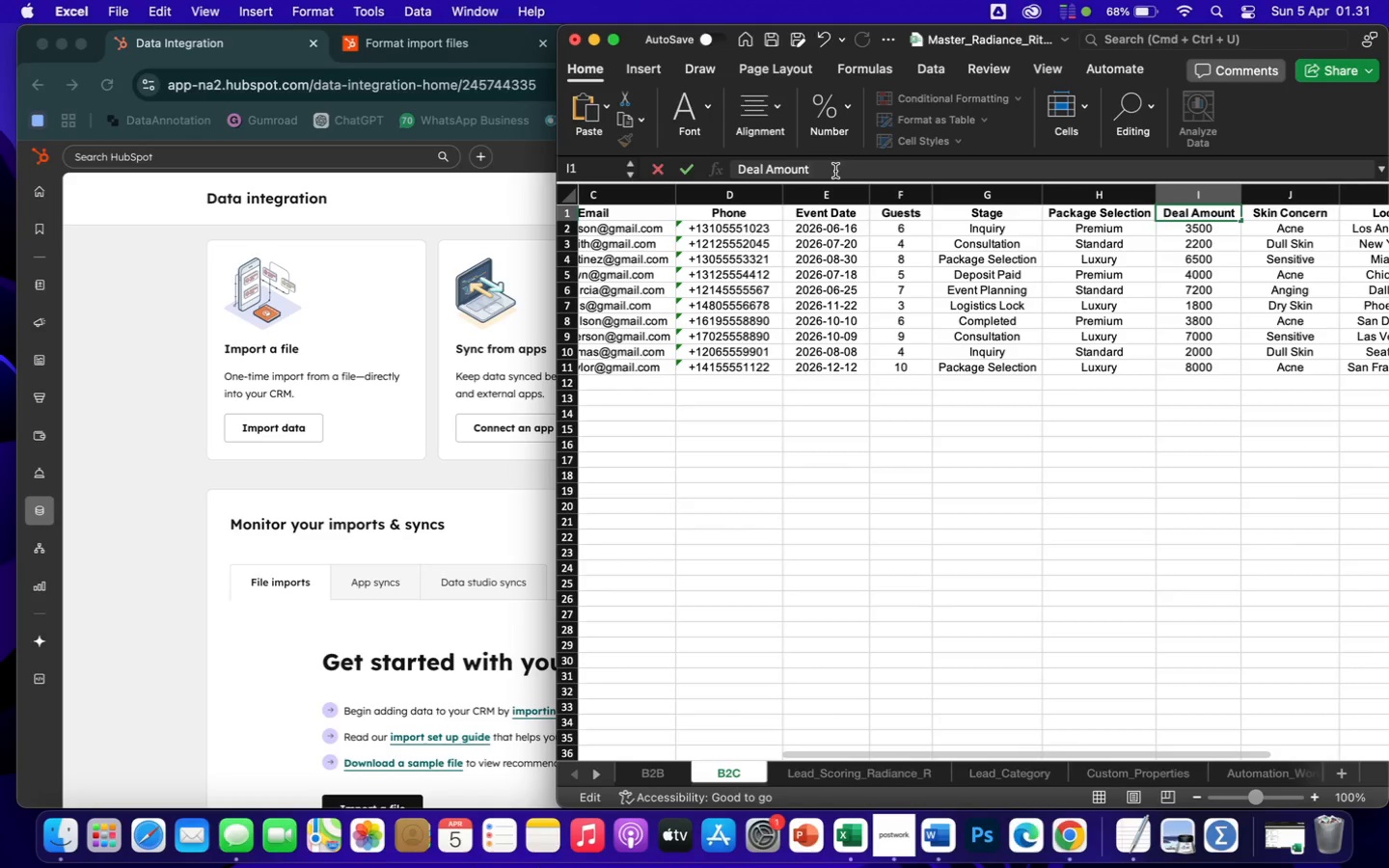 
wait(11.1)
 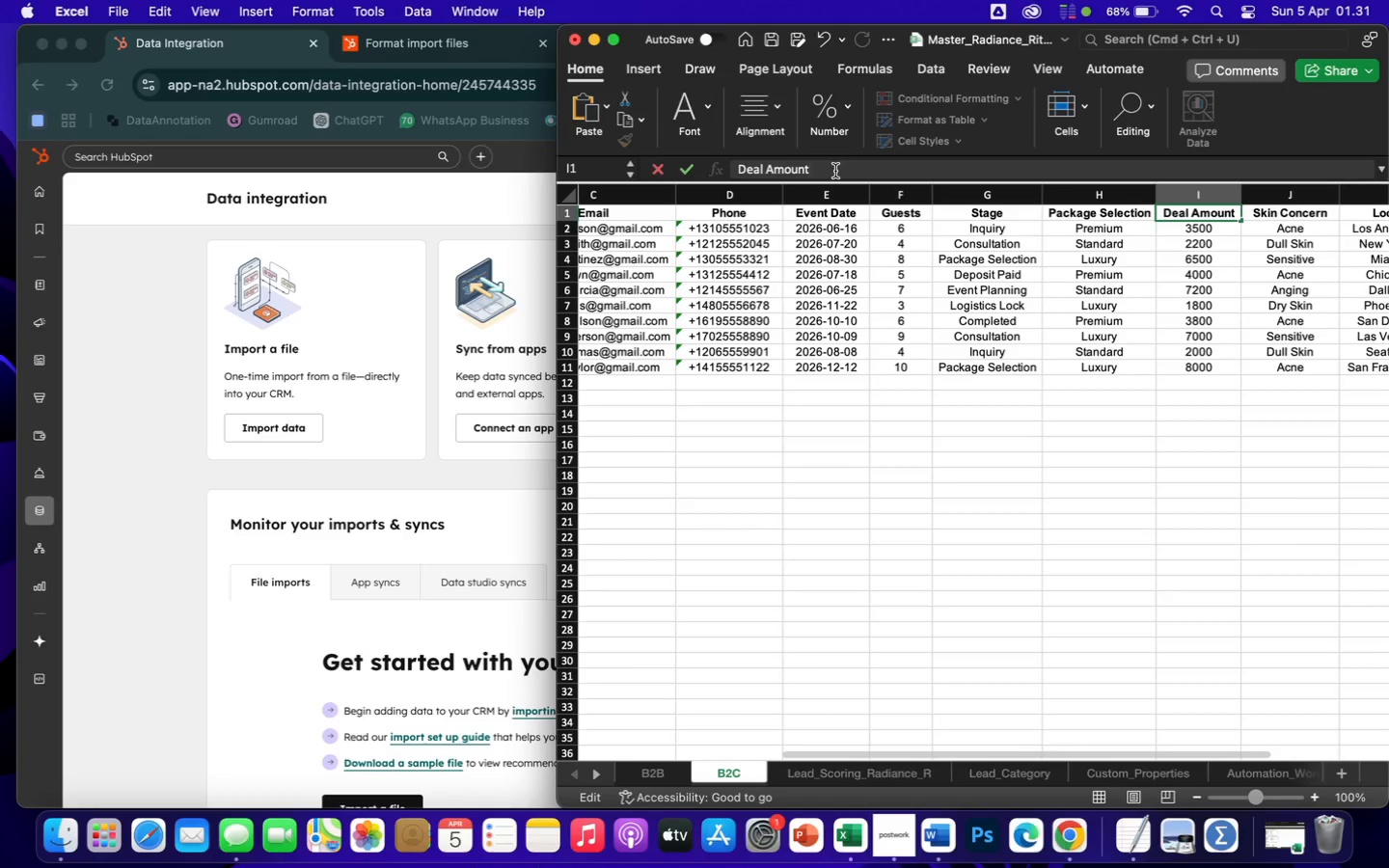 
scroll: coordinate [829, 295], scroll_direction: up, amount: 46.0
 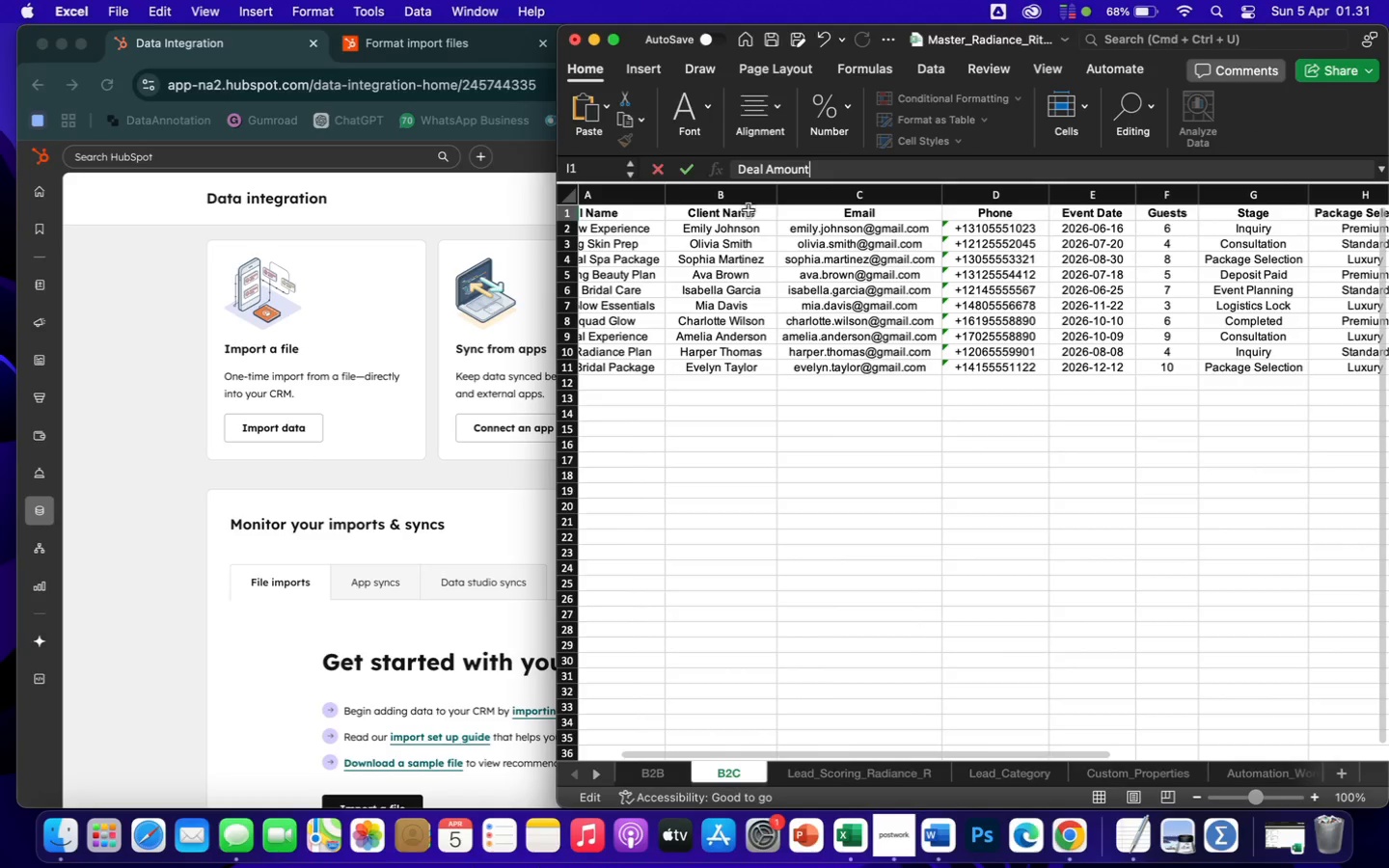 
left_click([748, 212])
 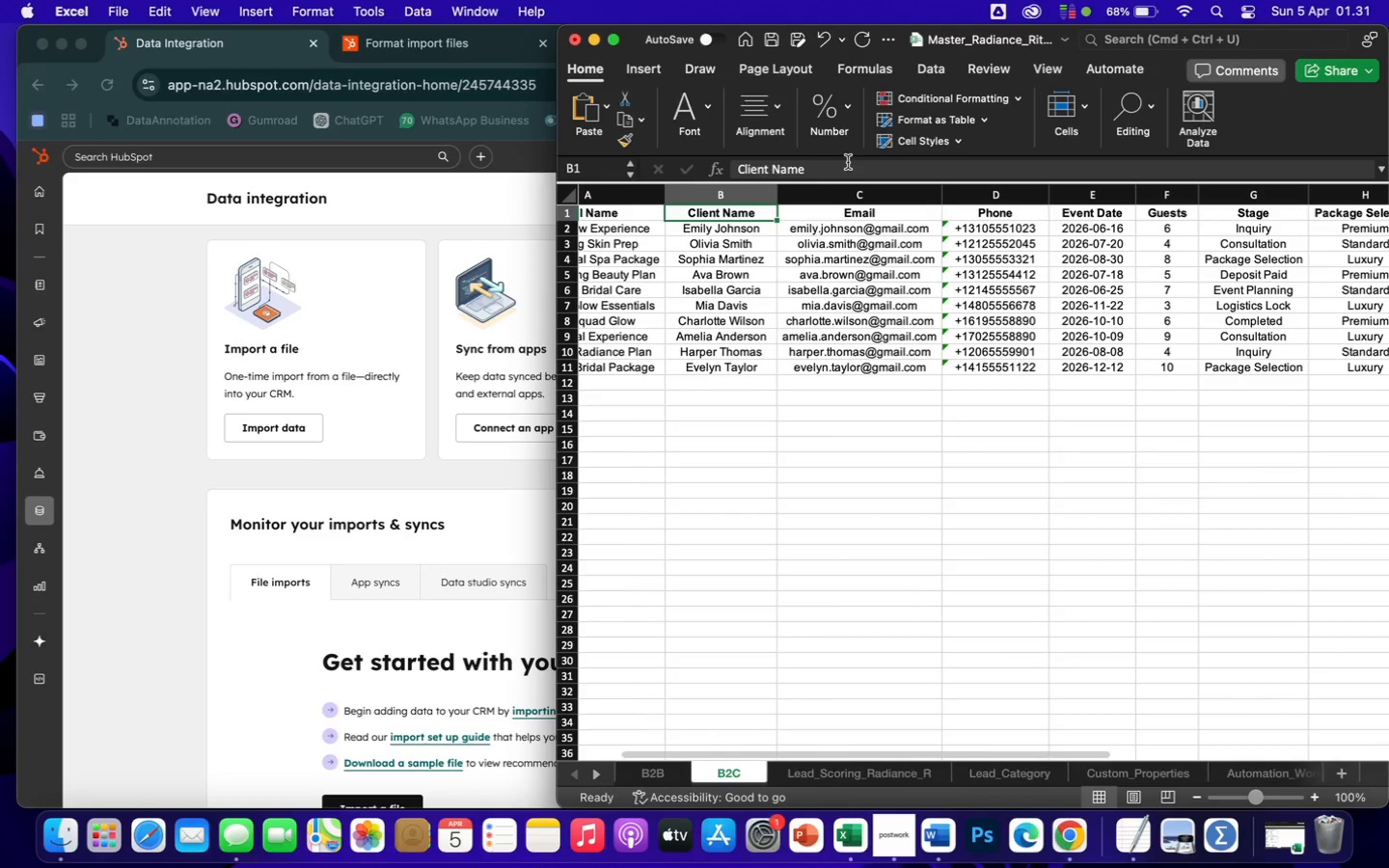 
left_click([836, 165])
 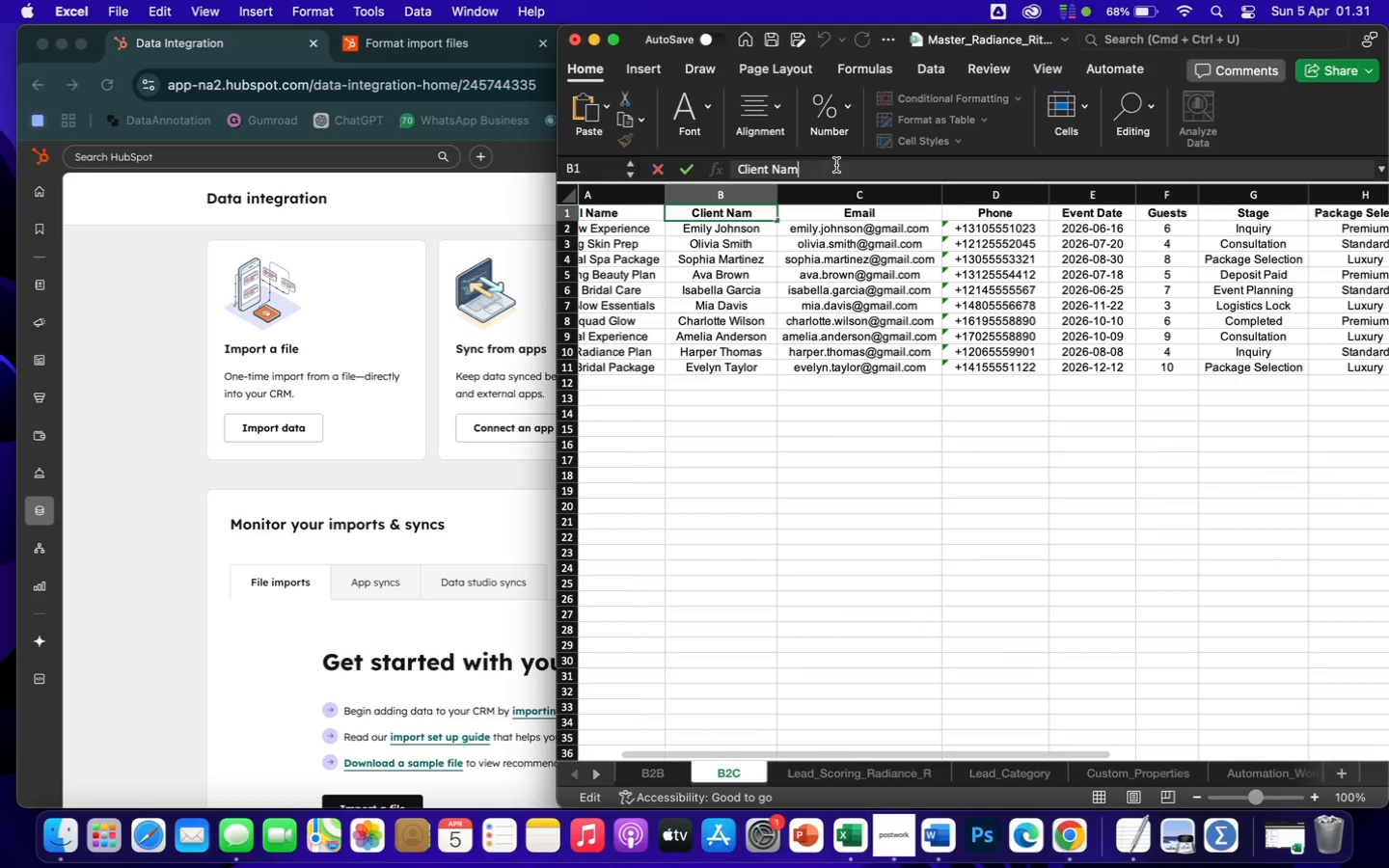 
hold_key(key=Backspace, duration=1.48)
 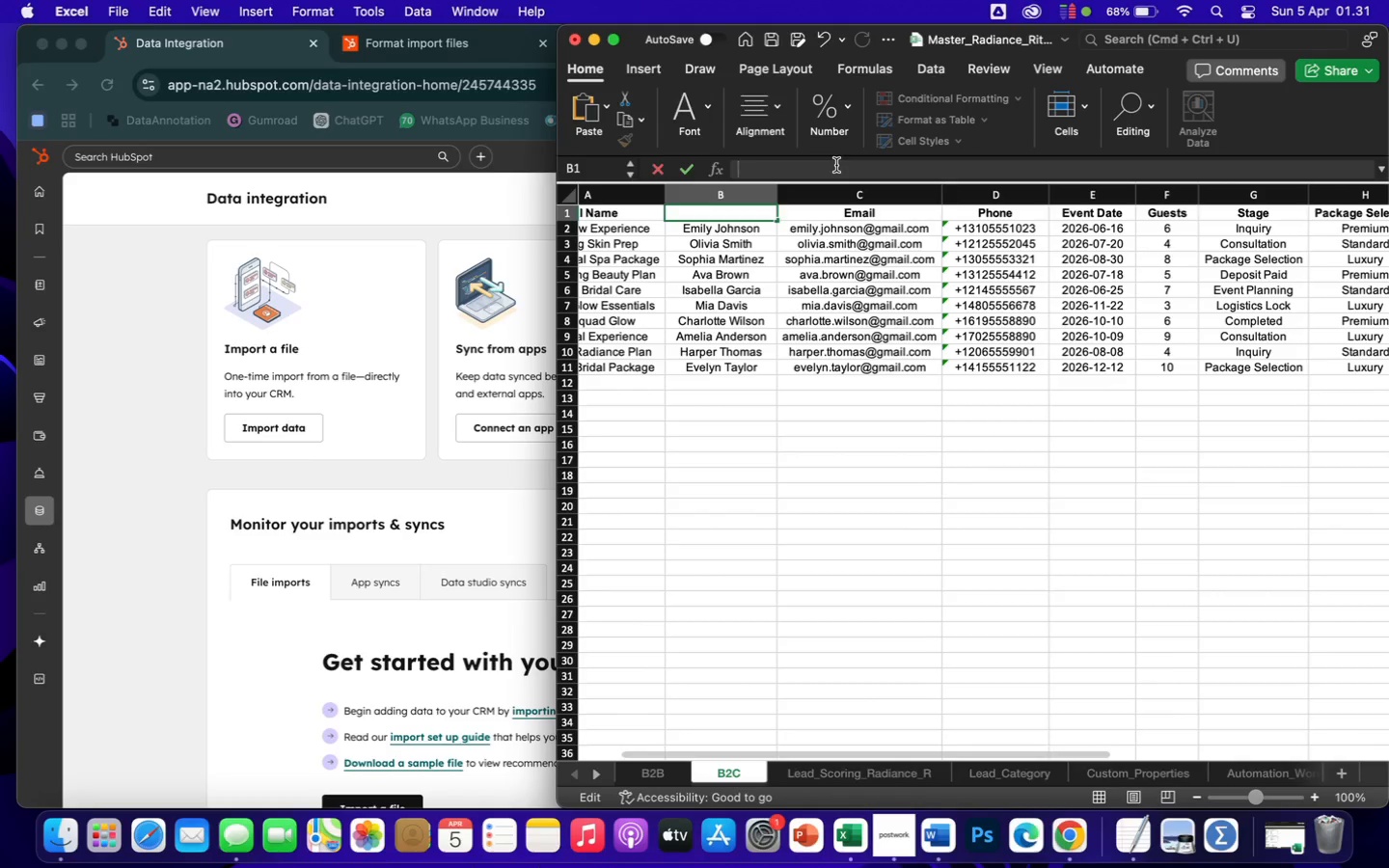 
type(Contact Name)
 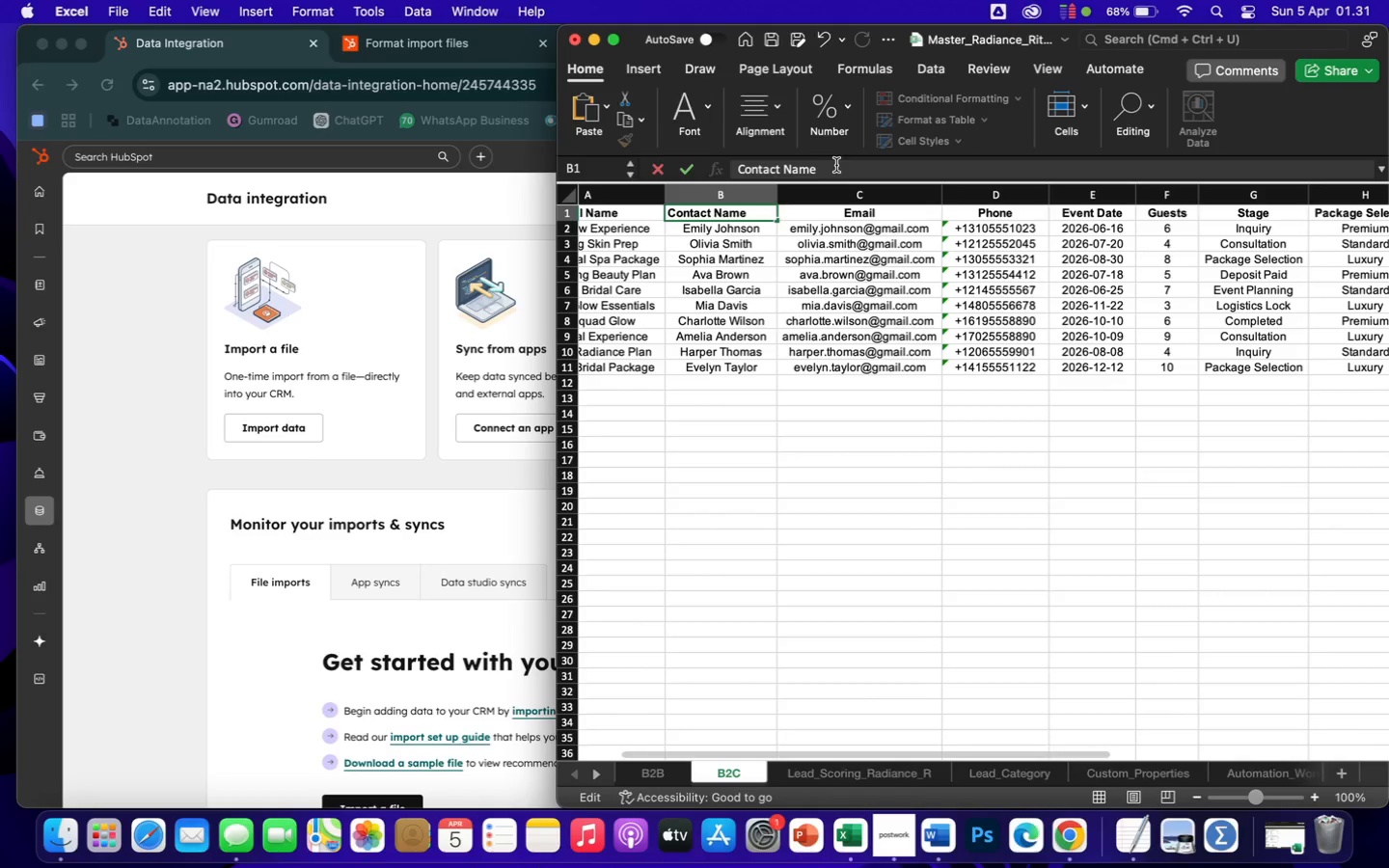 
wait(9.12)
 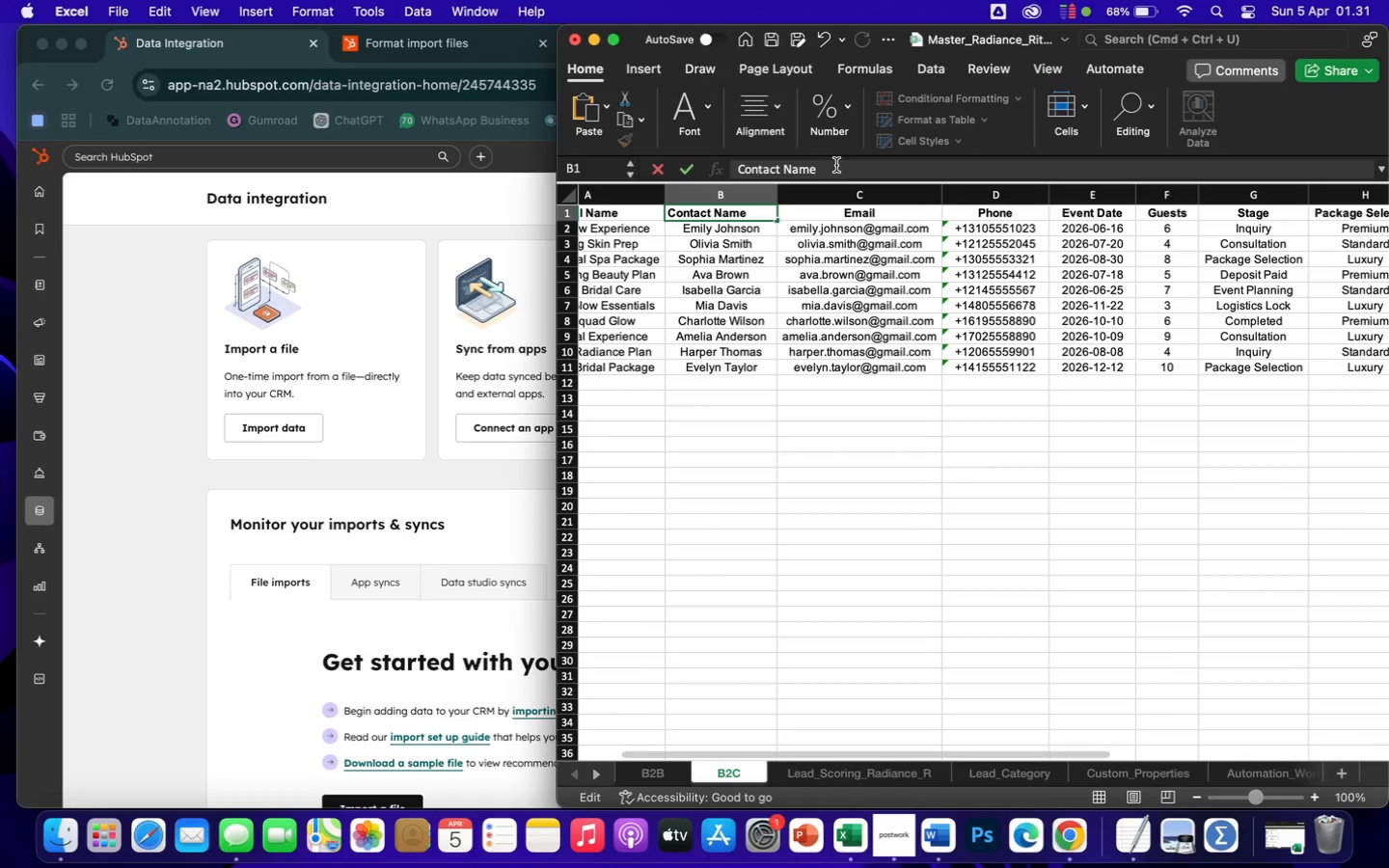 
scroll: coordinate [664, 256], scroll_direction: up, amount: 6.0
 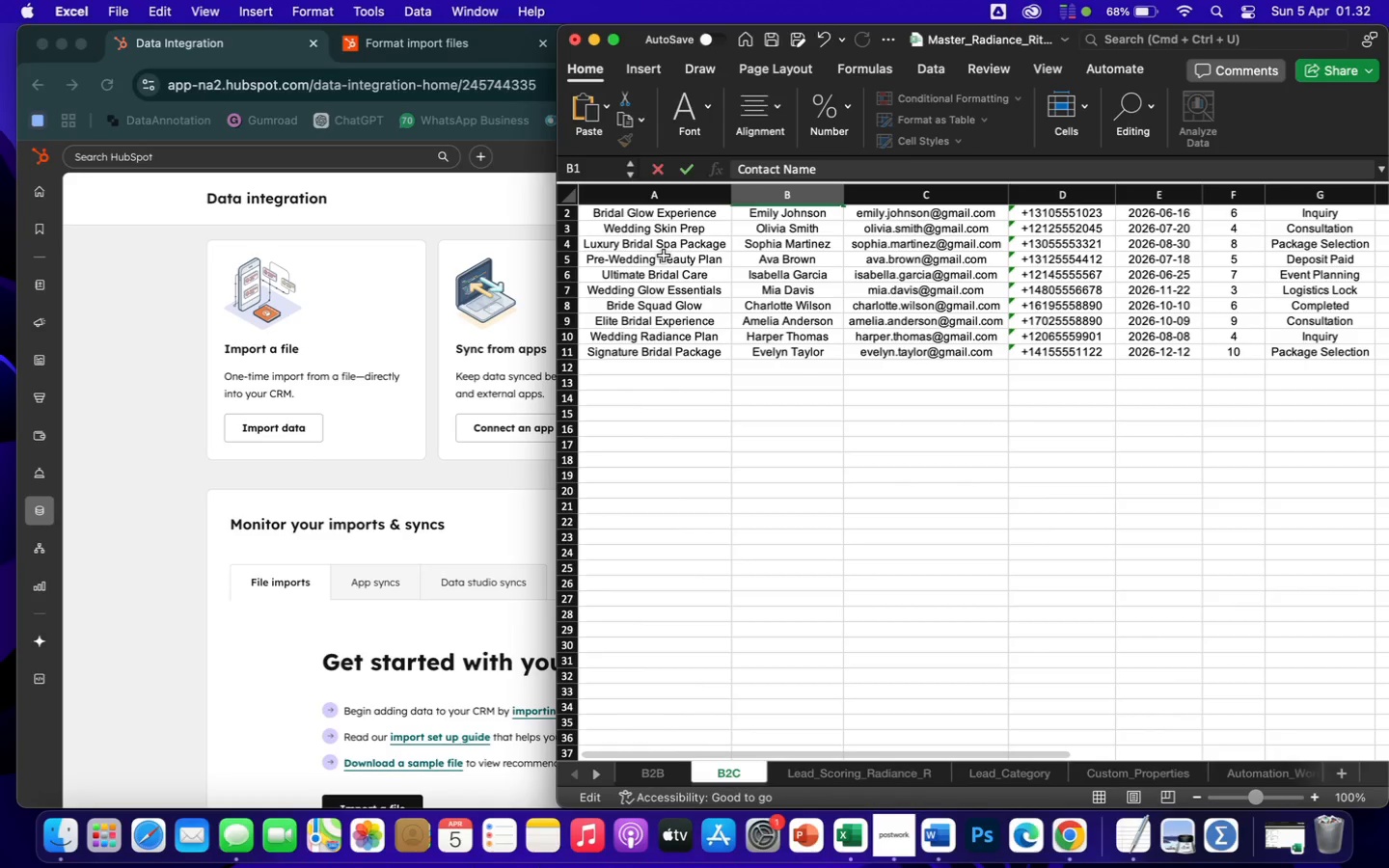 
wait(18.16)
 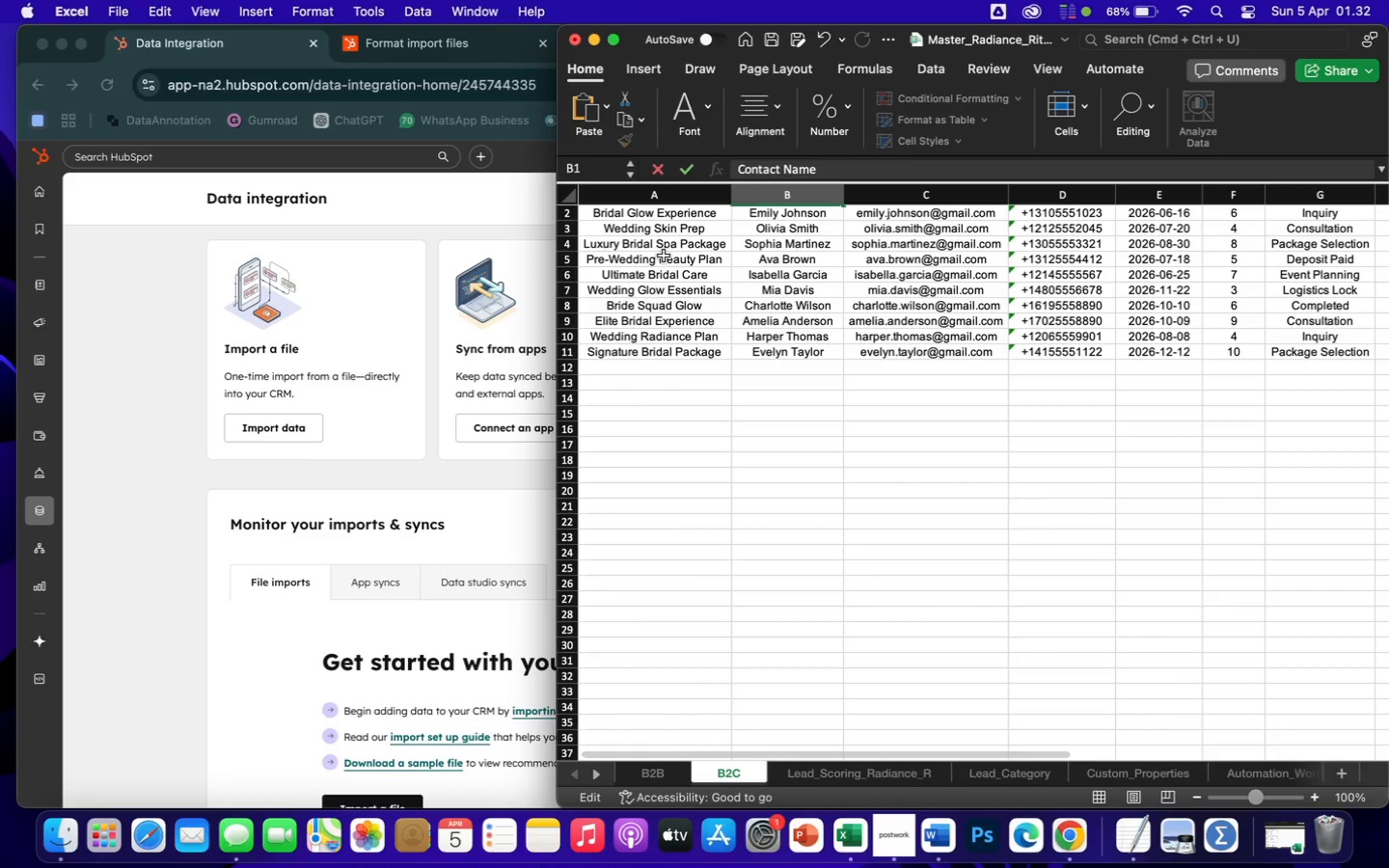 
scroll: coordinate [854, 463], scroll_direction: up, amount: 27.0
 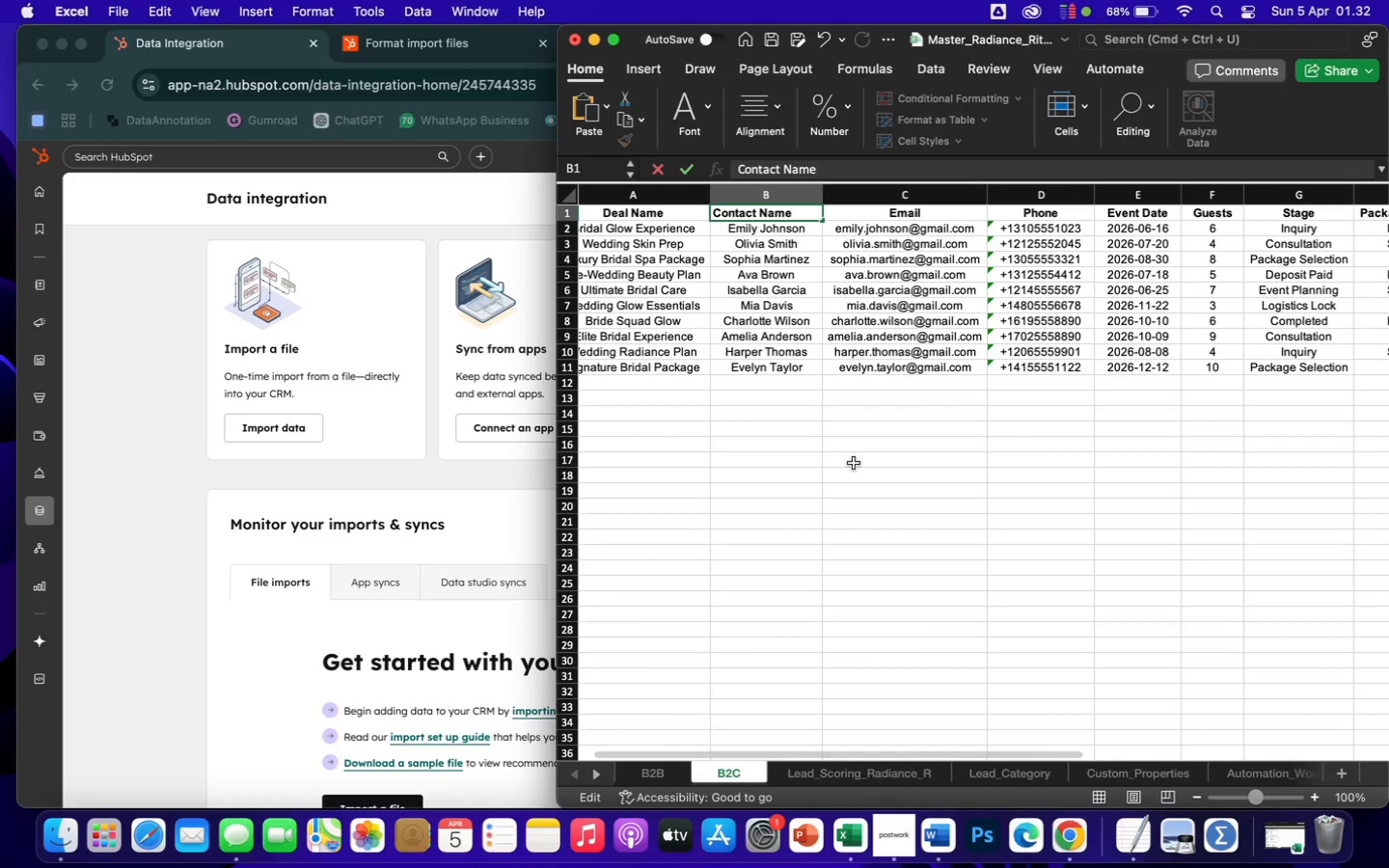 
scroll: coordinate [1303, 295], scroll_direction: down, amount: 11.0
 